 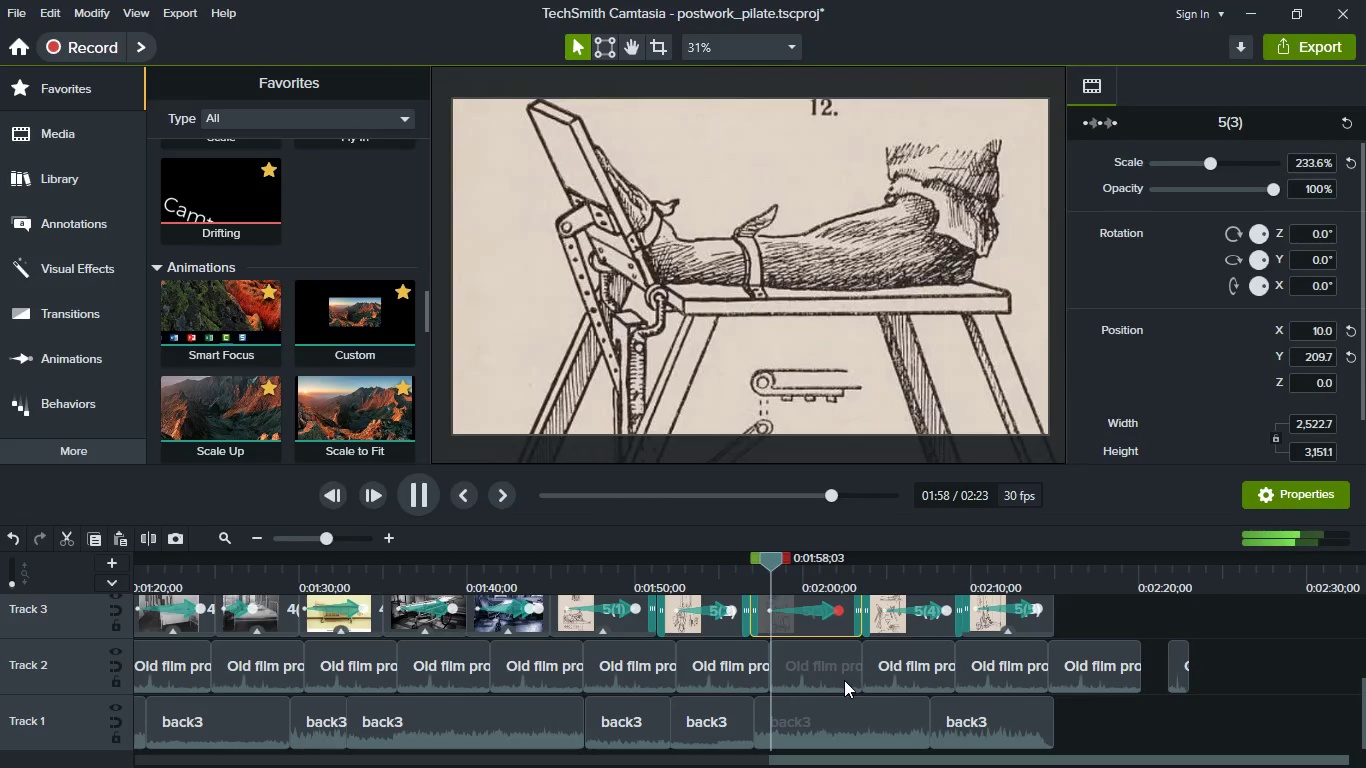 
key(Shift+ShiftLeft)
 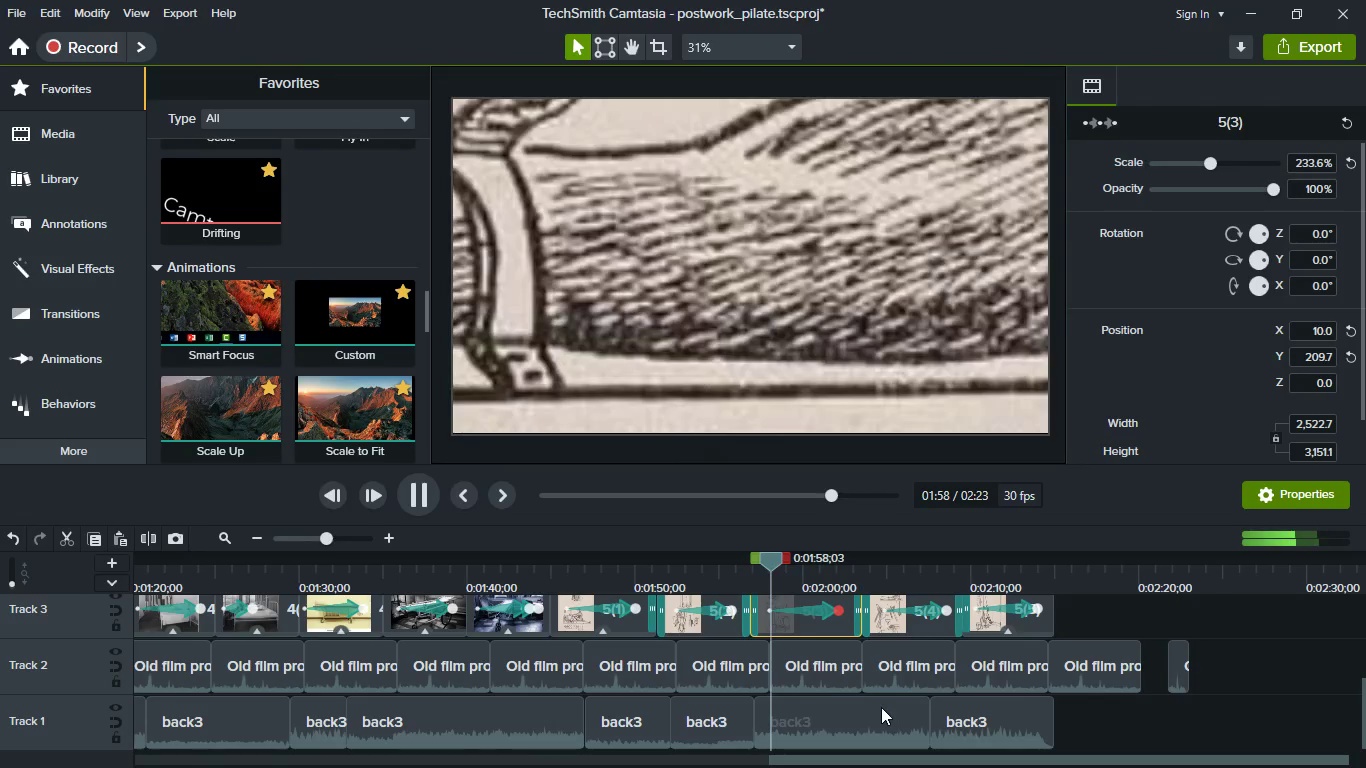 
hold_key(key=ControlLeft, duration=0.42)
scroll: coordinate [881, 707], scroll_direction: down, amount: 1.0
 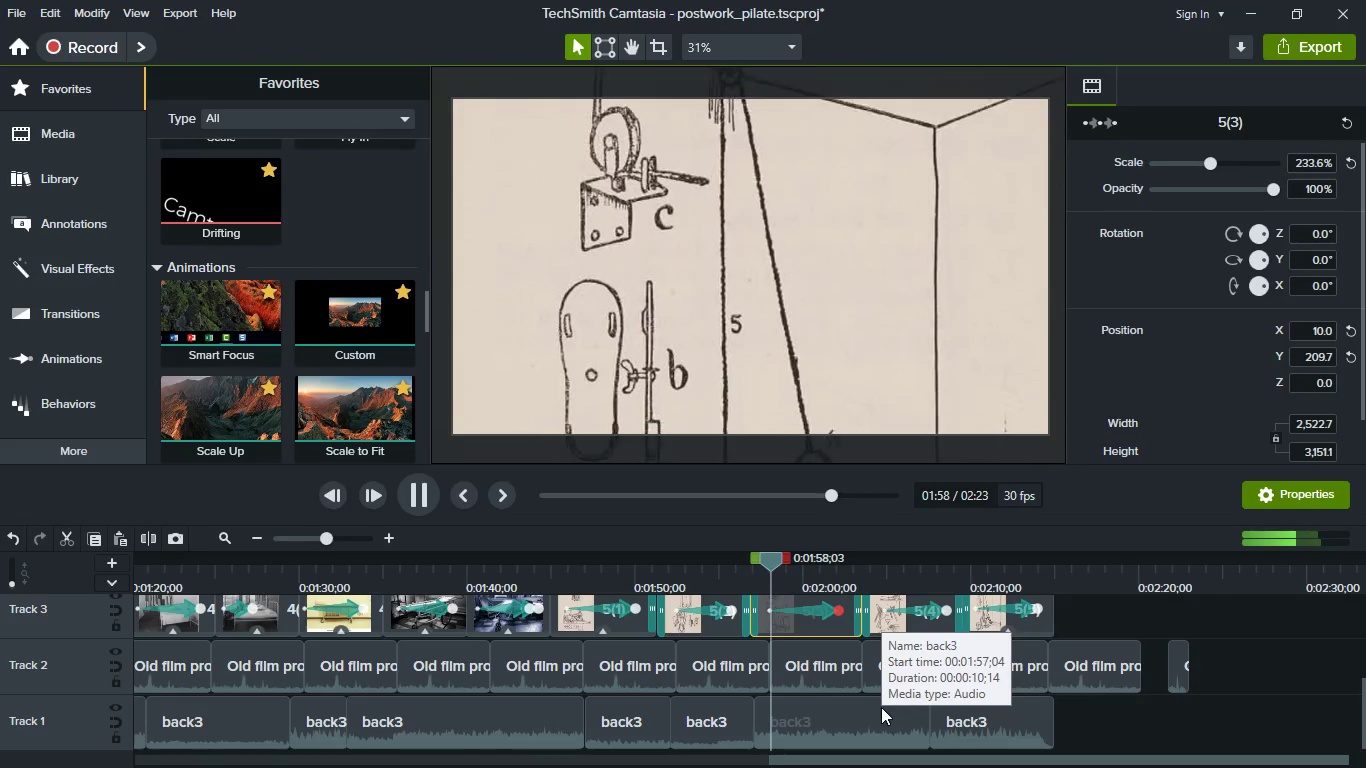 
key(Space)
 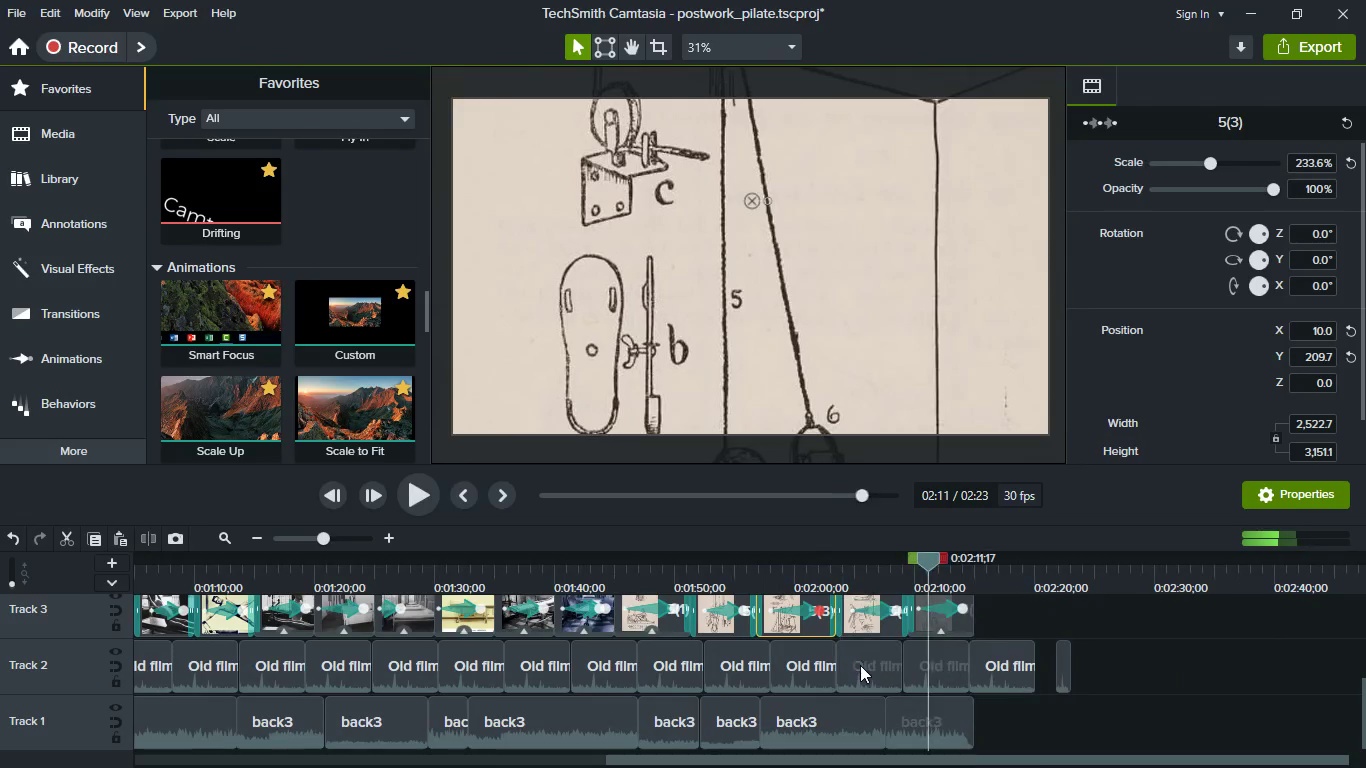 
scroll: coordinate [860, 665], scroll_direction: up, amount: 1.0
 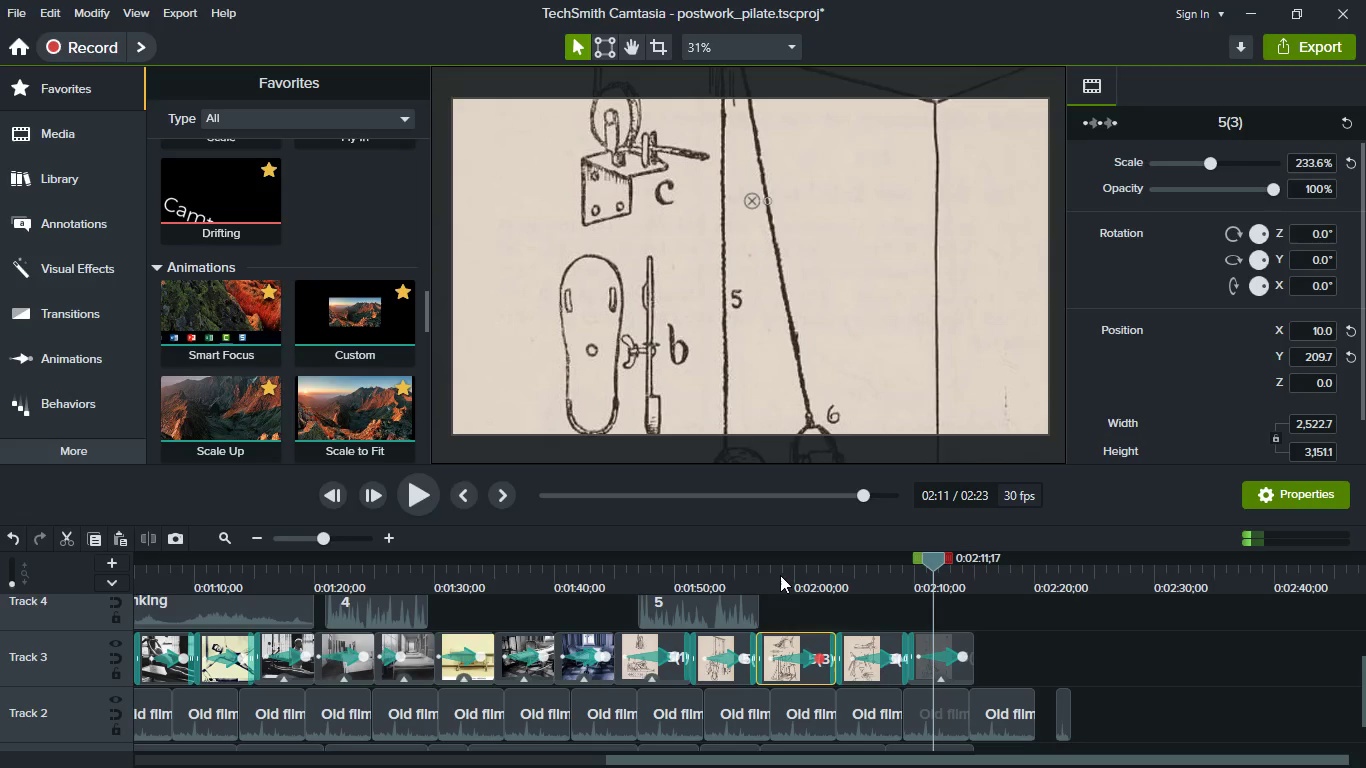 
left_click([777, 574])
 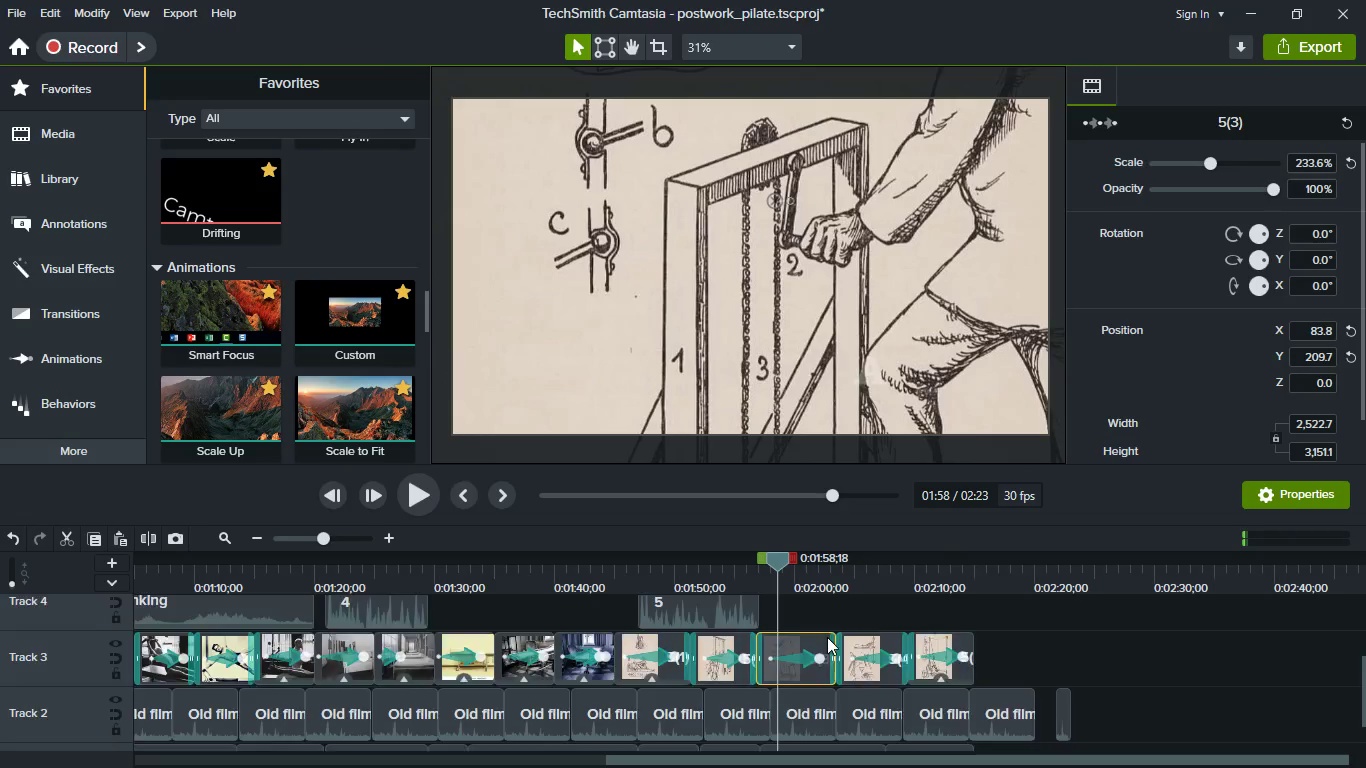 
scroll: coordinate [827, 637], scroll_direction: up, amount: 2.0
 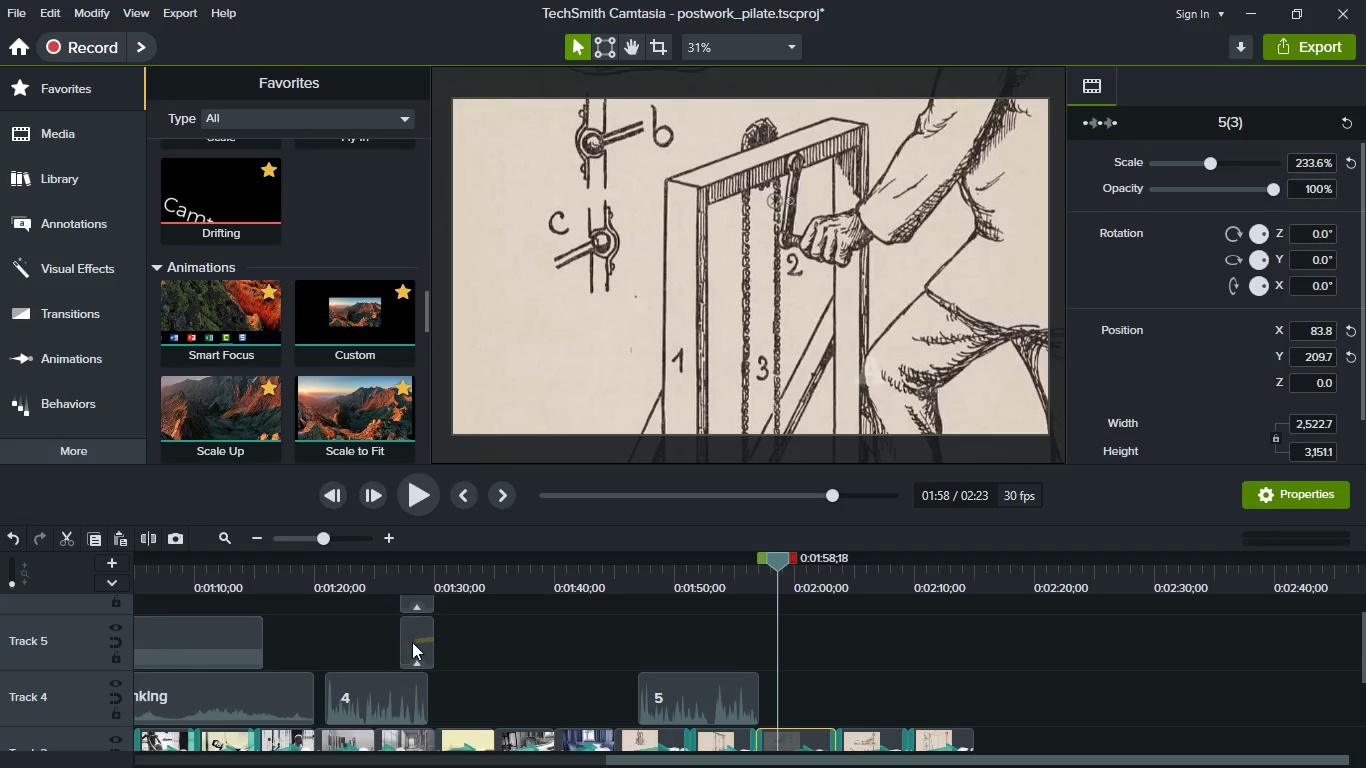 
left_click([412, 642])
 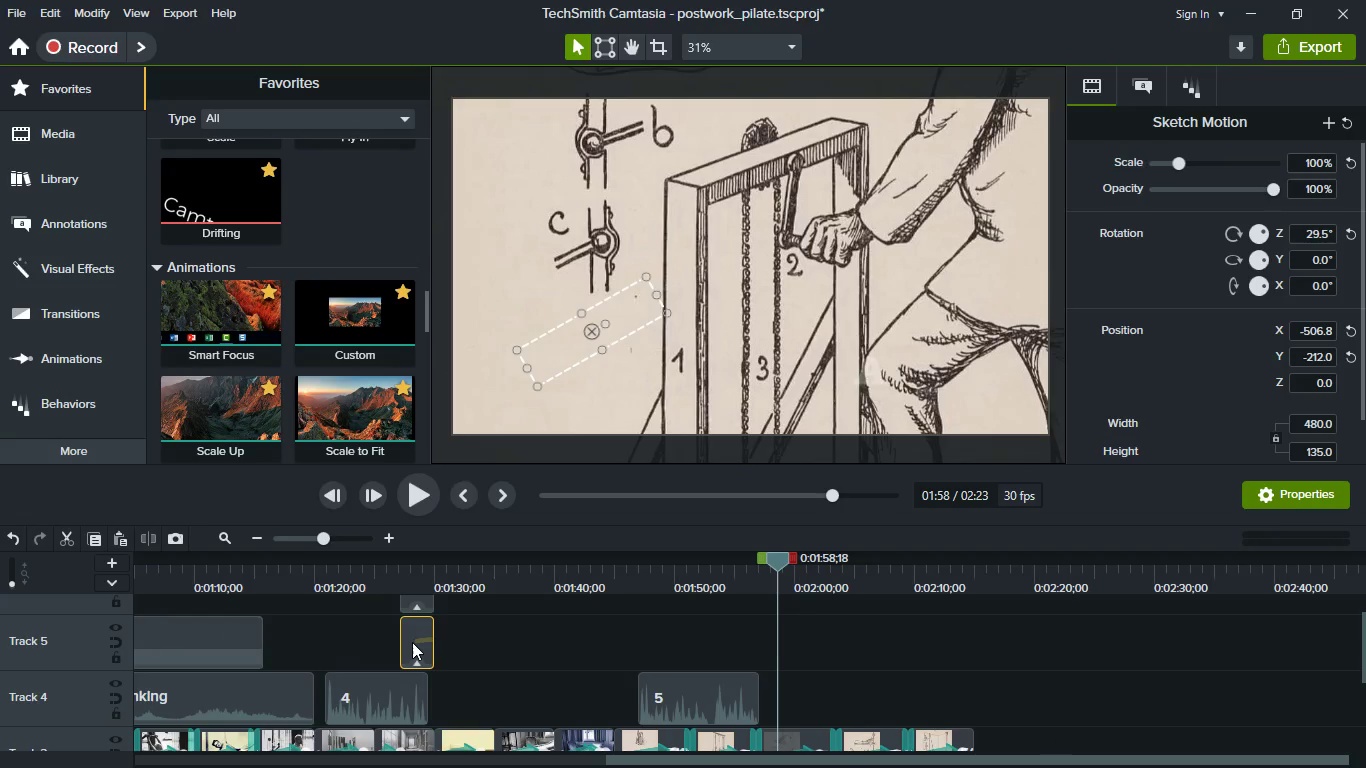 
key(Control+C)
 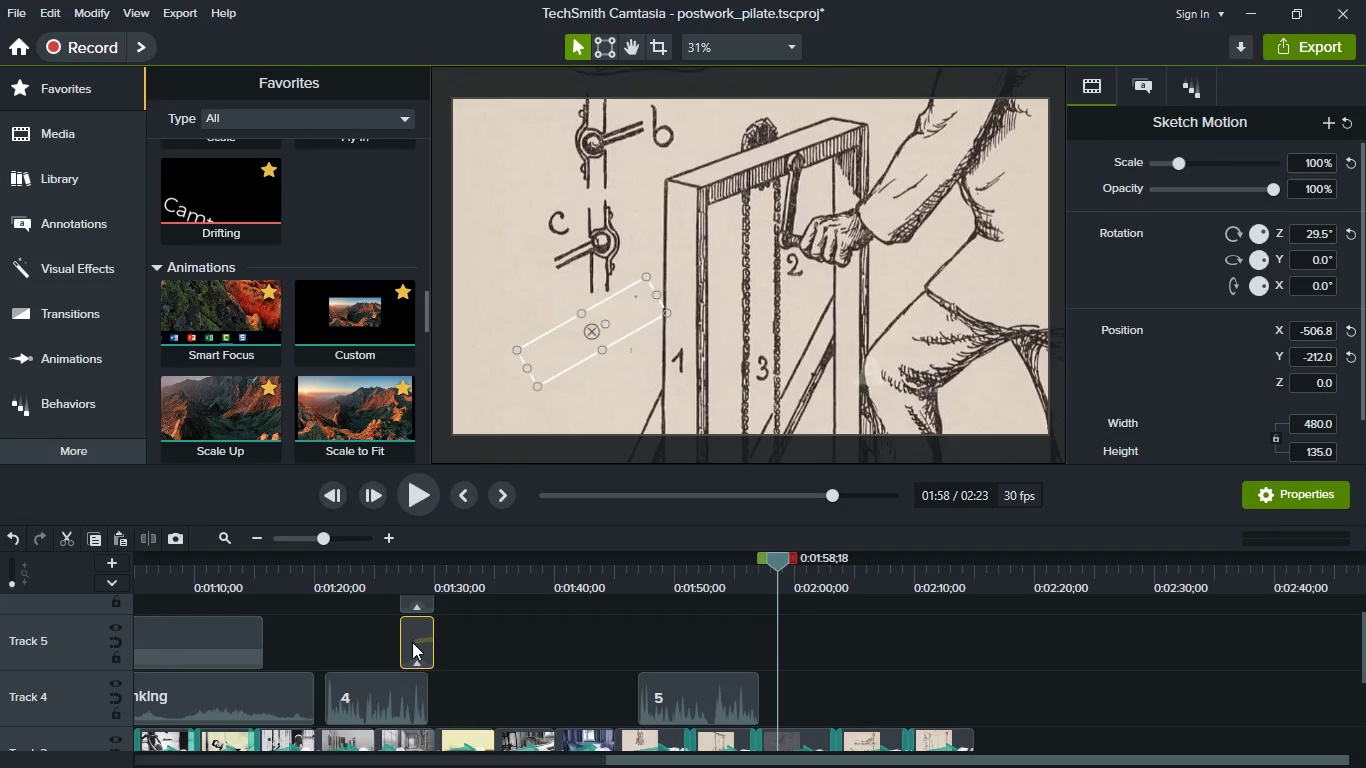 
key(Control+V)
 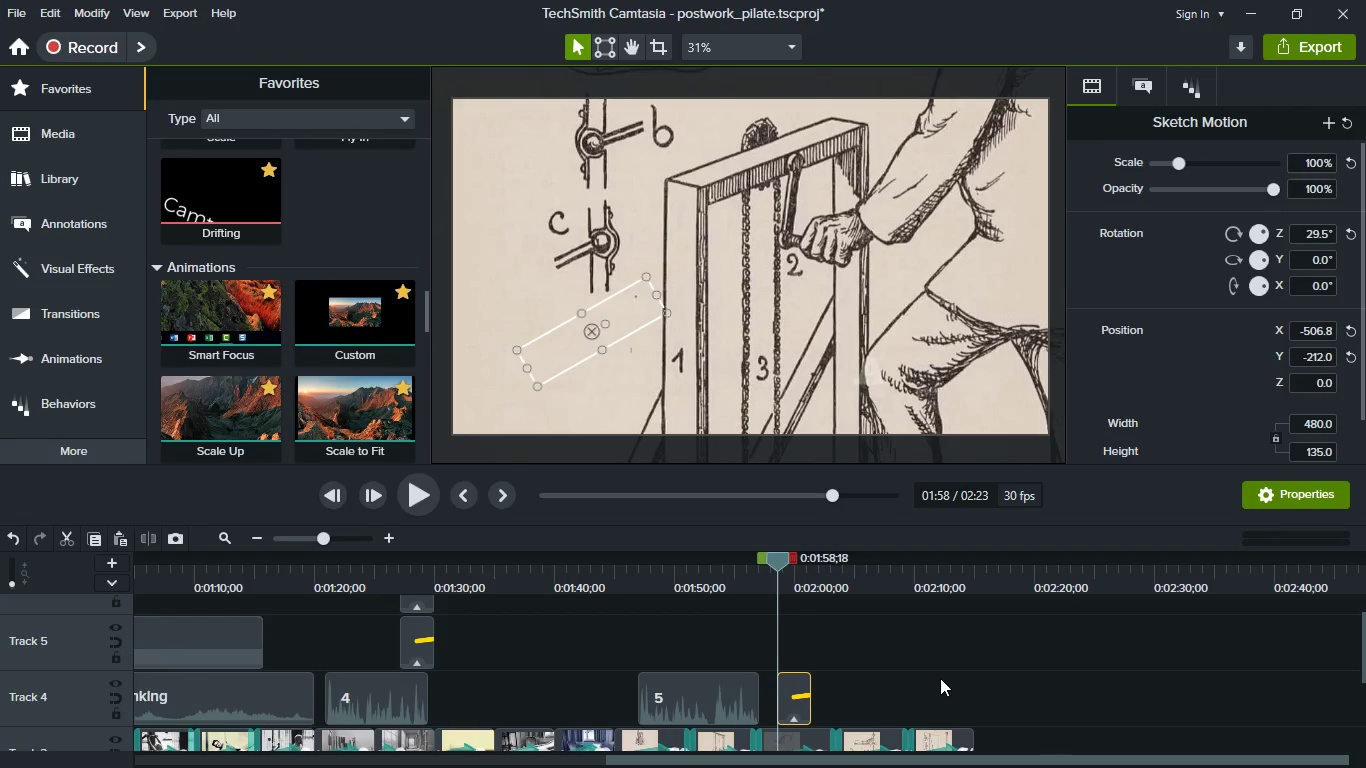 
scroll: coordinate [940, 678], scroll_direction: down, amount: 1.0
 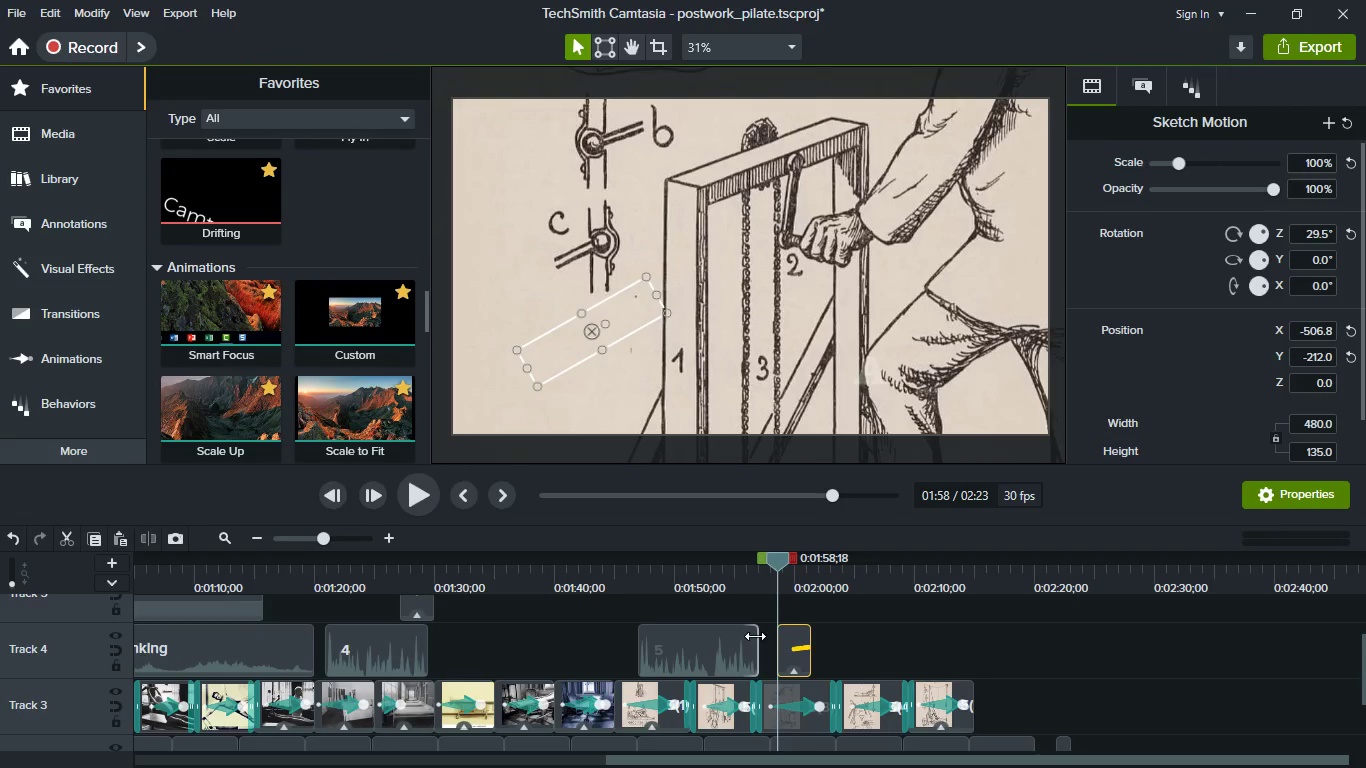 
left_click_drag(start_coordinate=[793, 666], to_coordinate=[988, 666])
 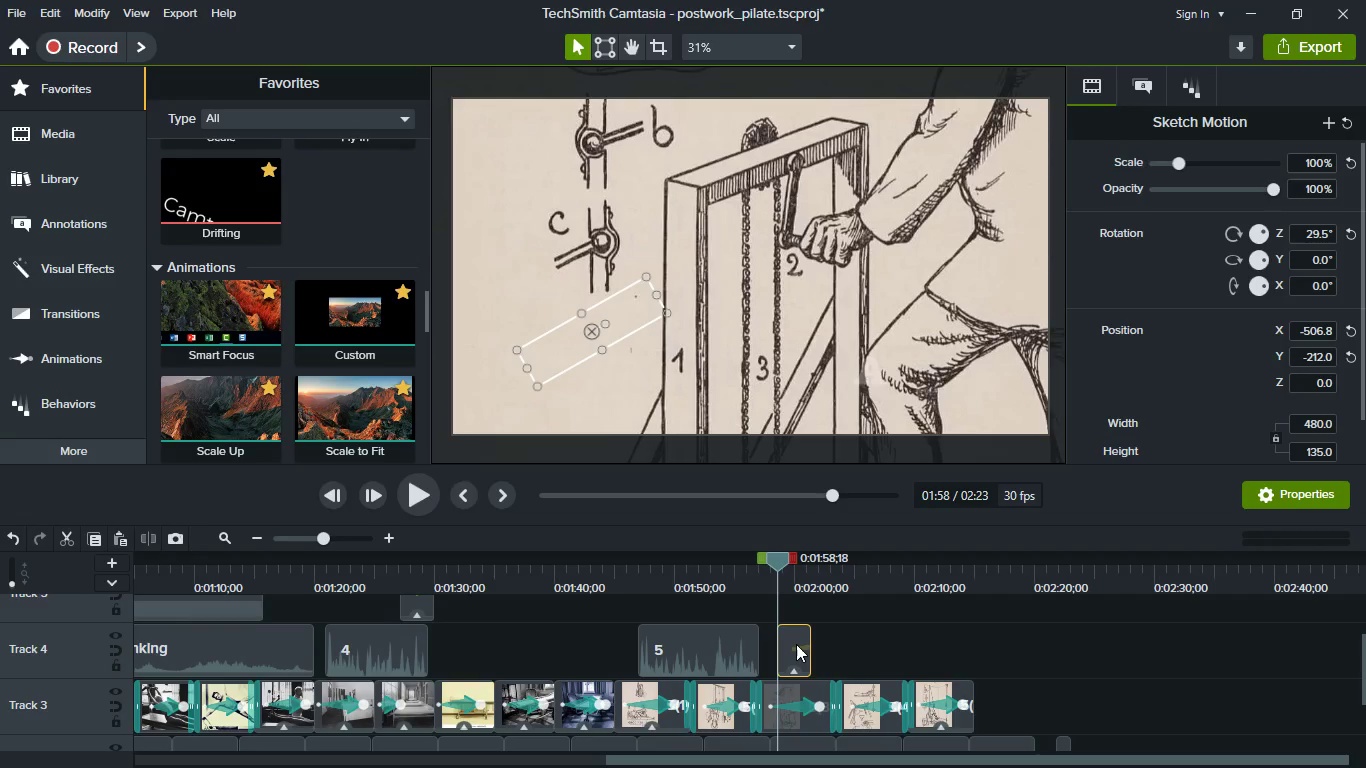 
left_click_drag(start_coordinate=[796, 644], to_coordinate=[1072, 668])
 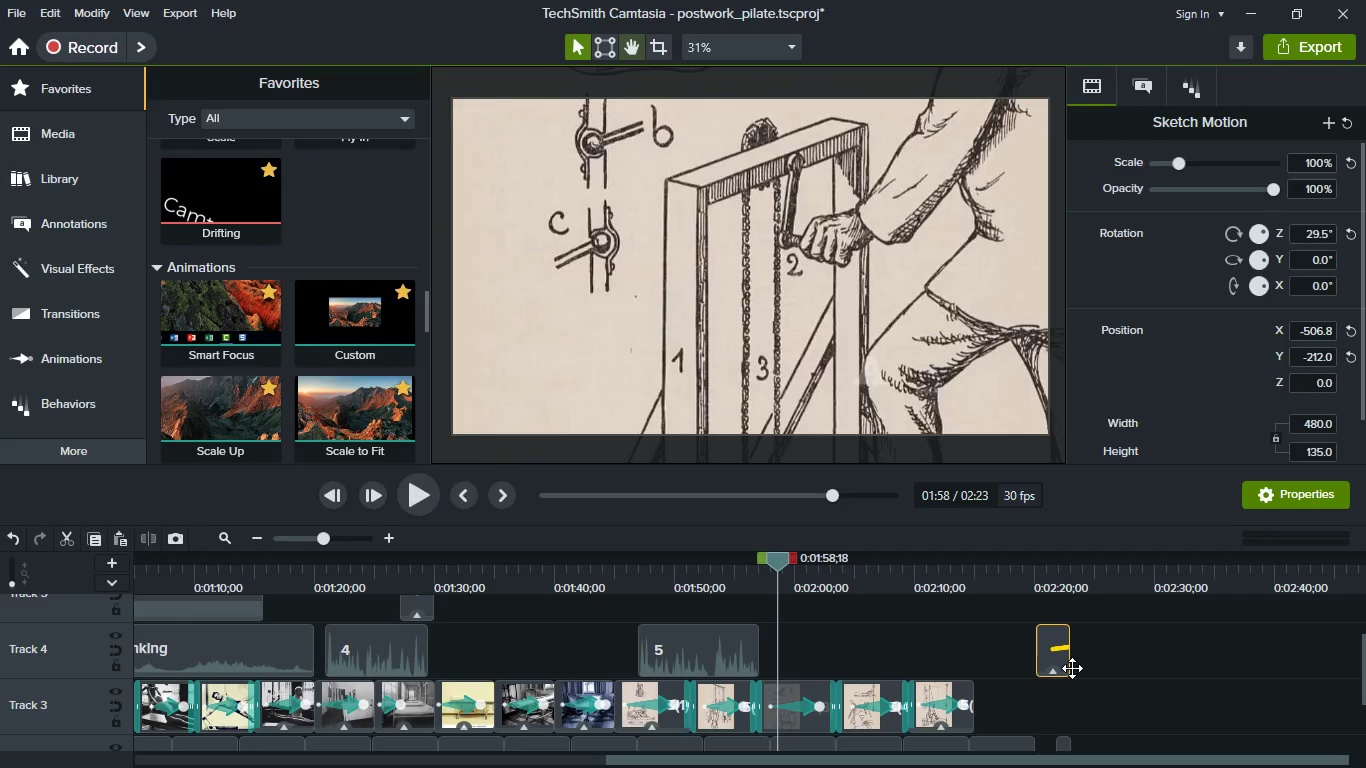 
key(Space)
 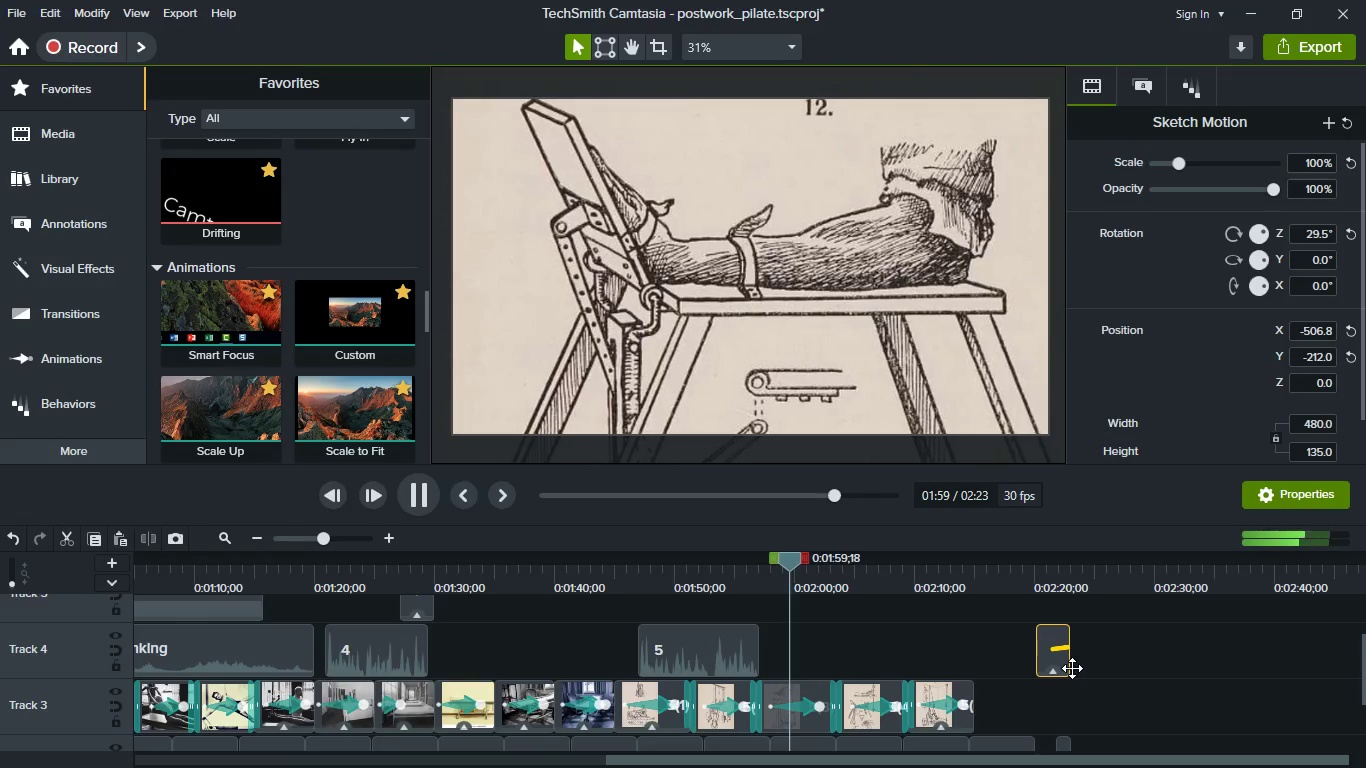 
wait(12.06)
 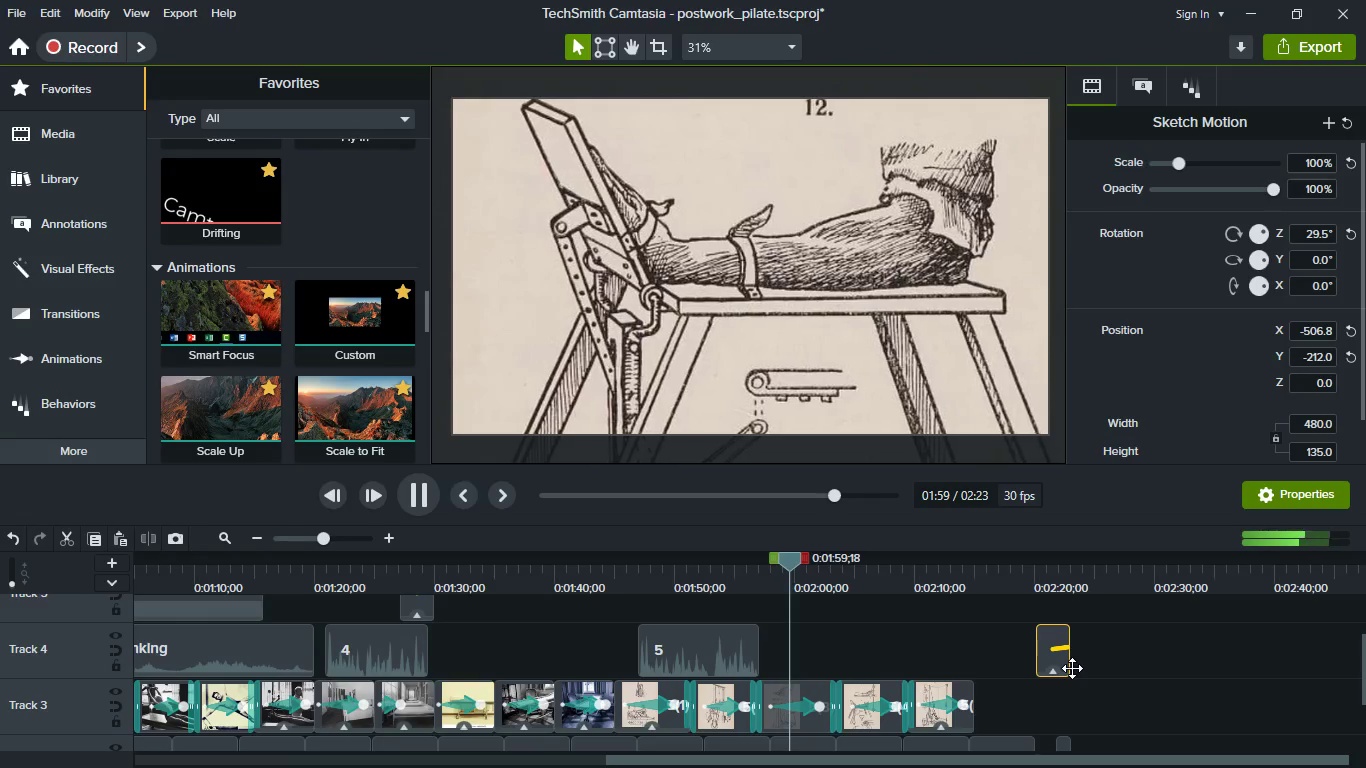 
key(Space)
 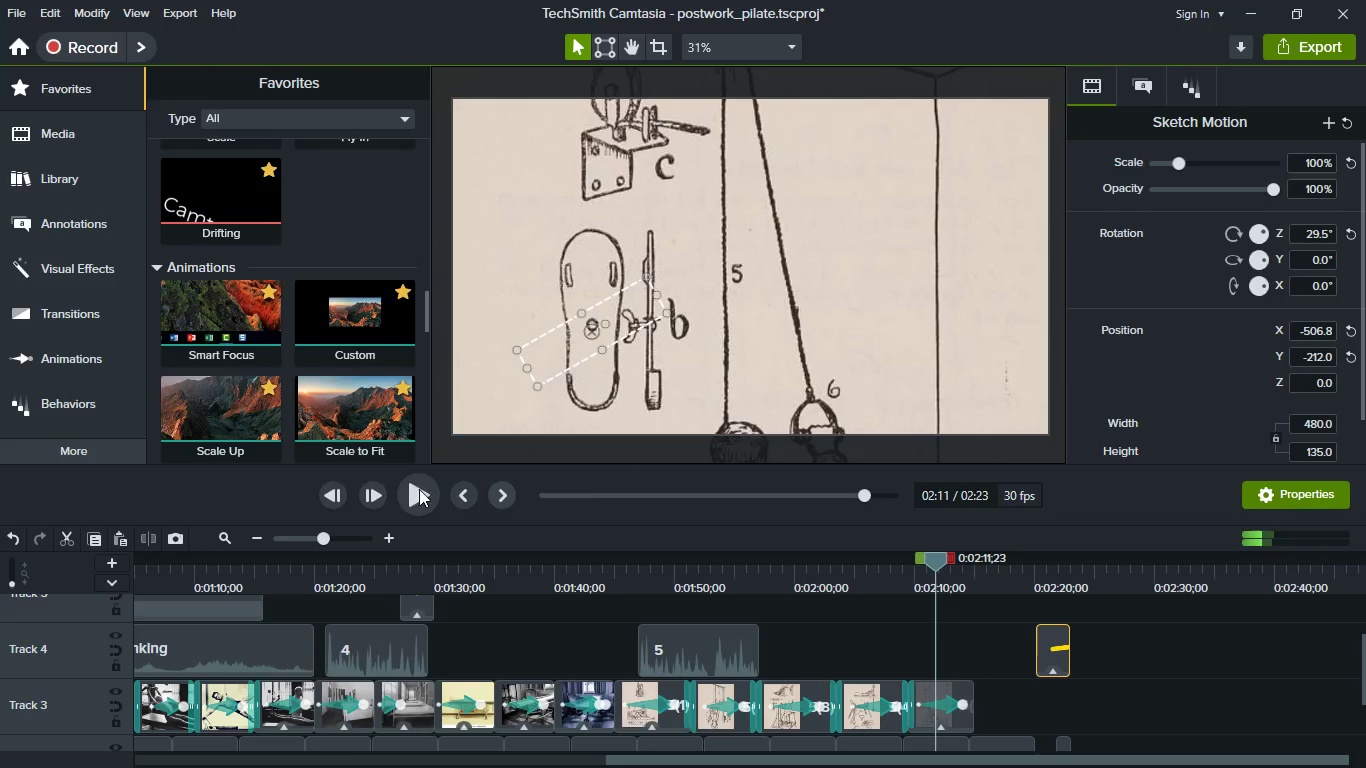 
double_click([341, 491])
 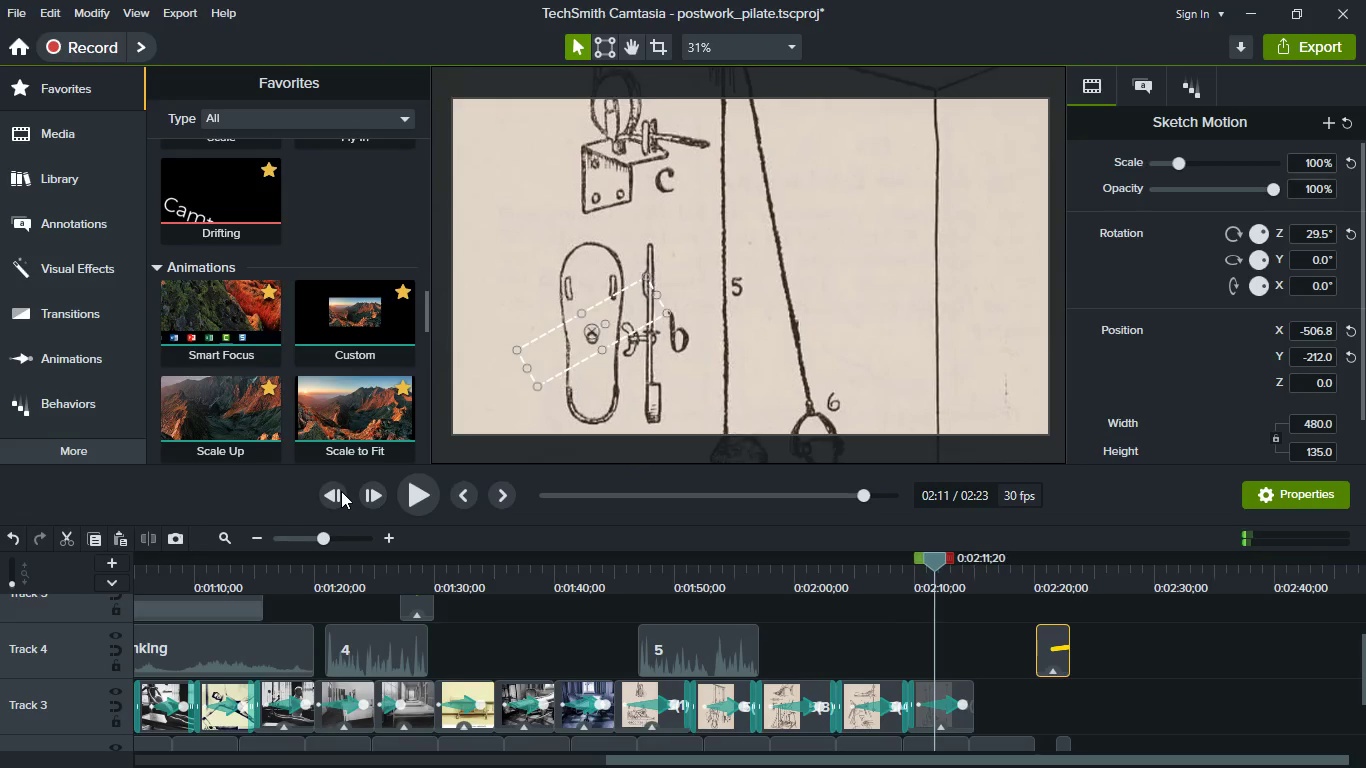 
triple_click([341, 491])
 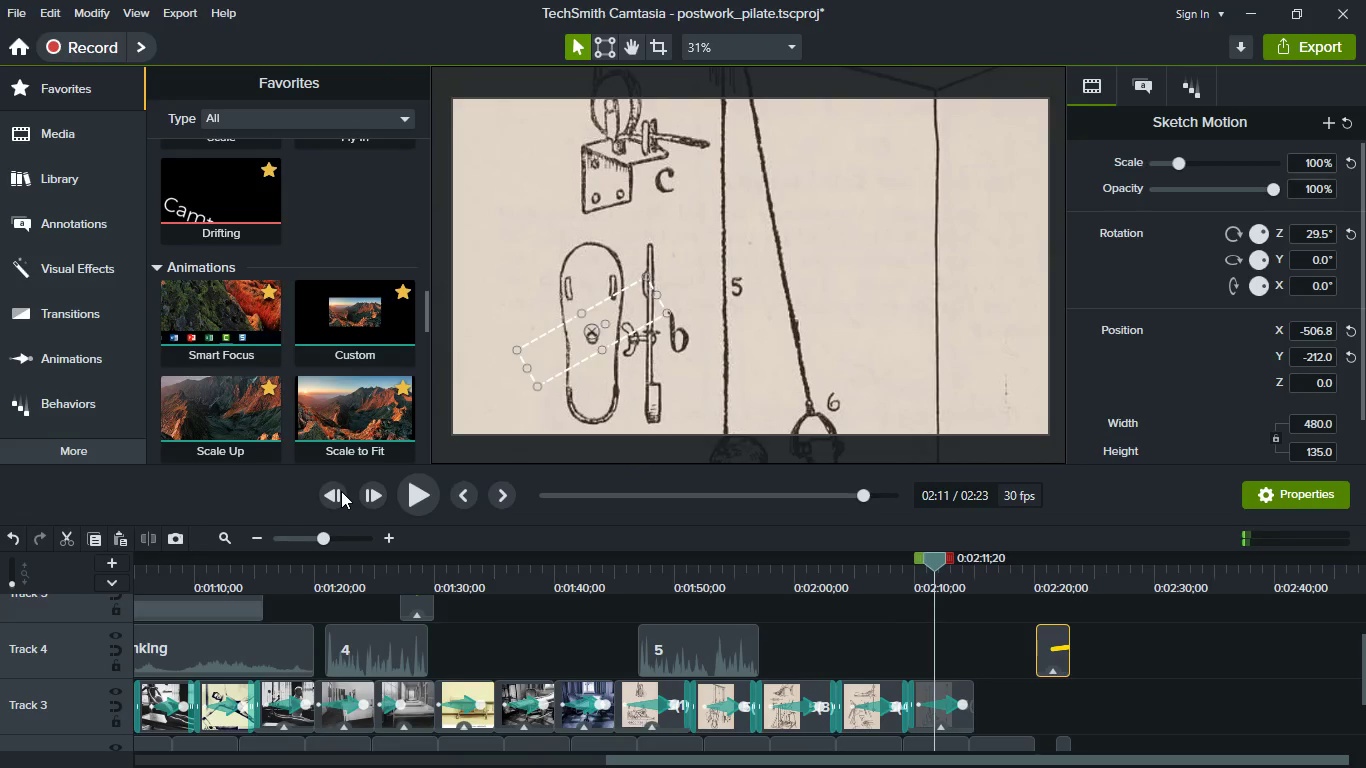 
triple_click([341, 491])
 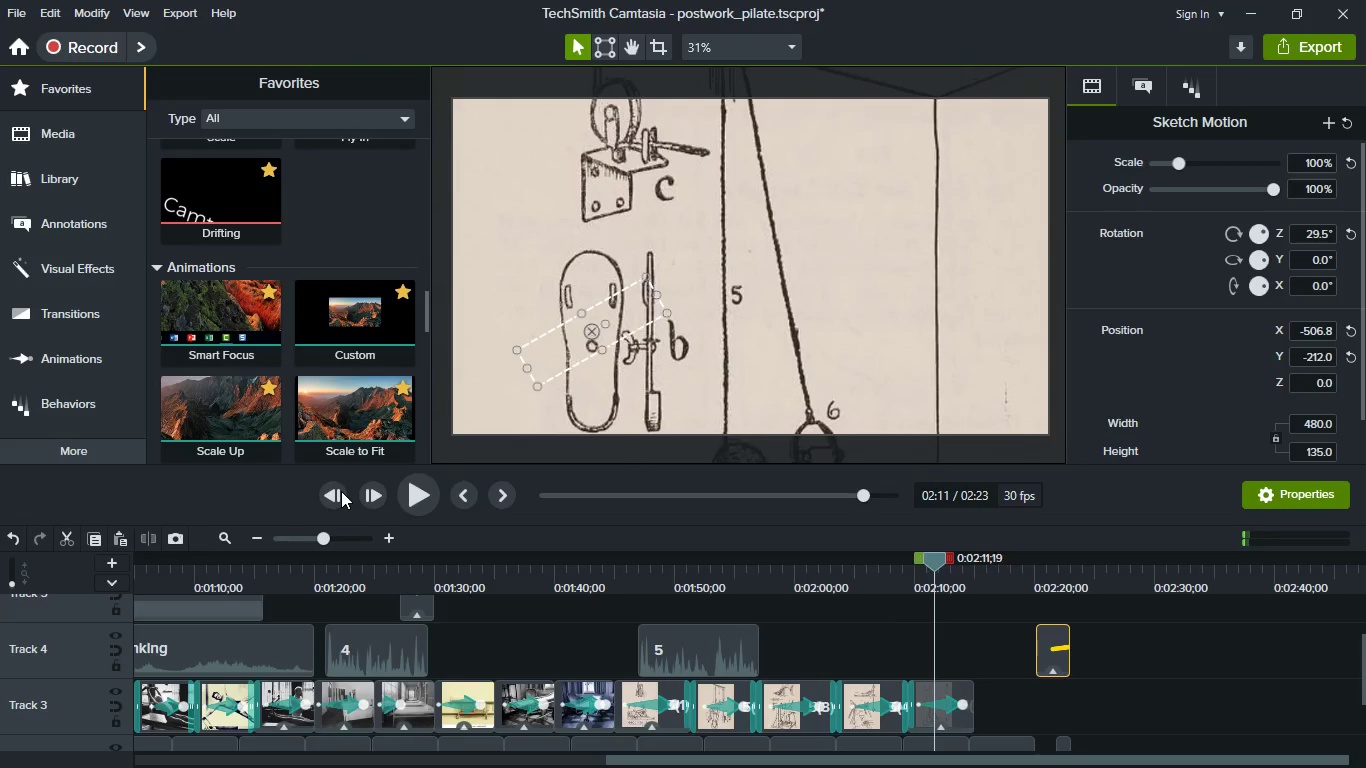 
triple_click([341, 491])
 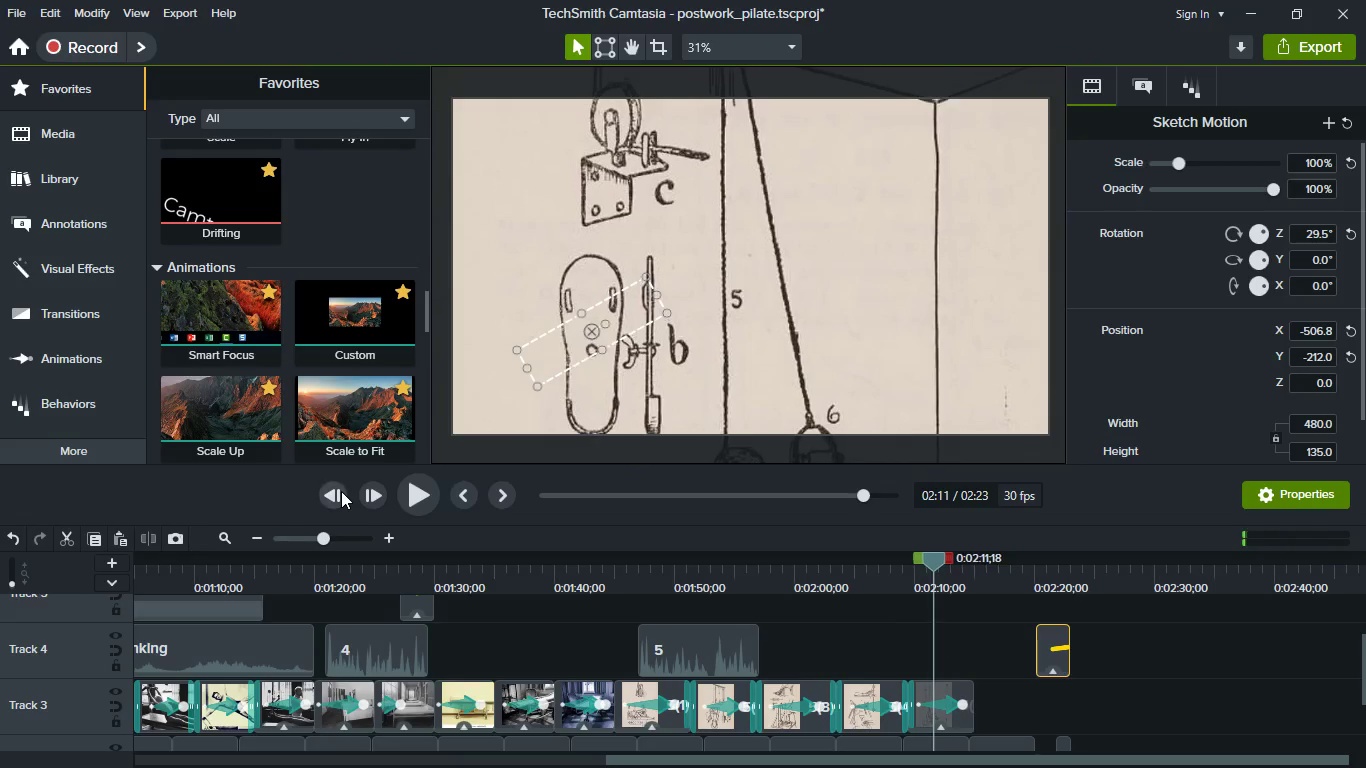 
triple_click([341, 491])
 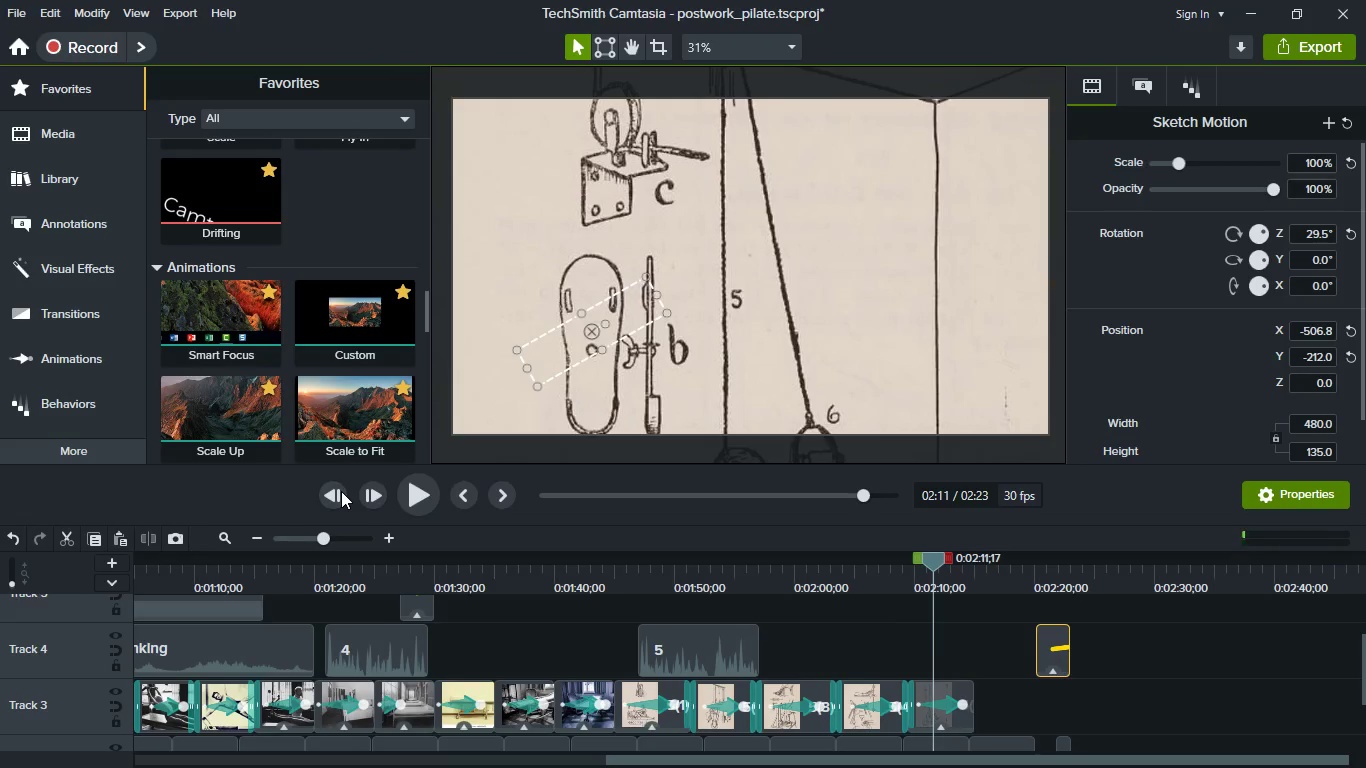 
triple_click([341, 491])
 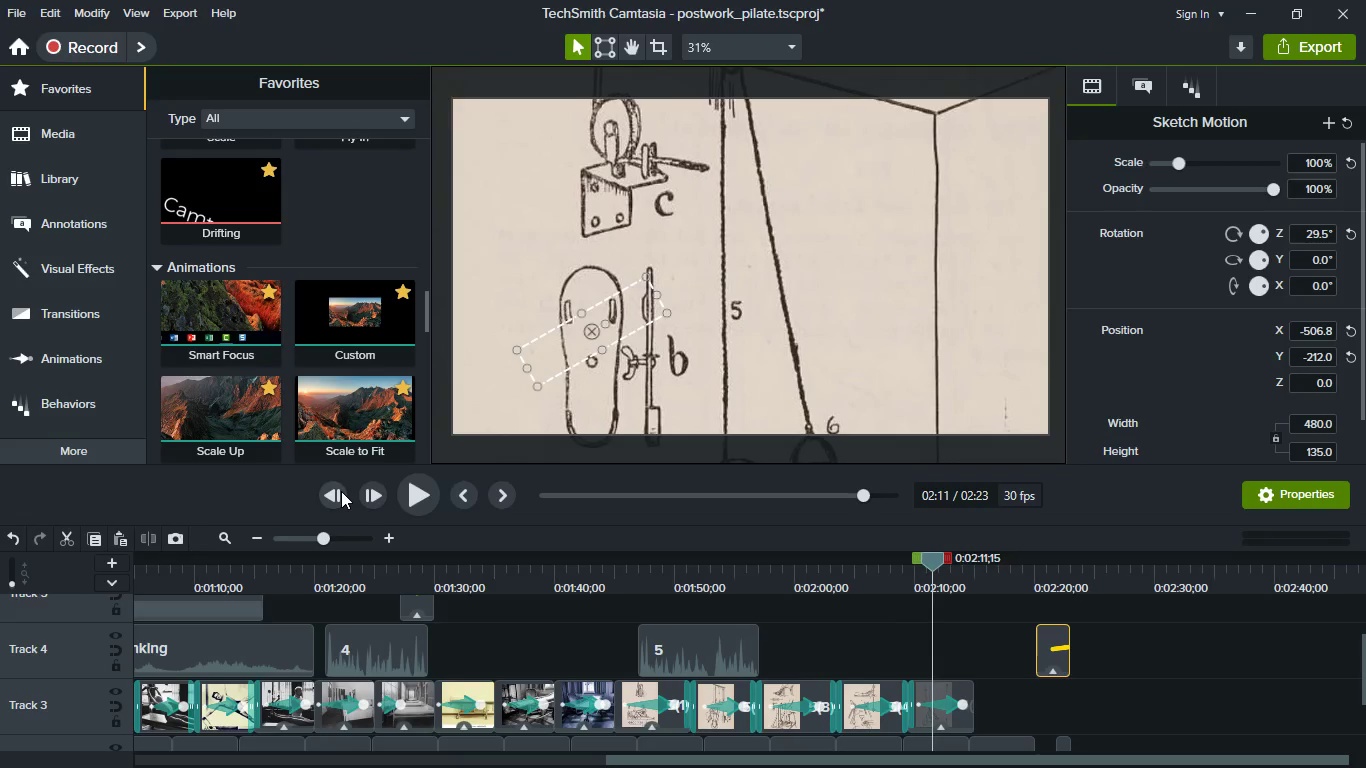 
triple_click([341, 491])
 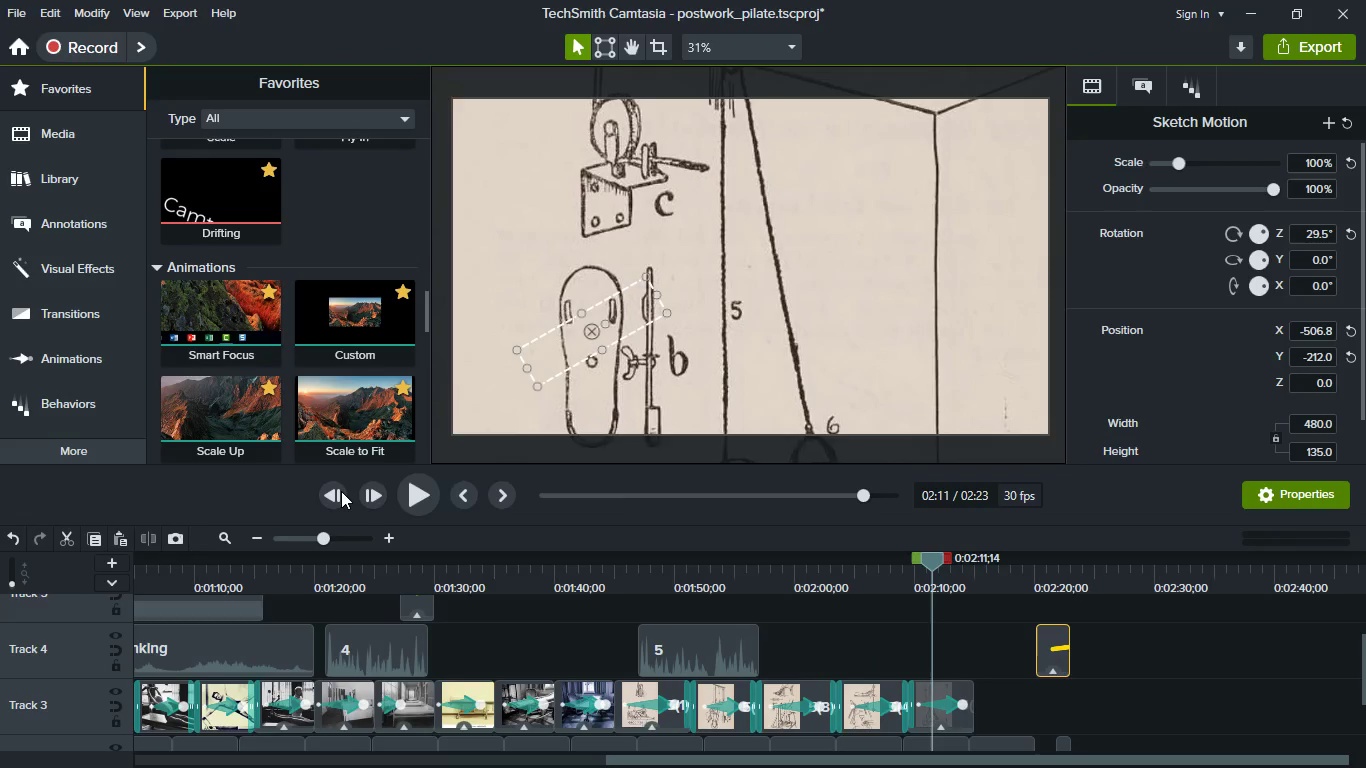 
triple_click([341, 491])
 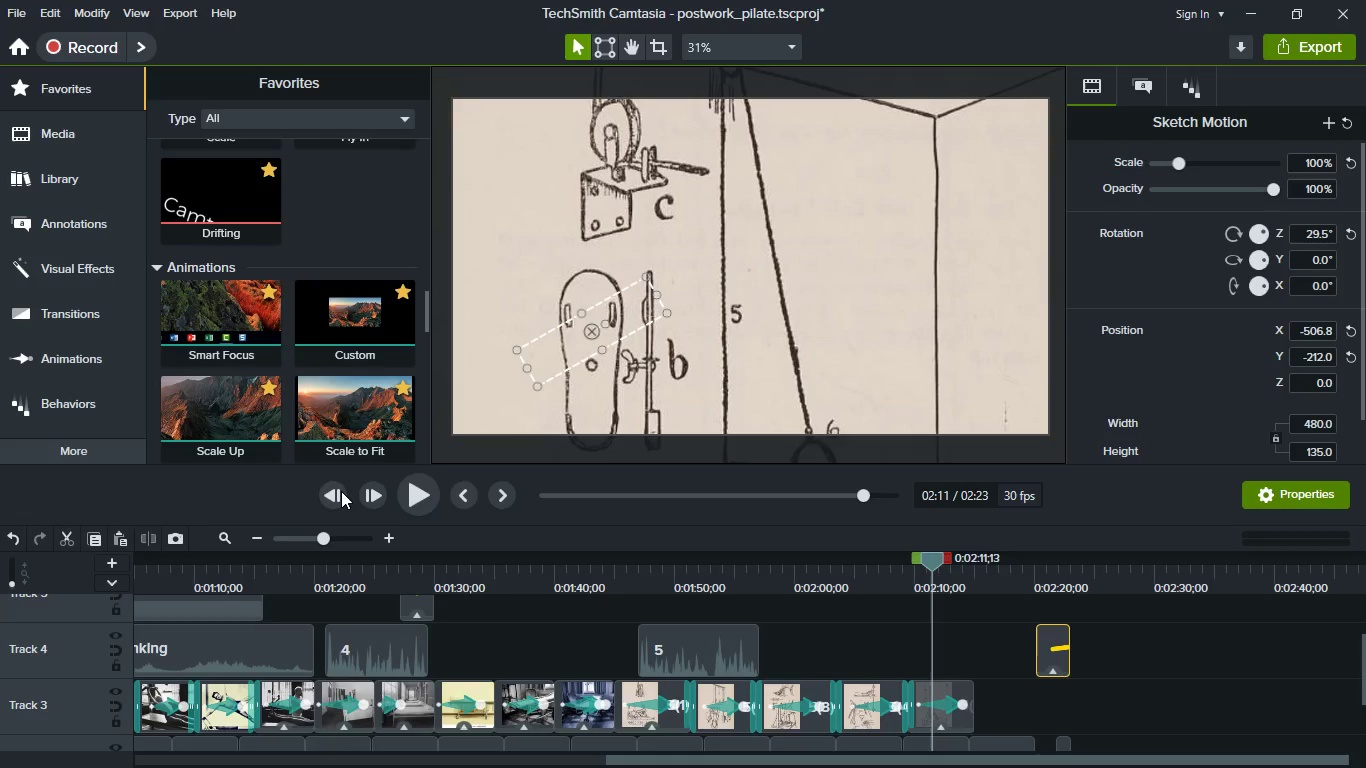 
triple_click([341, 491])
 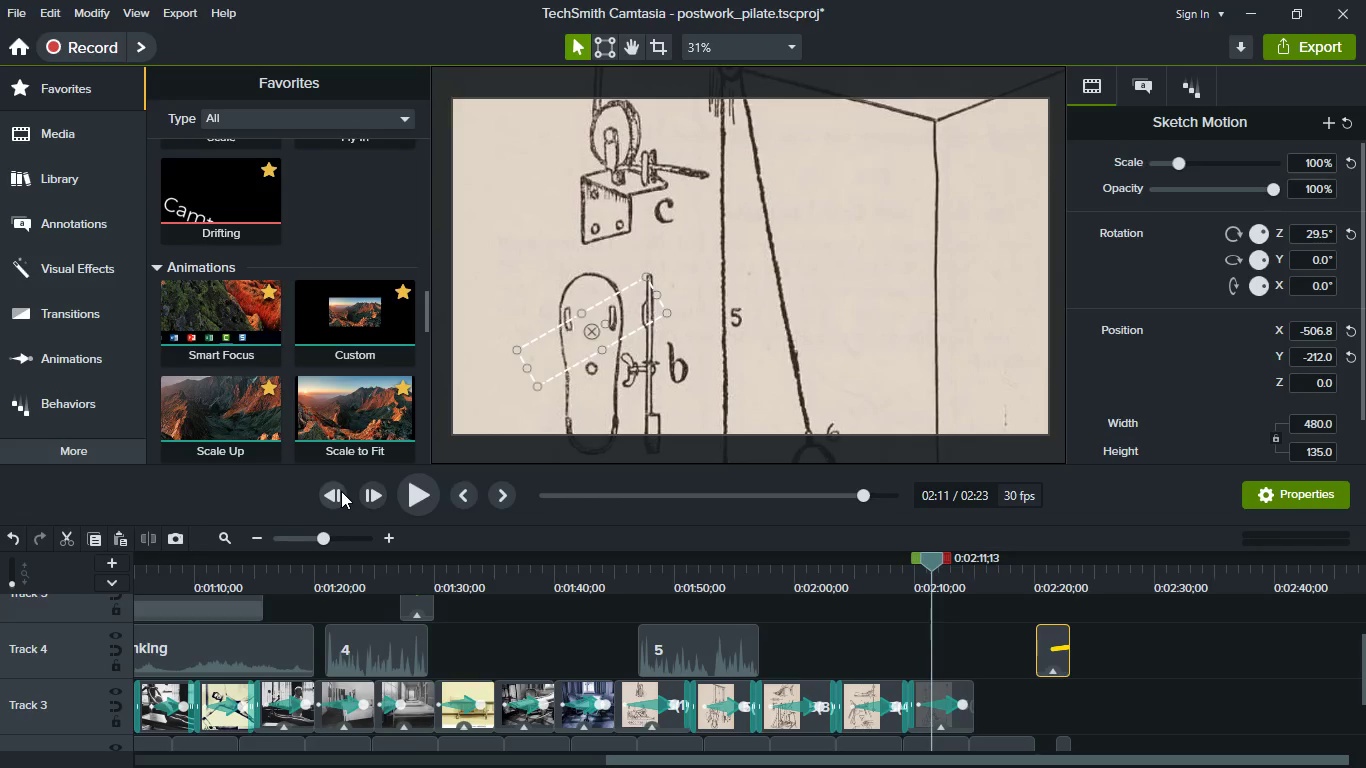 
triple_click([341, 491])
 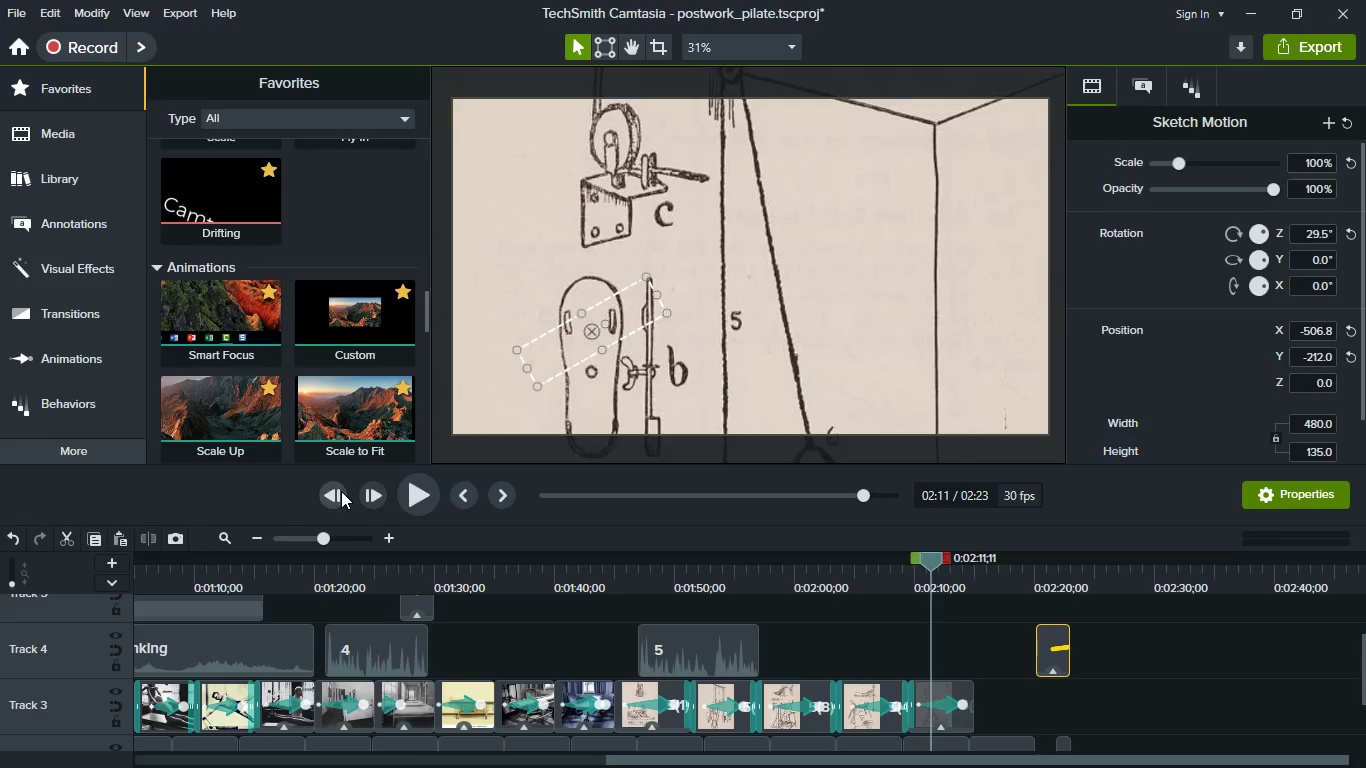 
triple_click([341, 491])
 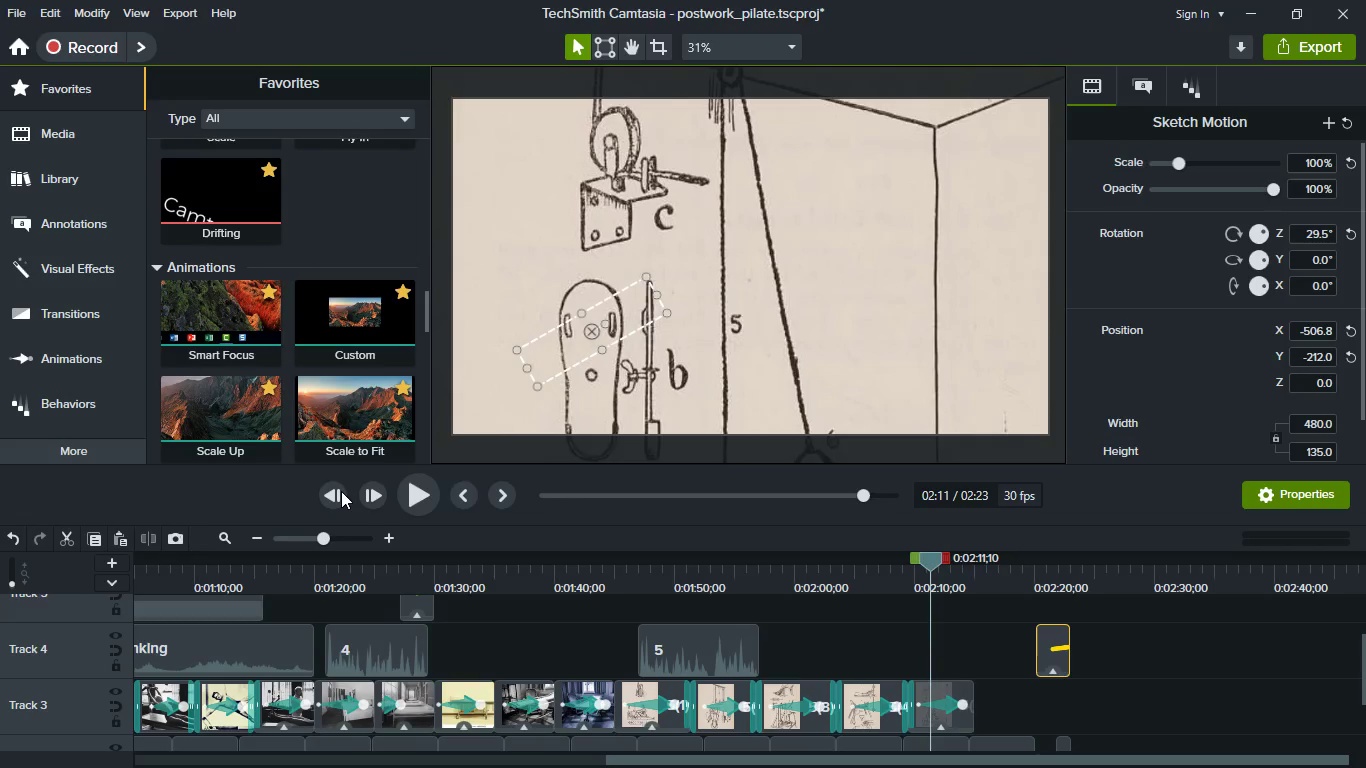 
triple_click([341, 491])
 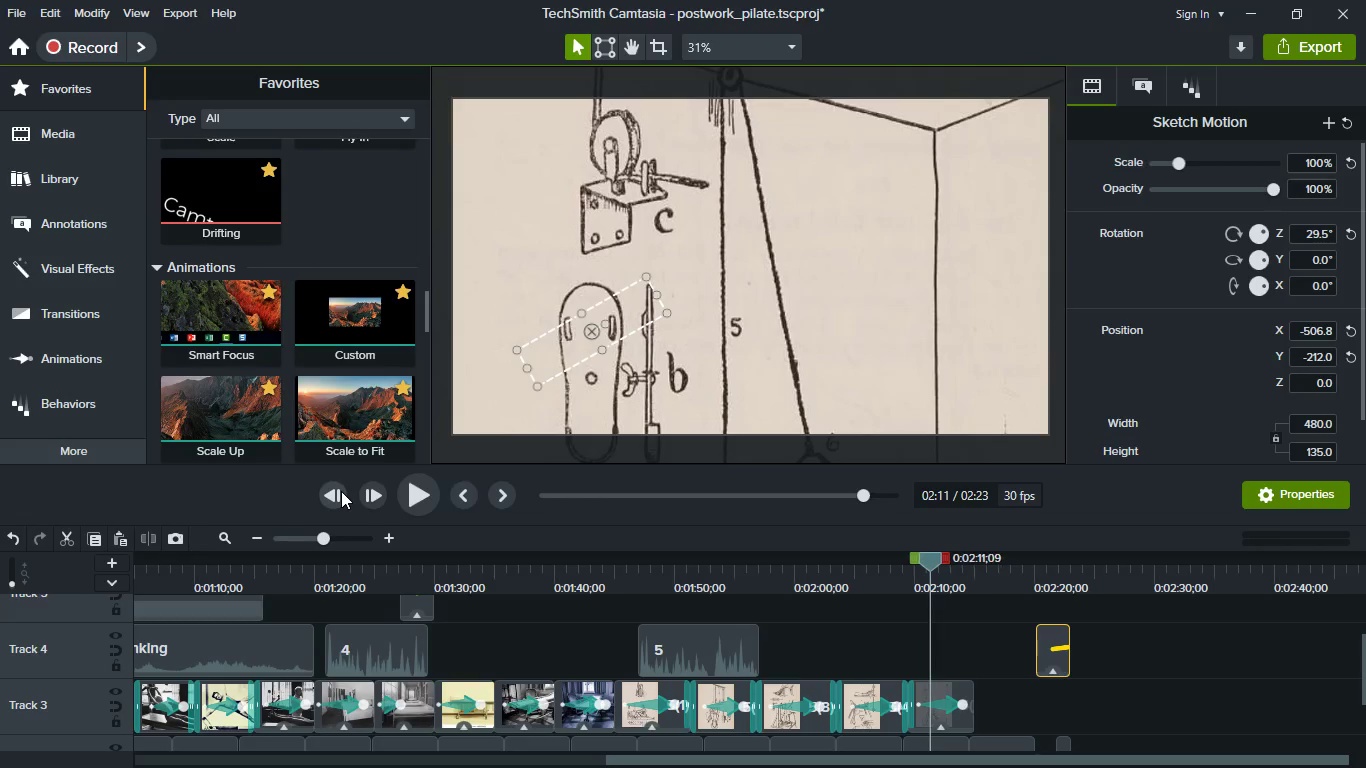 
triple_click([341, 491])
 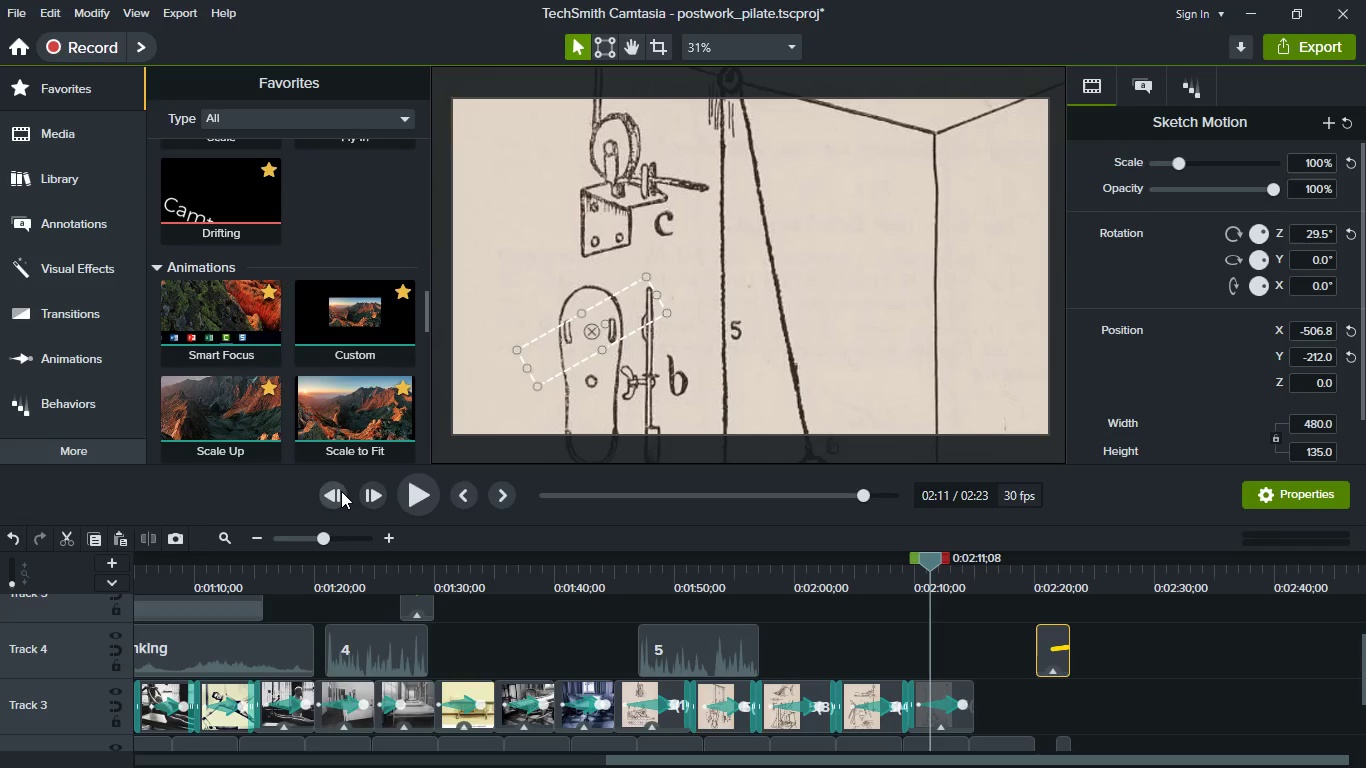 
triple_click([341, 491])
 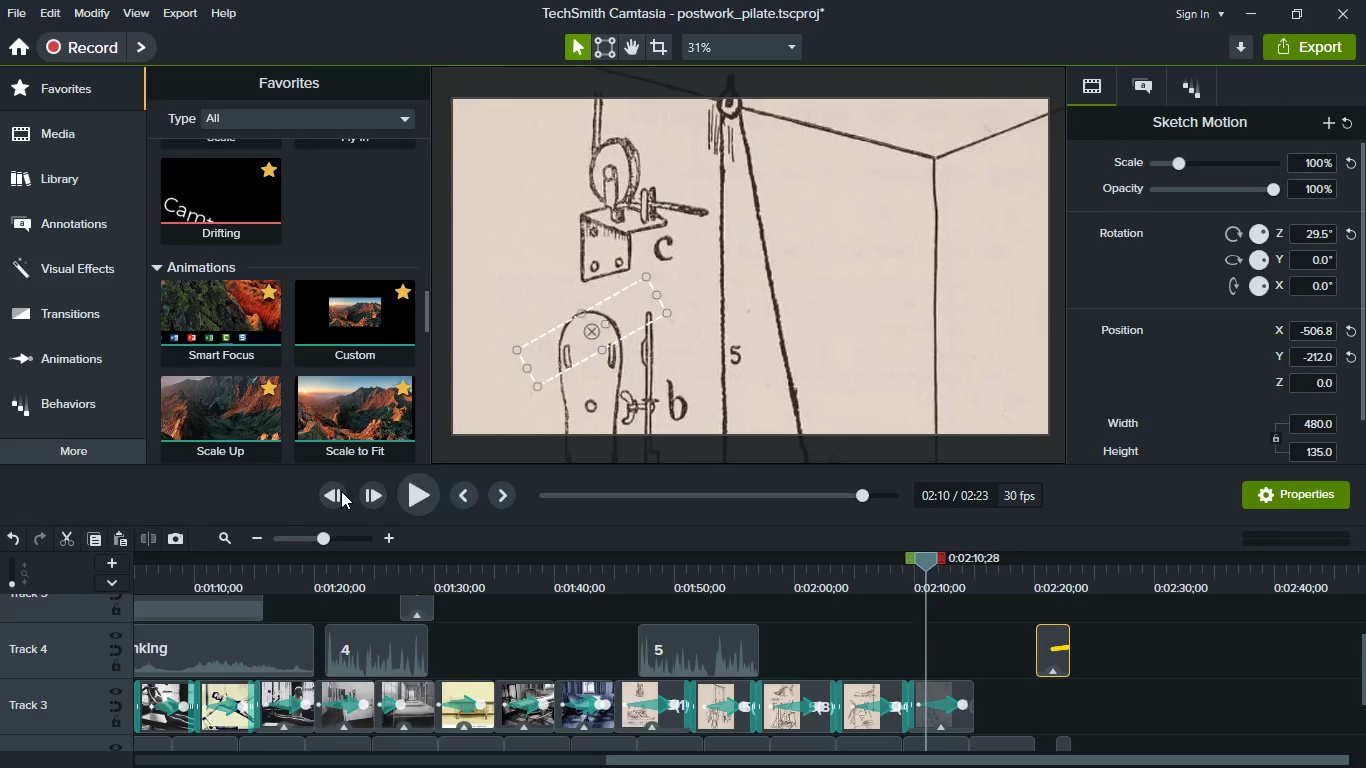 
triple_click([341, 491])
 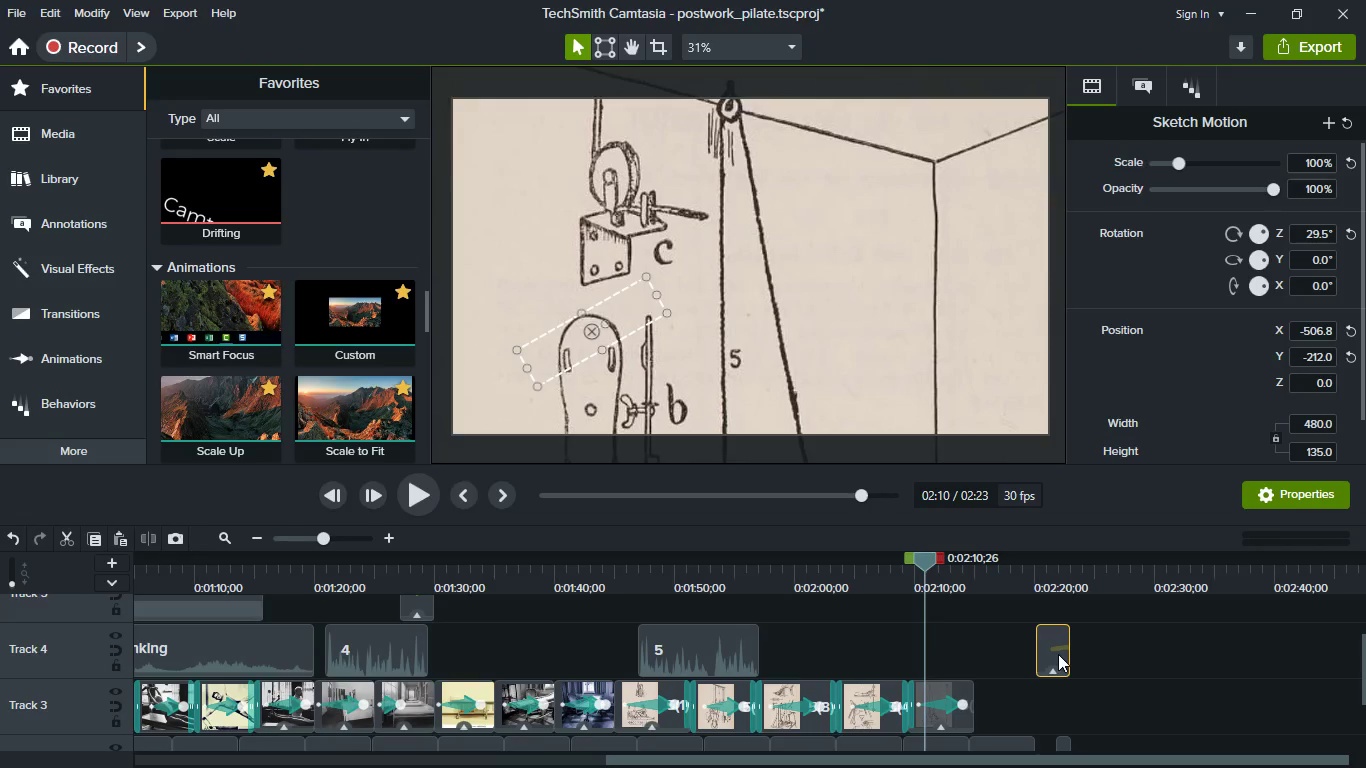 
left_click_drag(start_coordinate=[1058, 654], to_coordinate=[944, 637])
 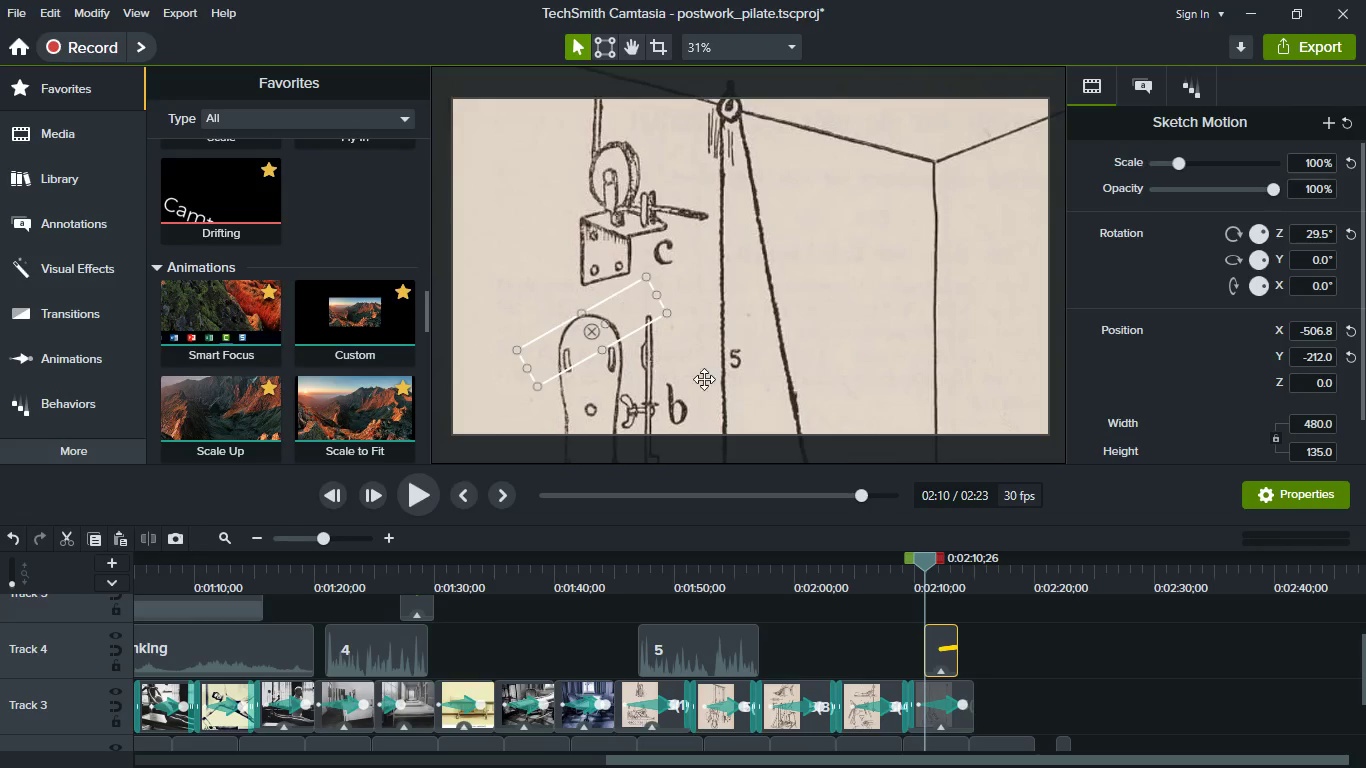 
mouse_move([938, 607])
 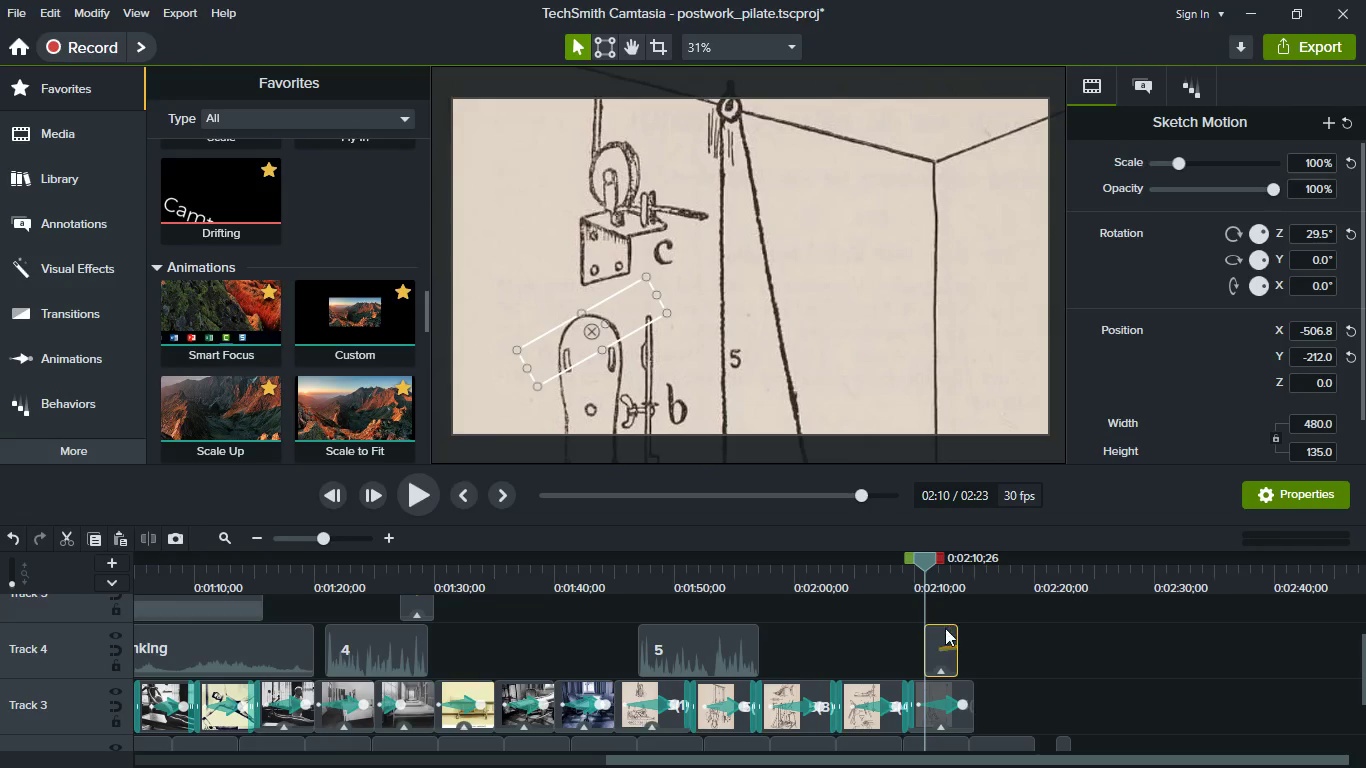 
hold_key(key=ControlLeft, duration=1.2)
scroll: coordinate [945, 628], scroll_direction: up, amount: 2.0
 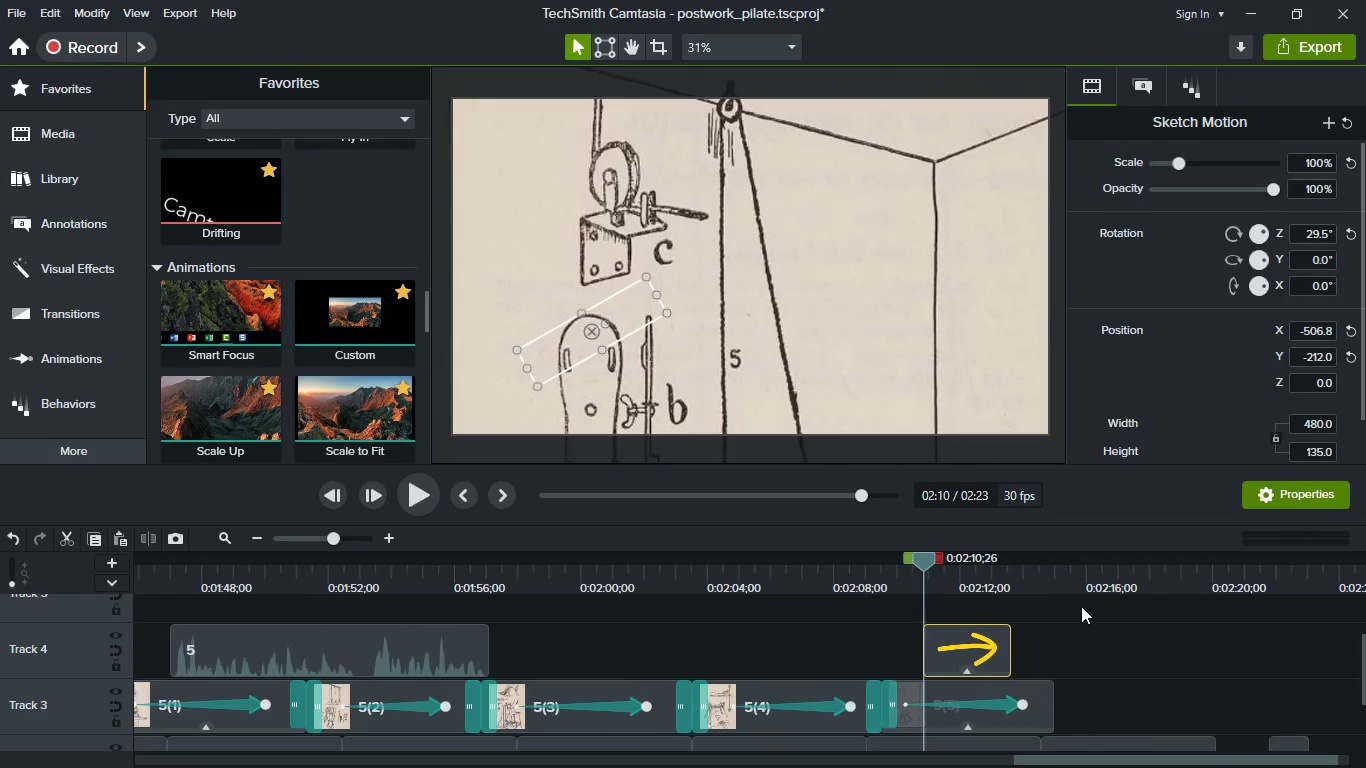 
left_click([961, 561])
 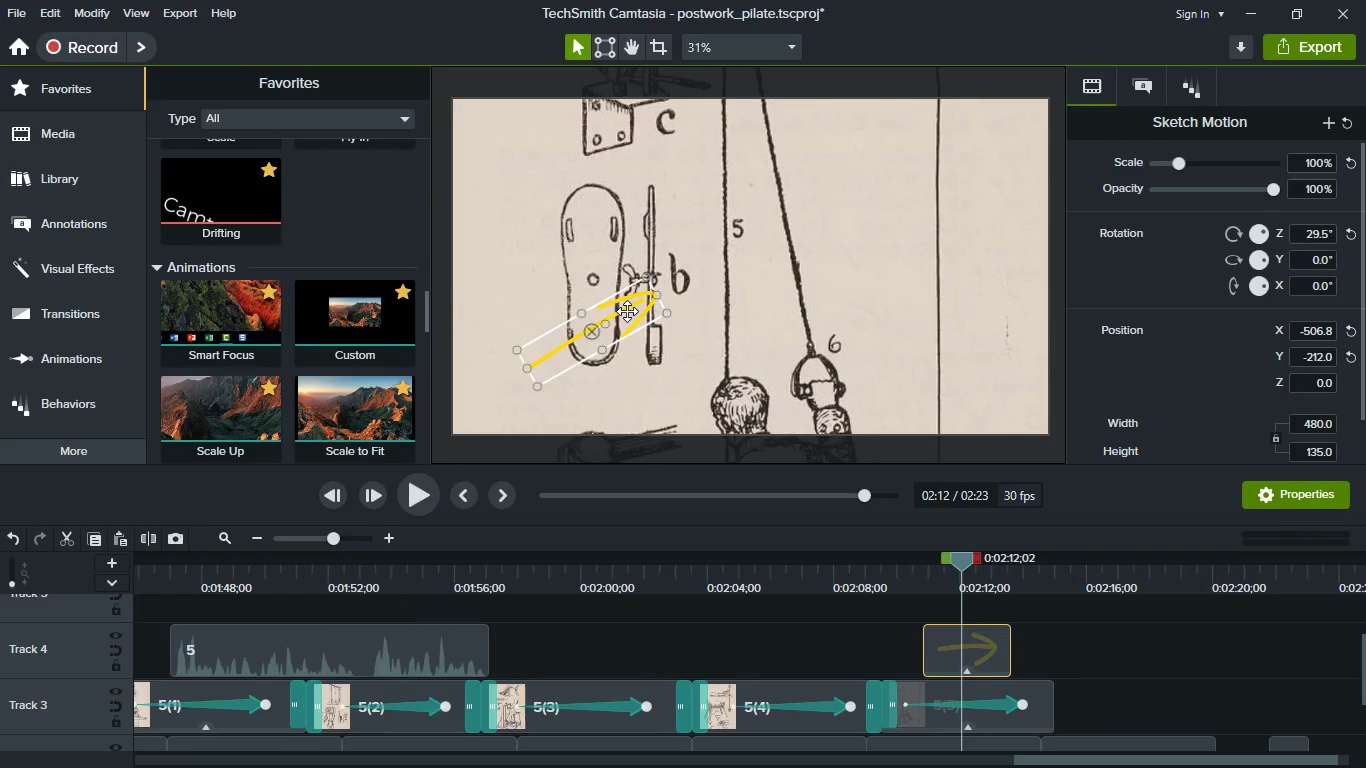 
left_click_drag(start_coordinate=[627, 311], to_coordinate=[700, 182])
 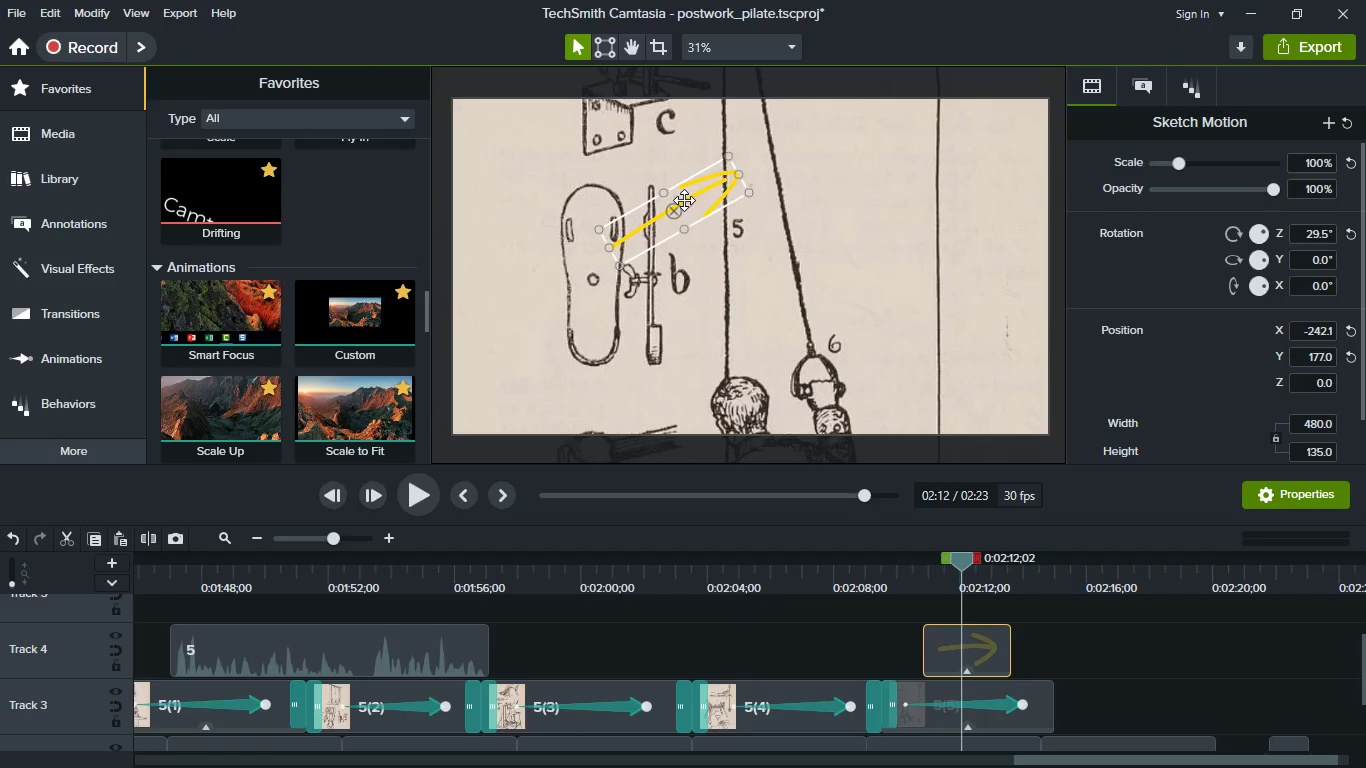 
left_click_drag(start_coordinate=[684, 200], to_coordinate=[900, 249])
 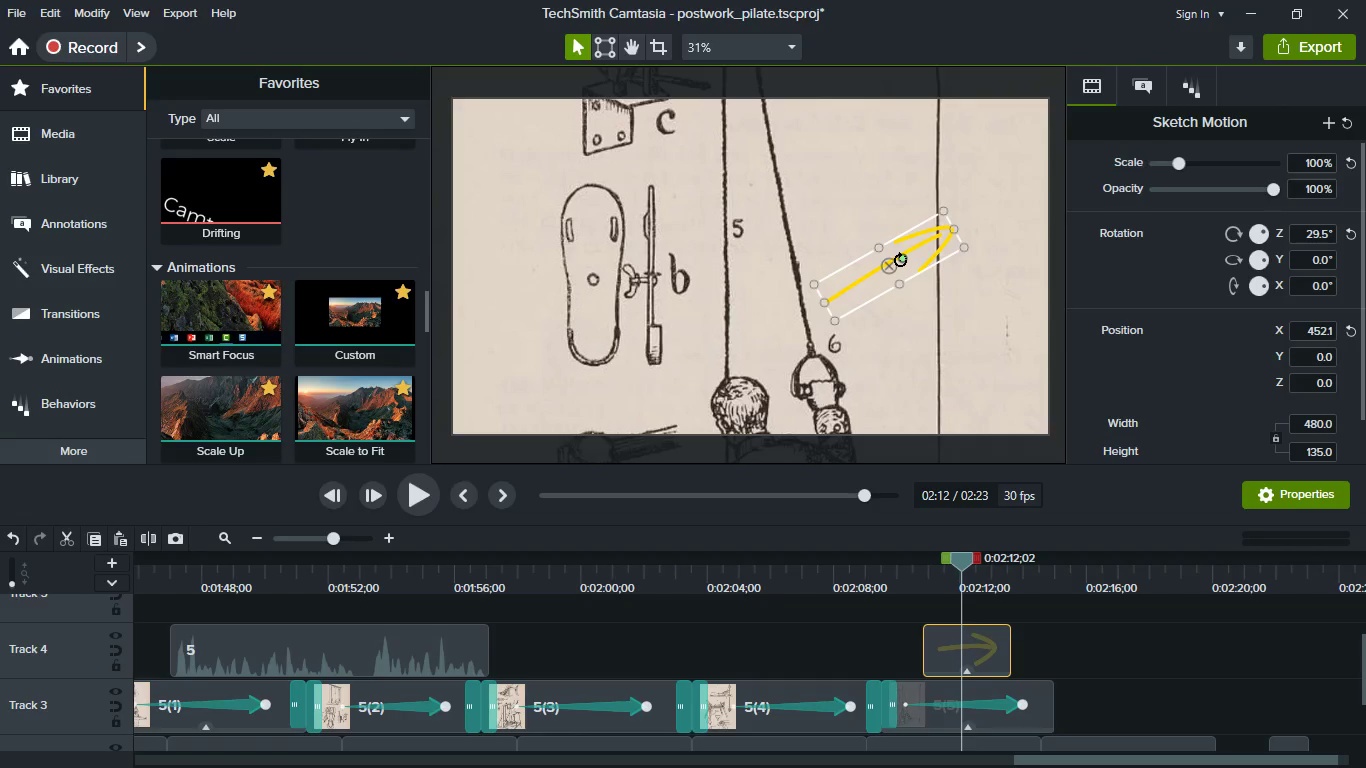 
left_click_drag(start_coordinate=[900, 260], to_coordinate=[851, 252])
 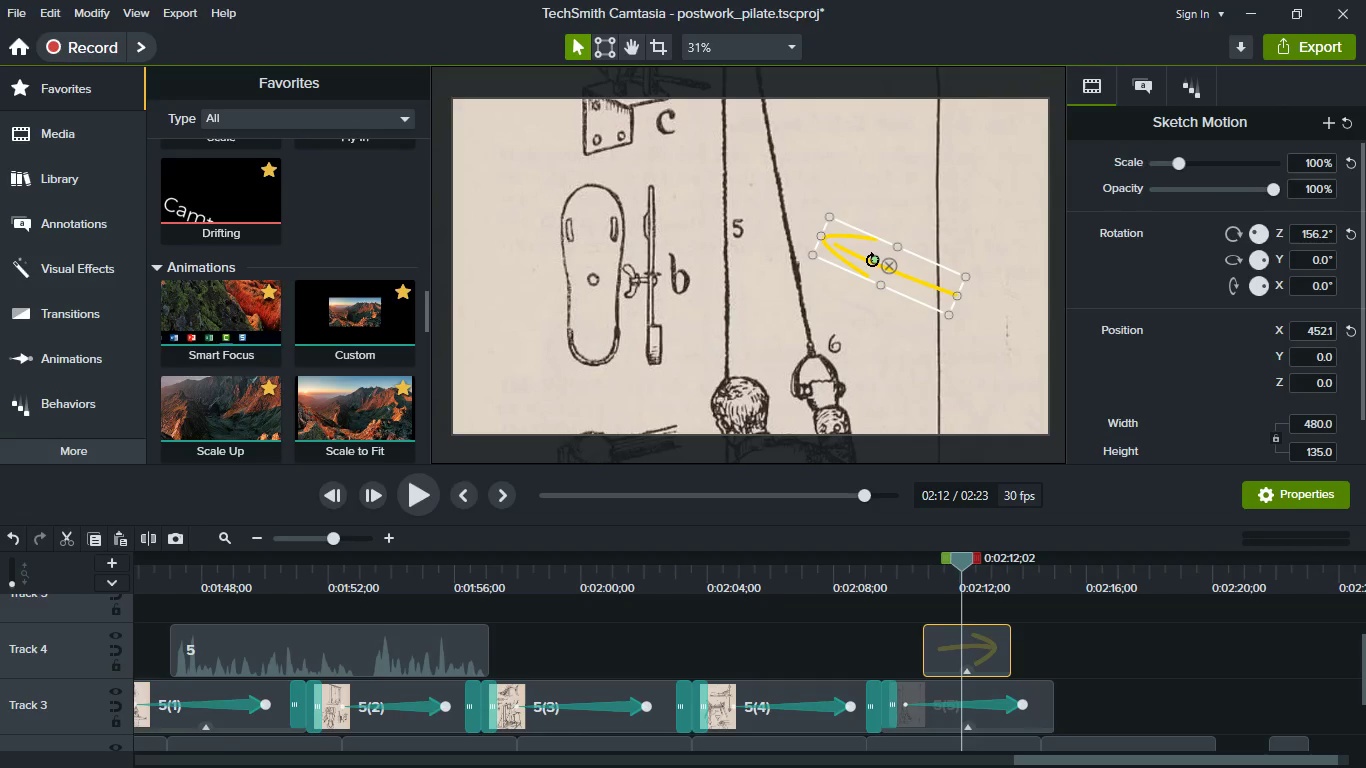 
left_click_drag(start_coordinate=[872, 260], to_coordinate=[860, 279])
 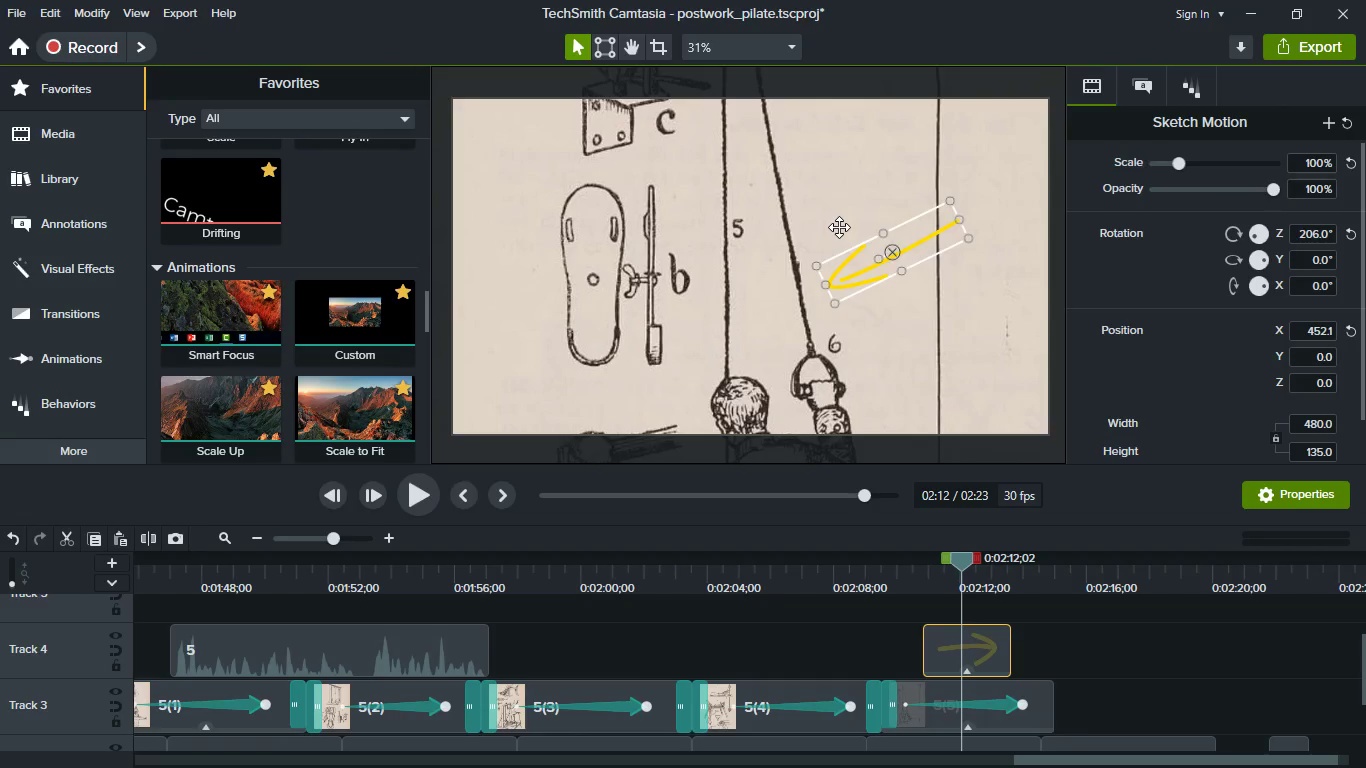 
left_click_drag(start_coordinate=[860, 280], to_coordinate=[831, 187])
 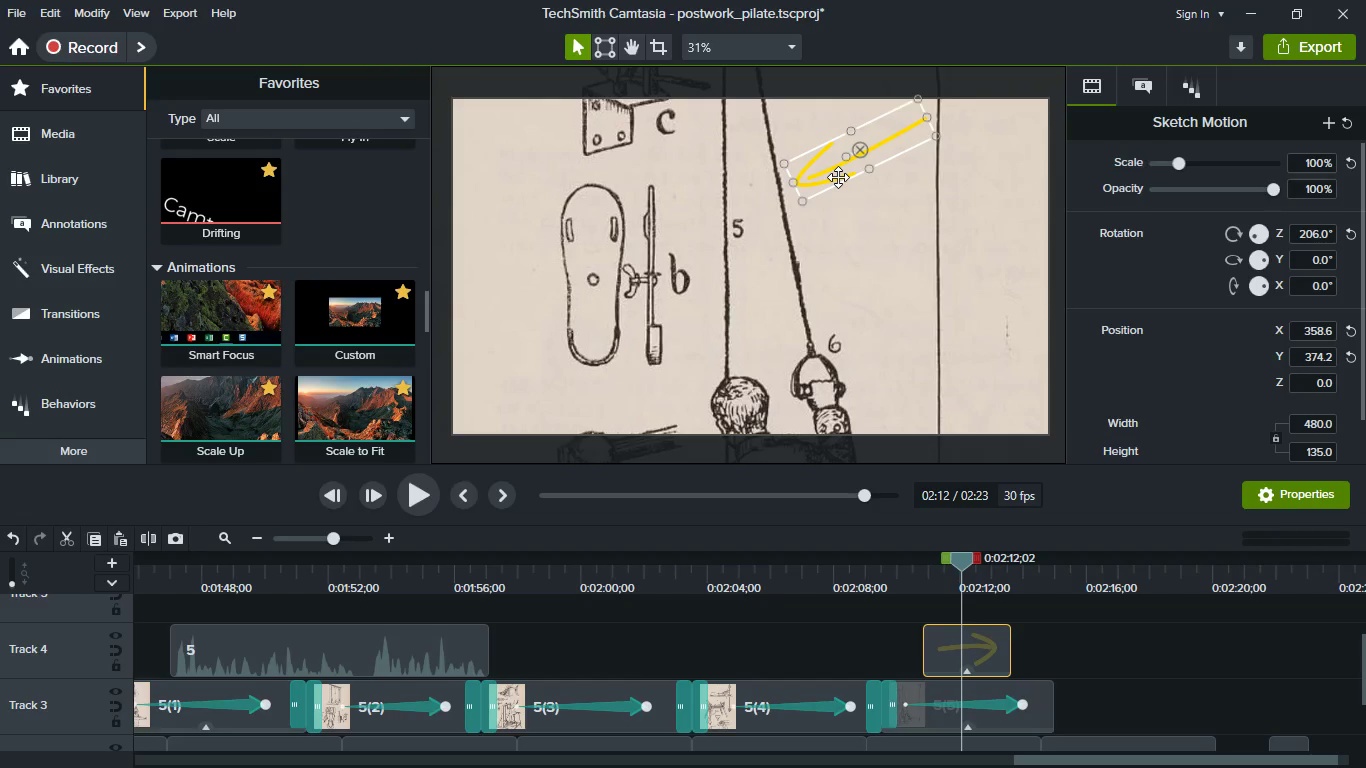 
left_click_drag(start_coordinate=[838, 177], to_coordinate=[838, 192])
 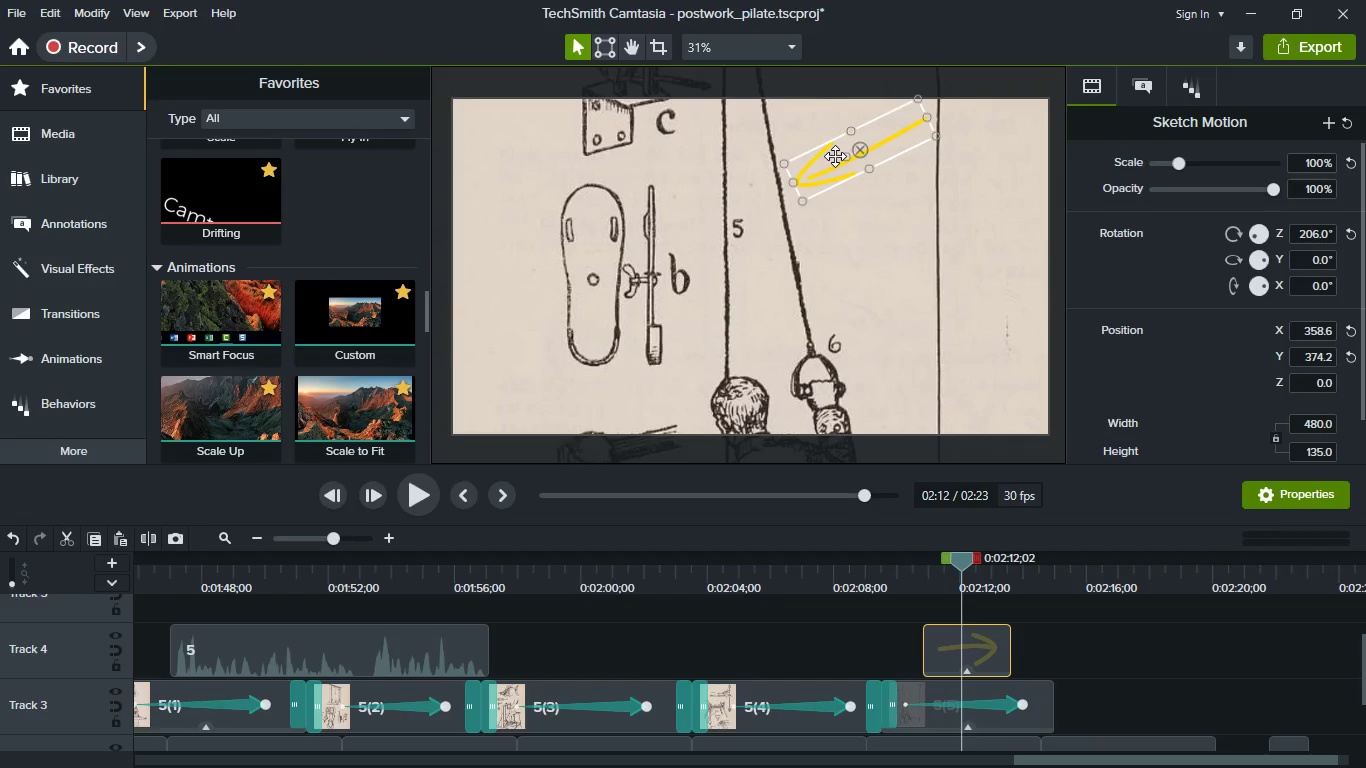 
left_click_drag(start_coordinate=[835, 156], to_coordinate=[836, 194])
 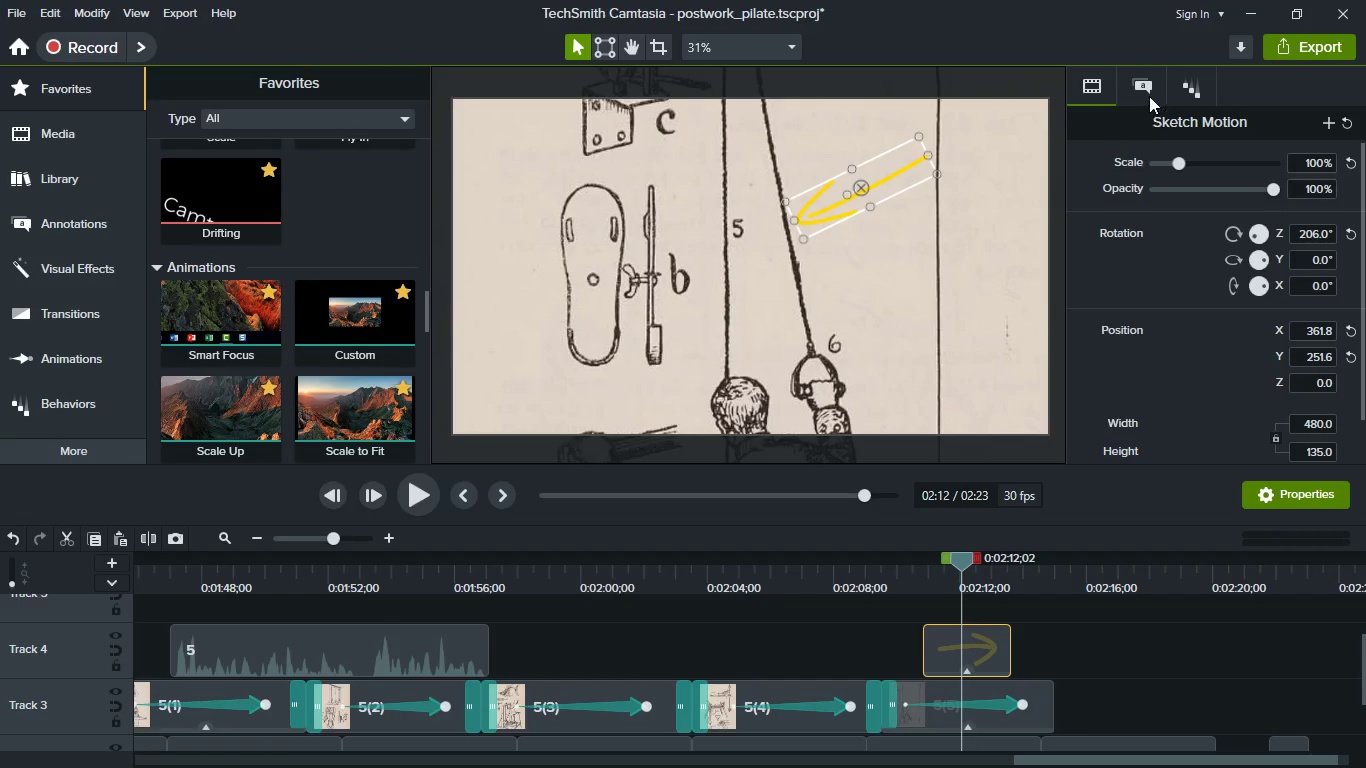 
left_click([1146, 88])
 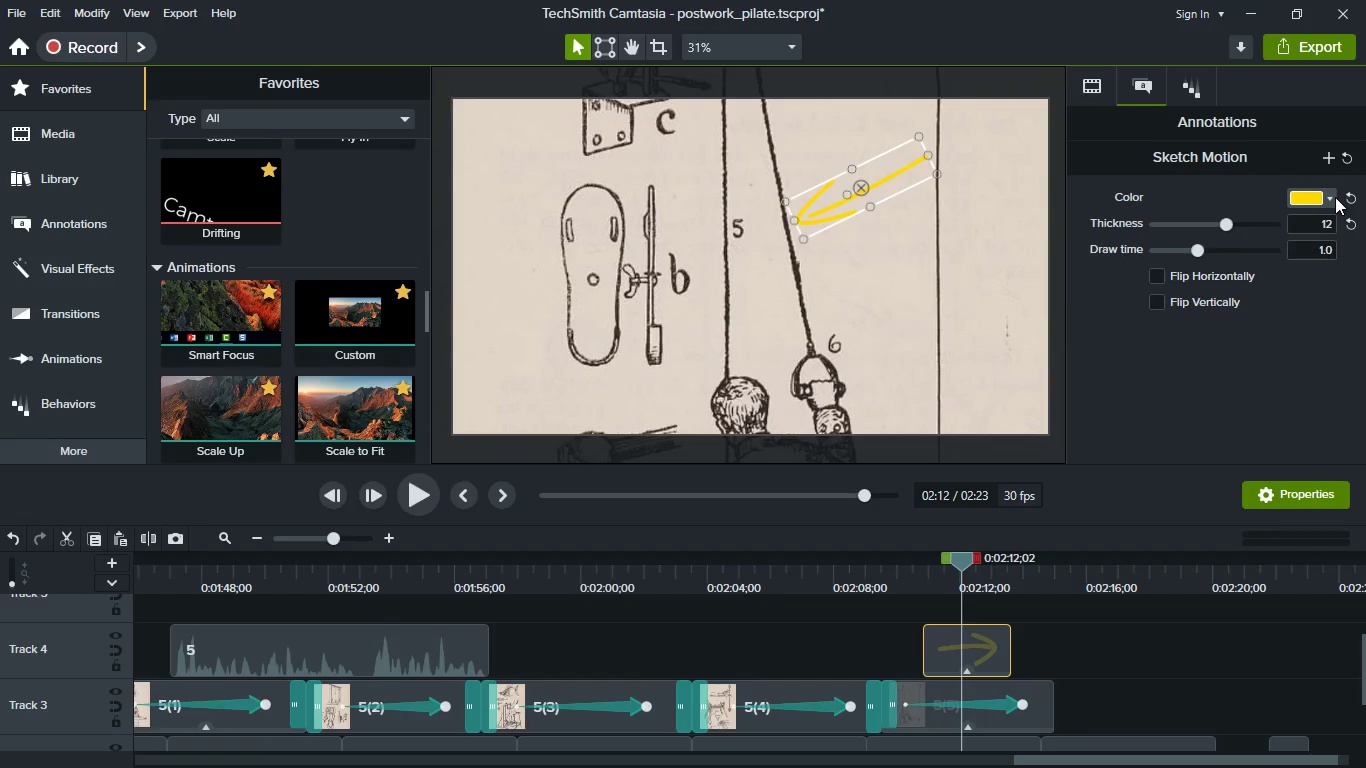 
left_click([1335, 197])
 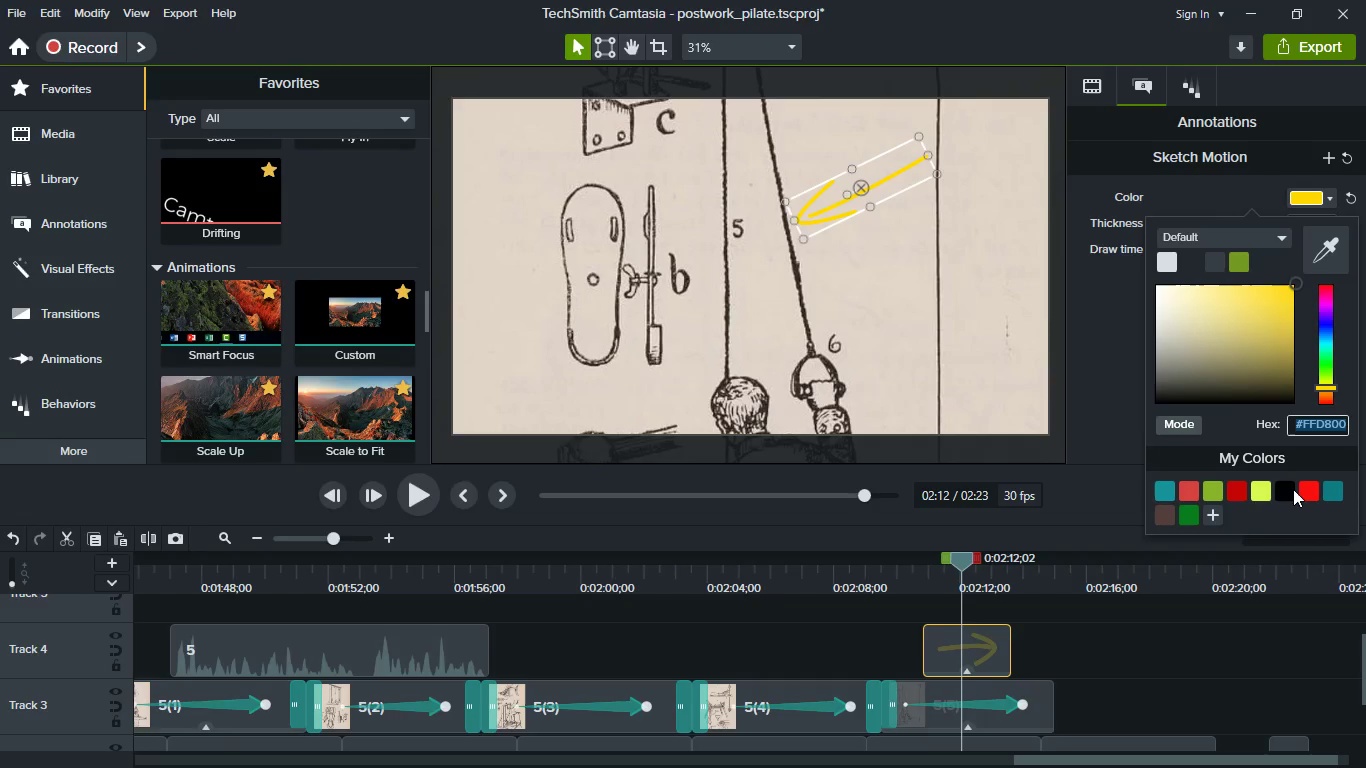 
left_click([1302, 490])
 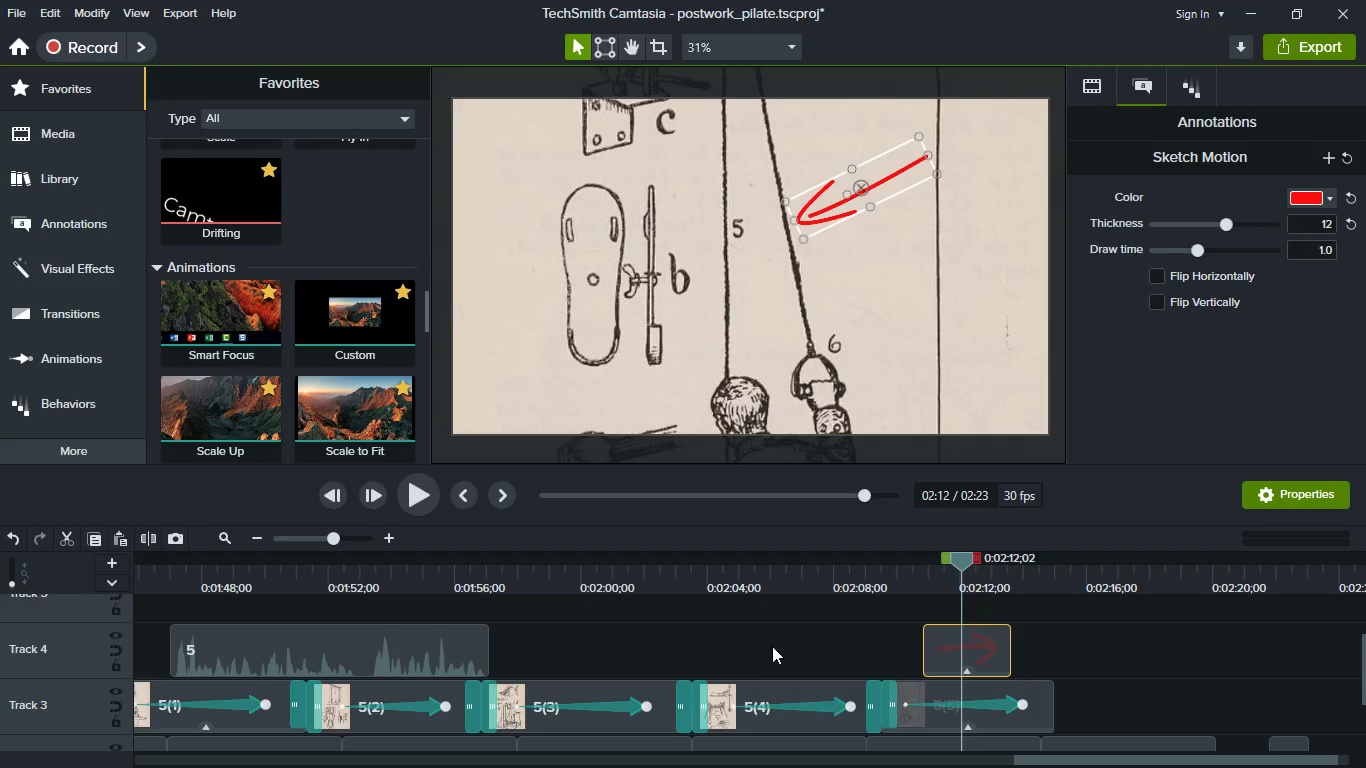 
key(Control+ControlLeft)
 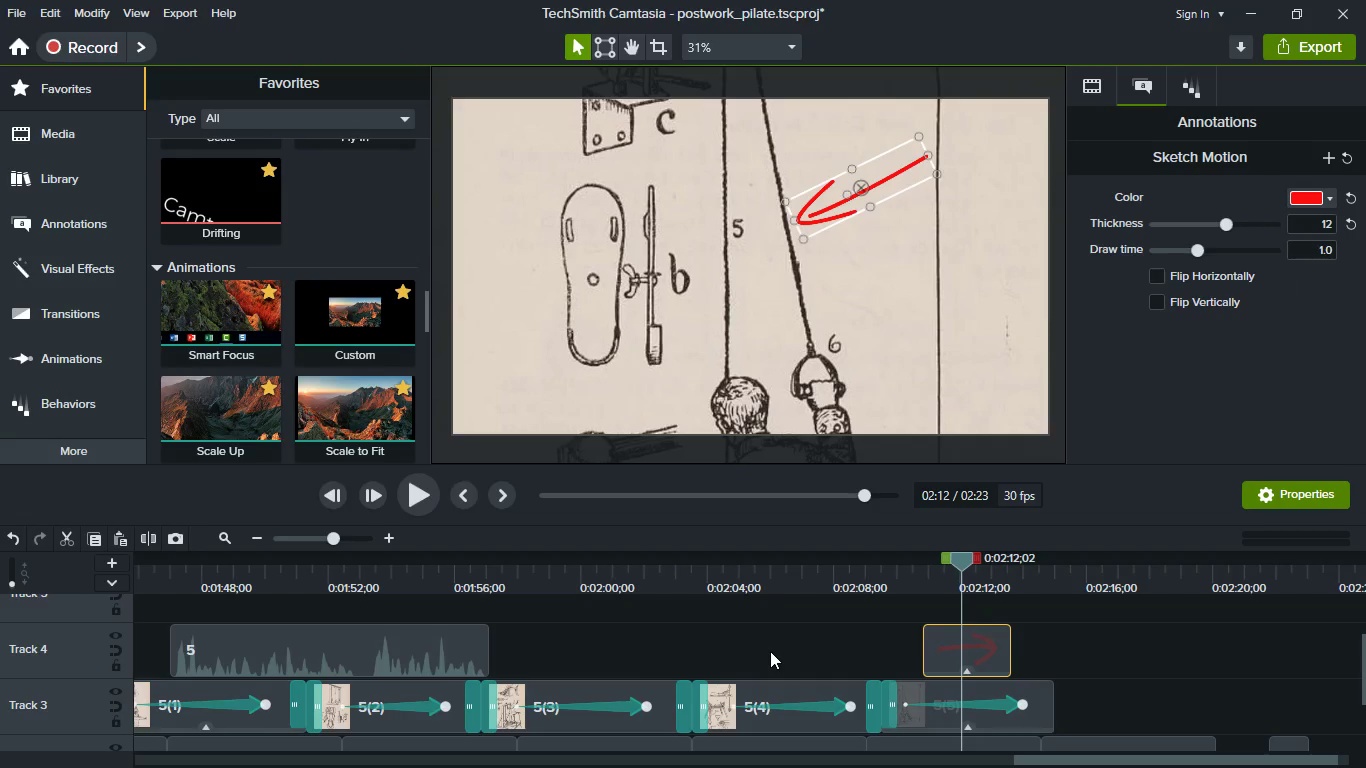 
scroll: coordinate [770, 651], scroll_direction: down, amount: 1.0
 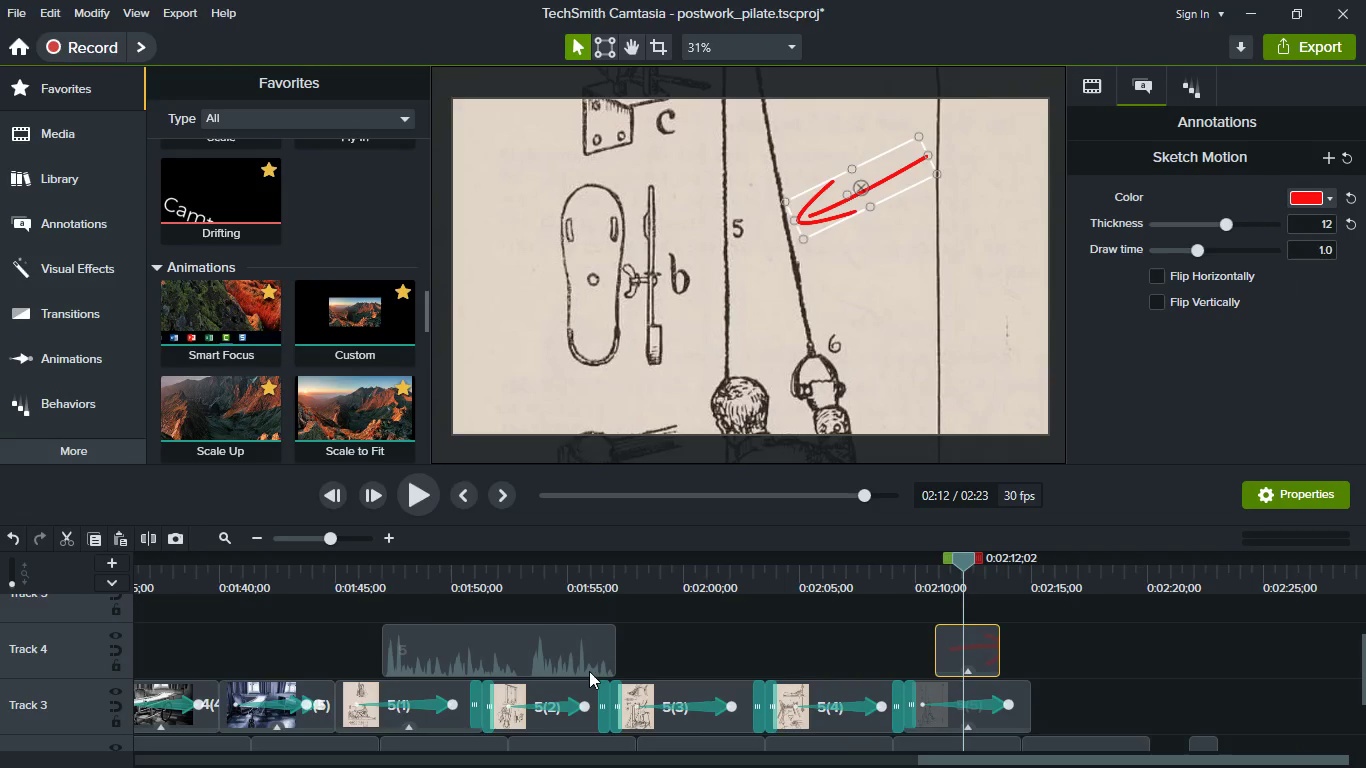 
hold_key(key=ShiftLeft, duration=1.31)
scroll: coordinate [576, 662], scroll_direction: up, amount: 4.0
 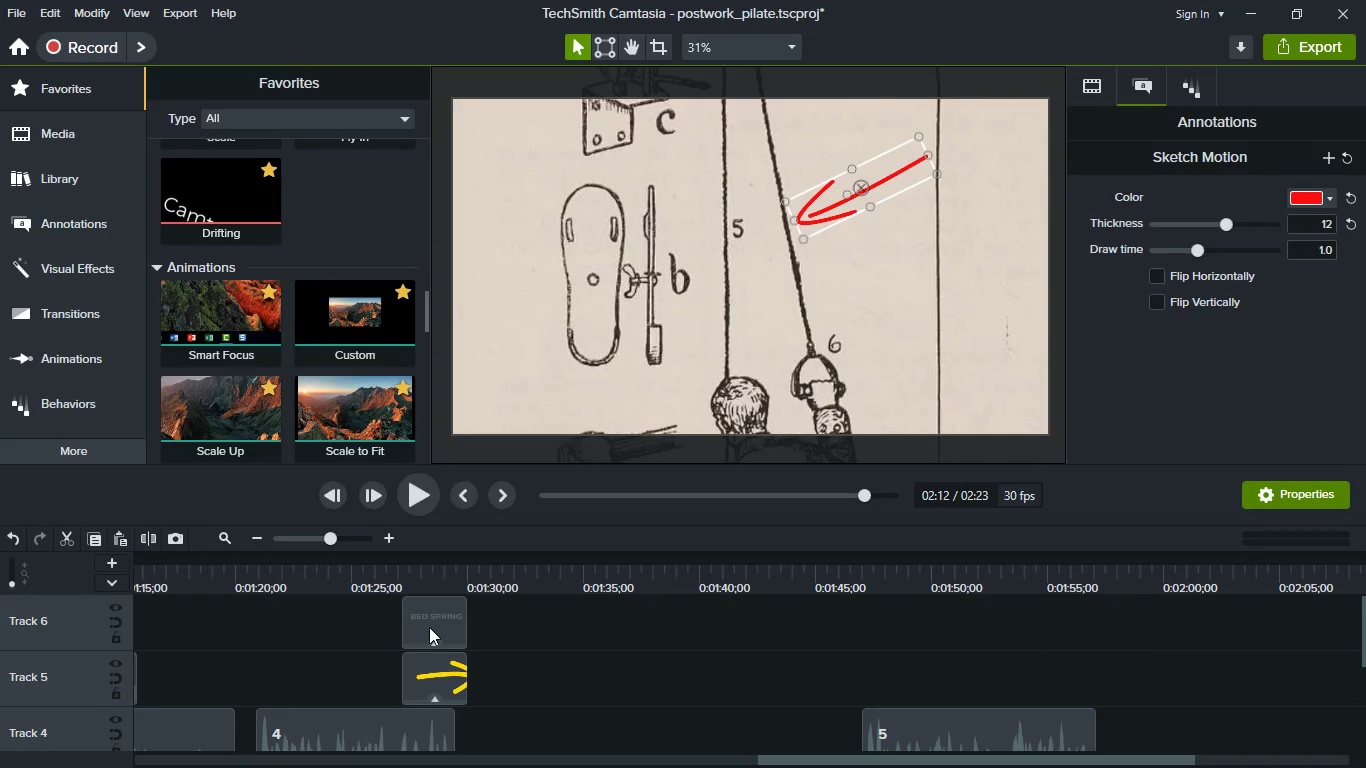 
left_click([429, 627])
 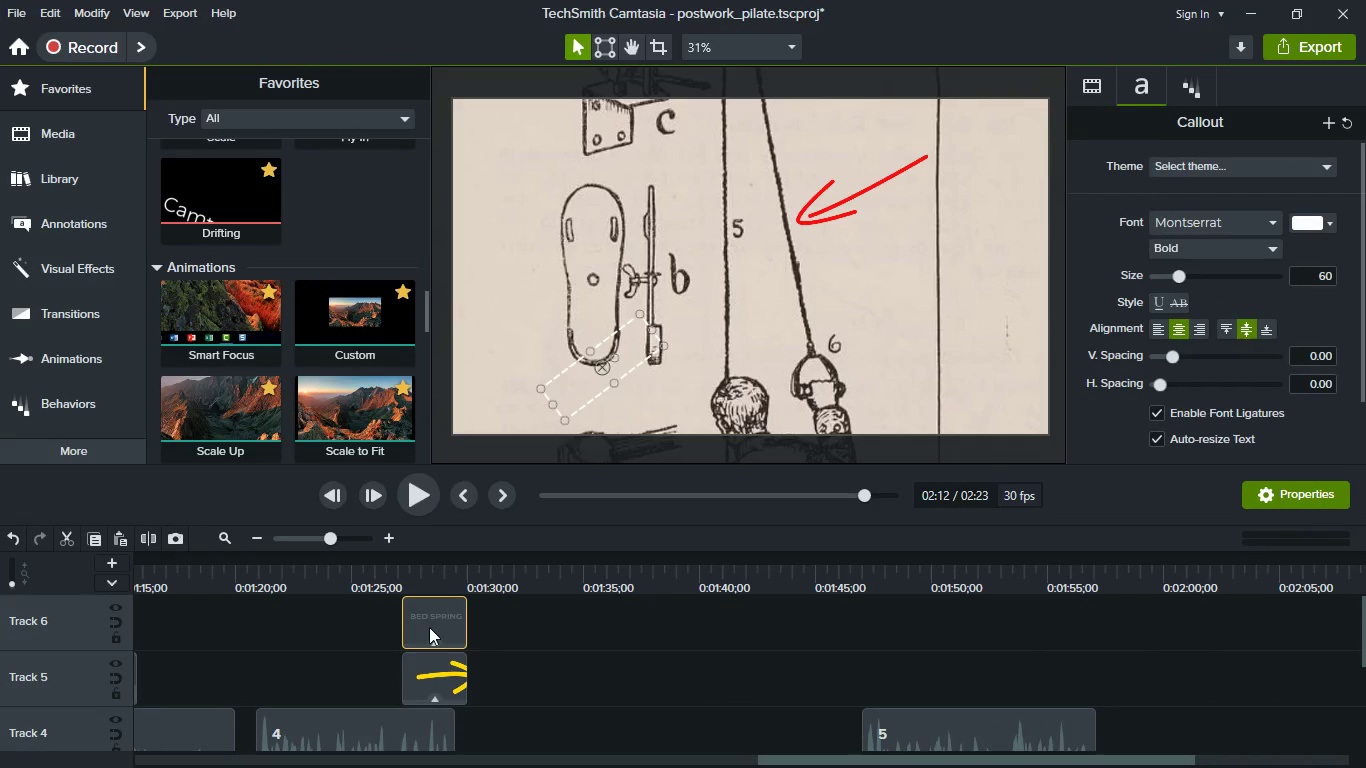 
key(Control+C)
 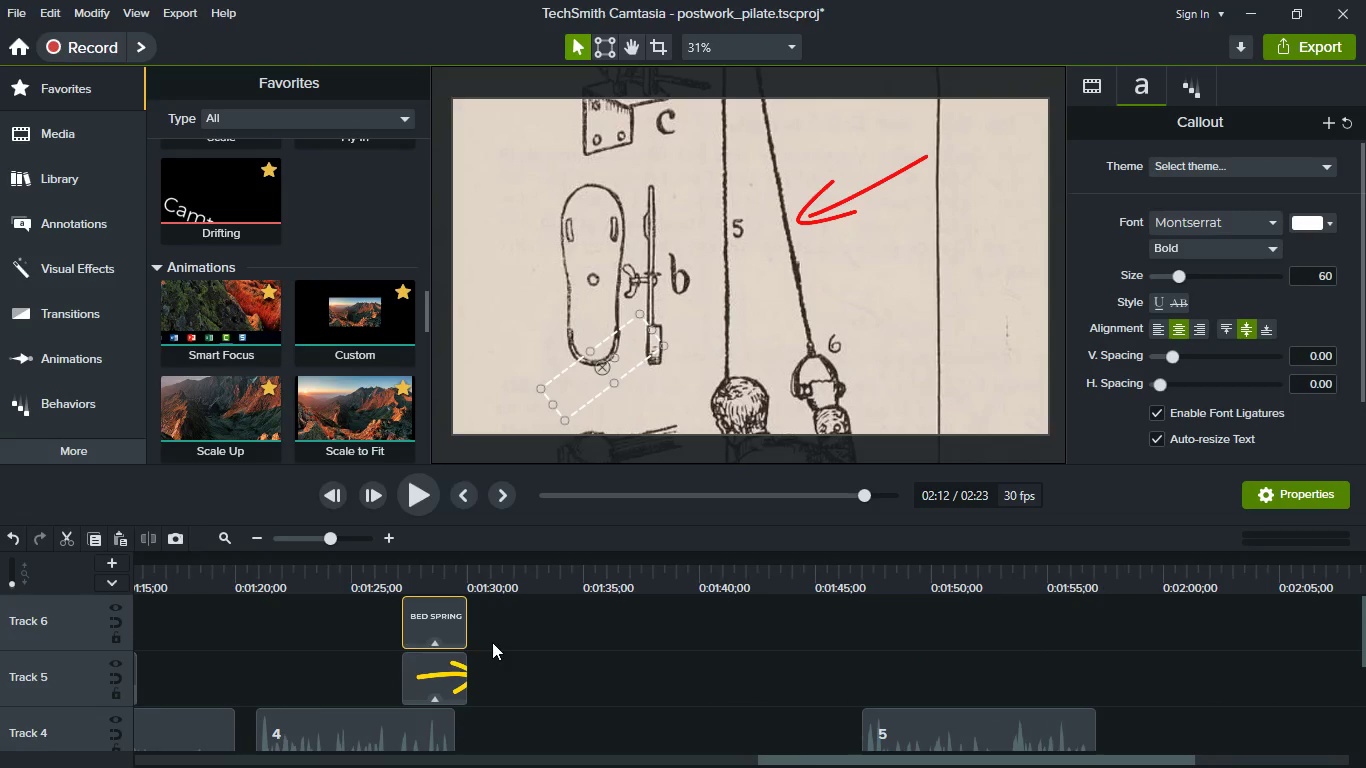 
hold_key(key=ShiftLeft, duration=1.09)
scroll: coordinate [495, 644], scroll_direction: down, amount: 8.0
 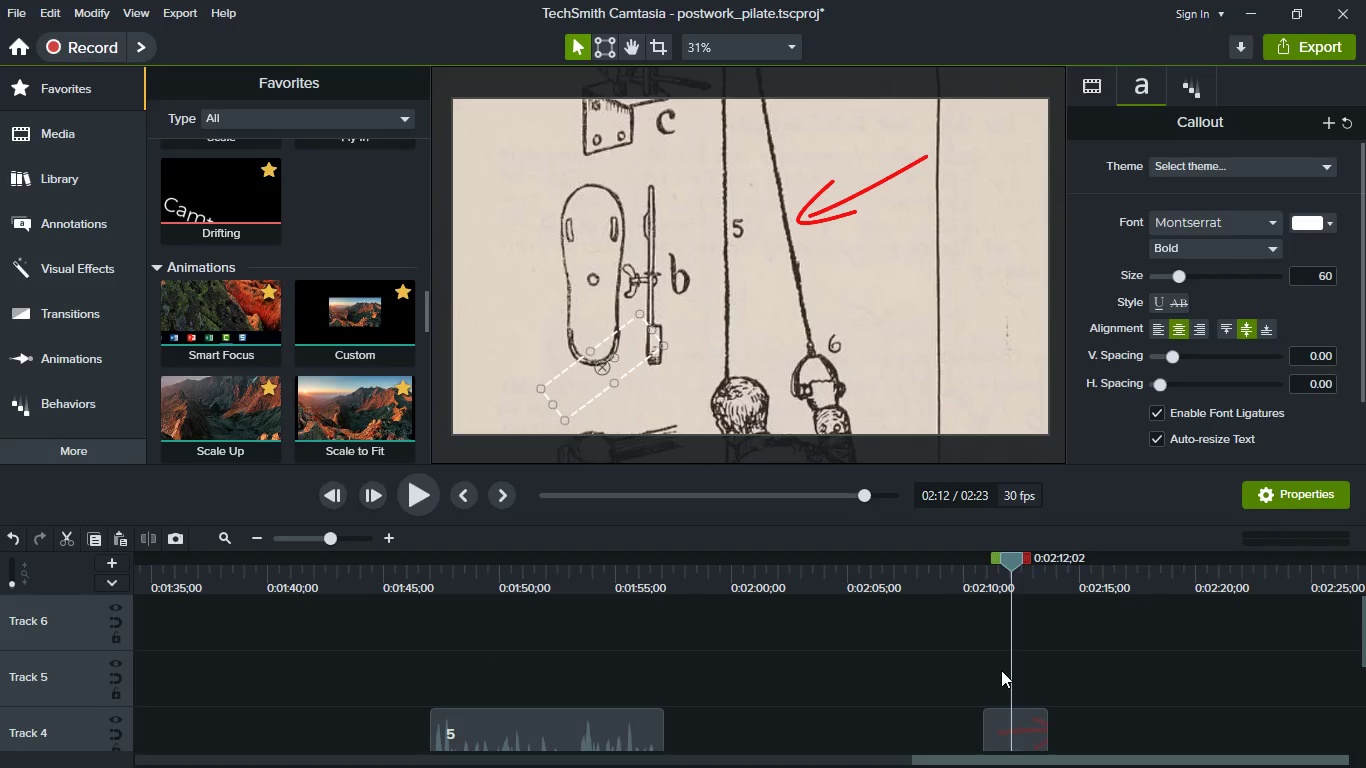 
left_click([1001, 670])
 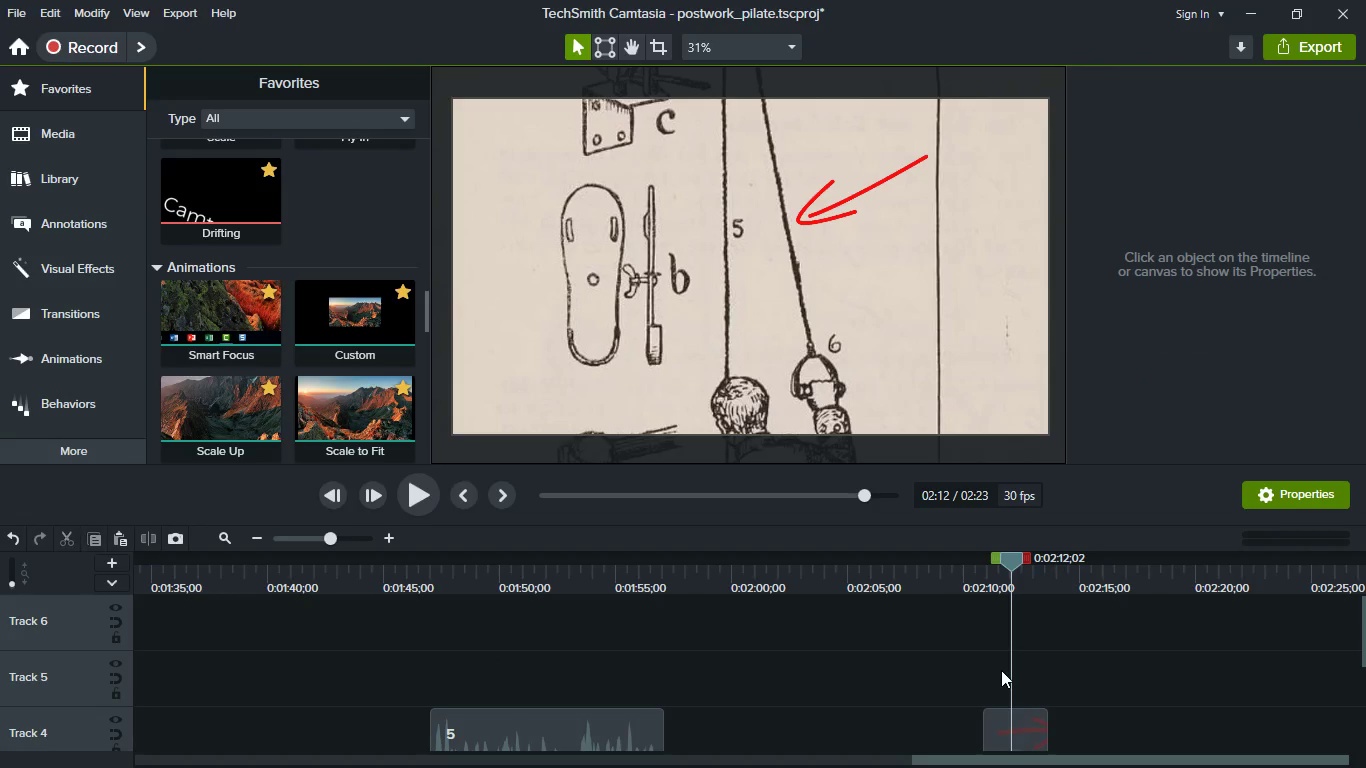 
key(Control+V)
 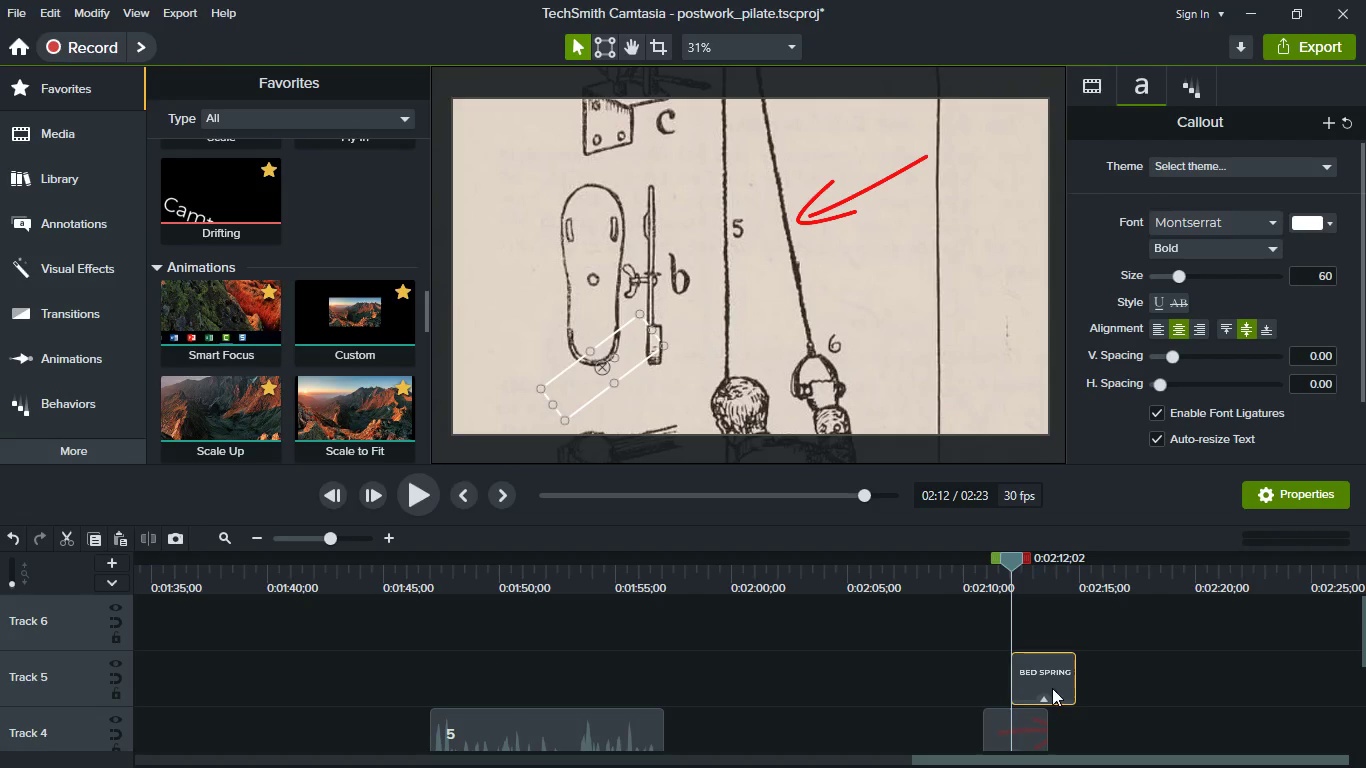 
left_click_drag(start_coordinate=[1052, 688], to_coordinate=[1025, 685])
 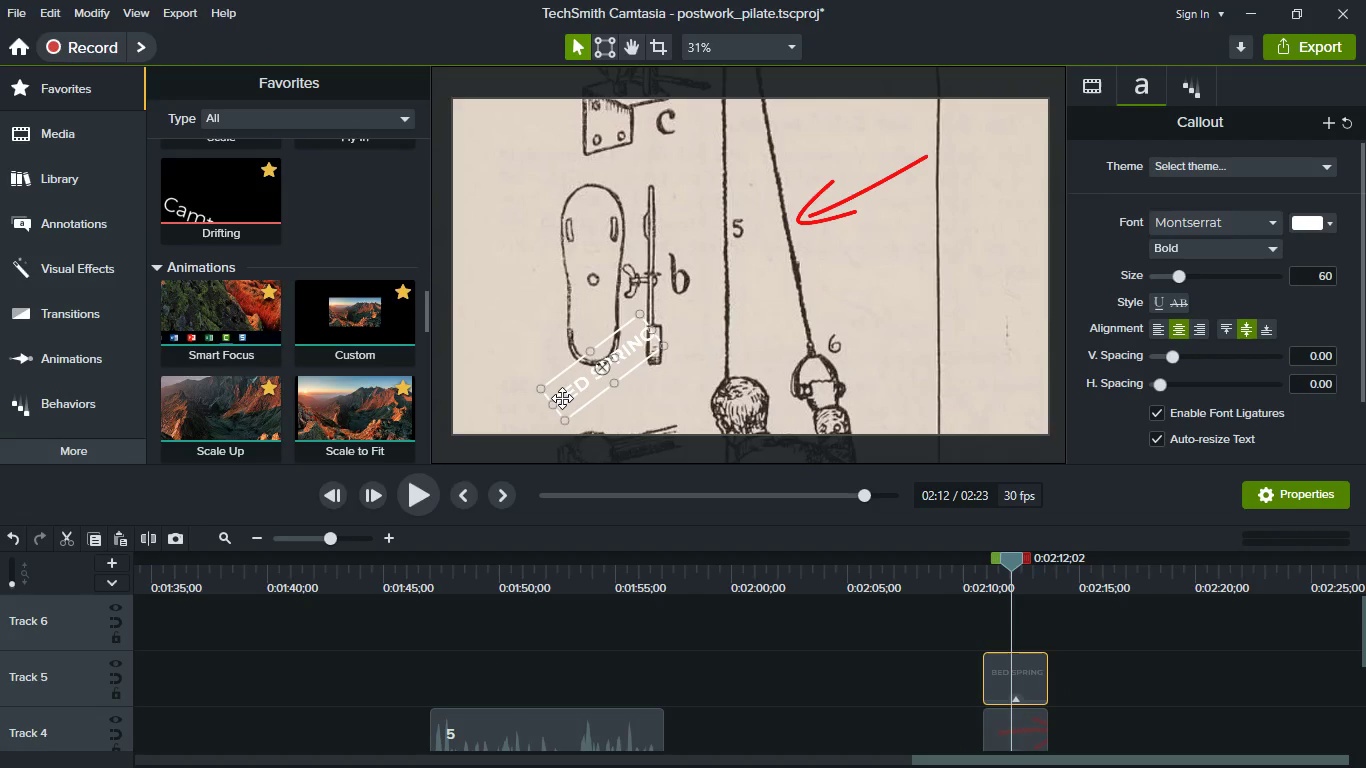 
left_click_drag(start_coordinate=[562, 398], to_coordinate=[870, 240])
 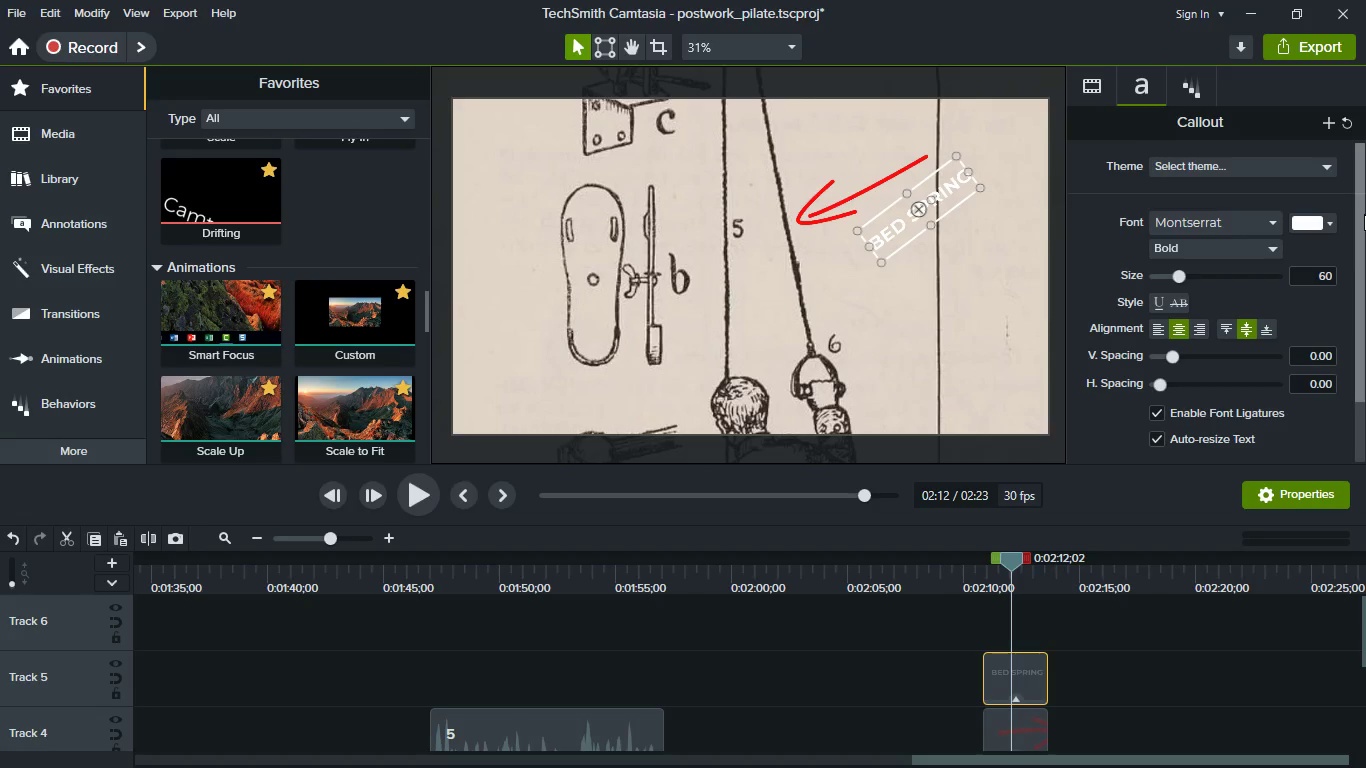 
left_click([1323, 227])
 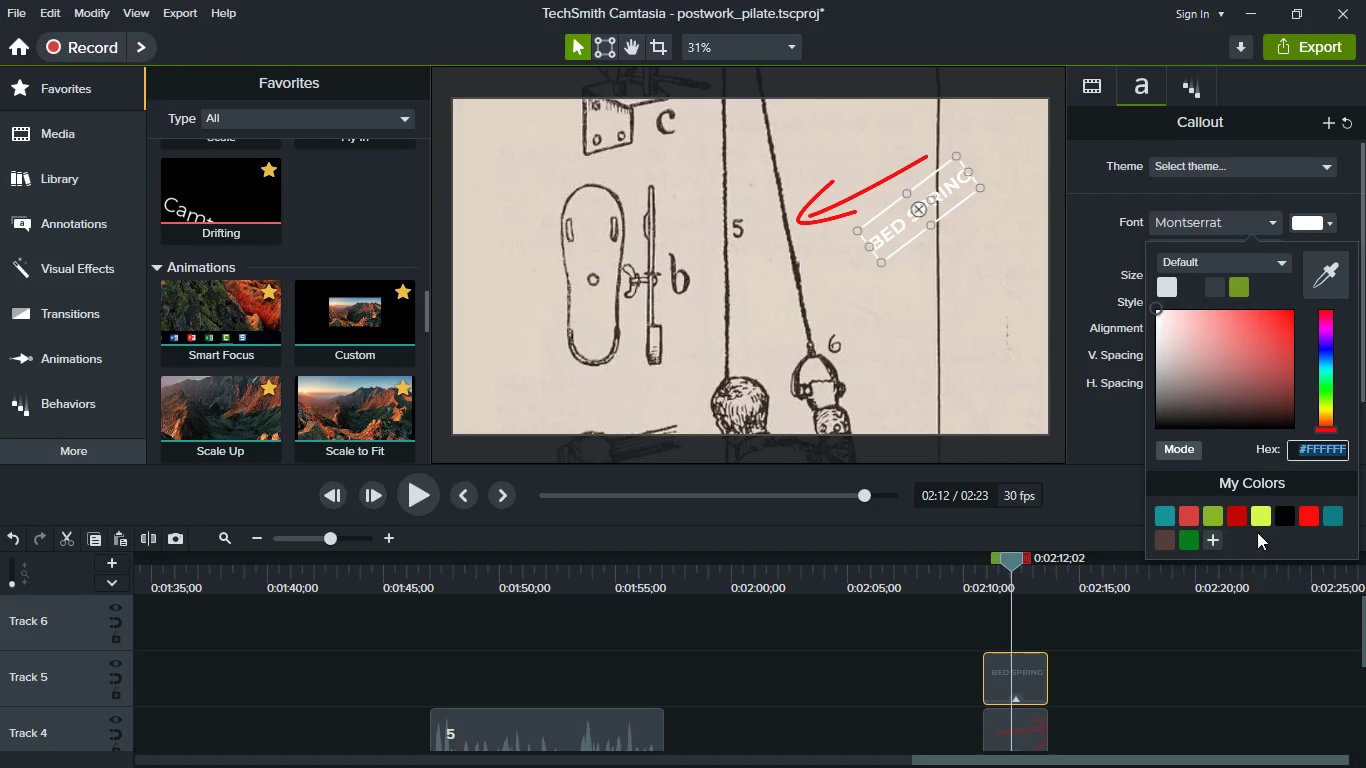 
left_click([1283, 513])
 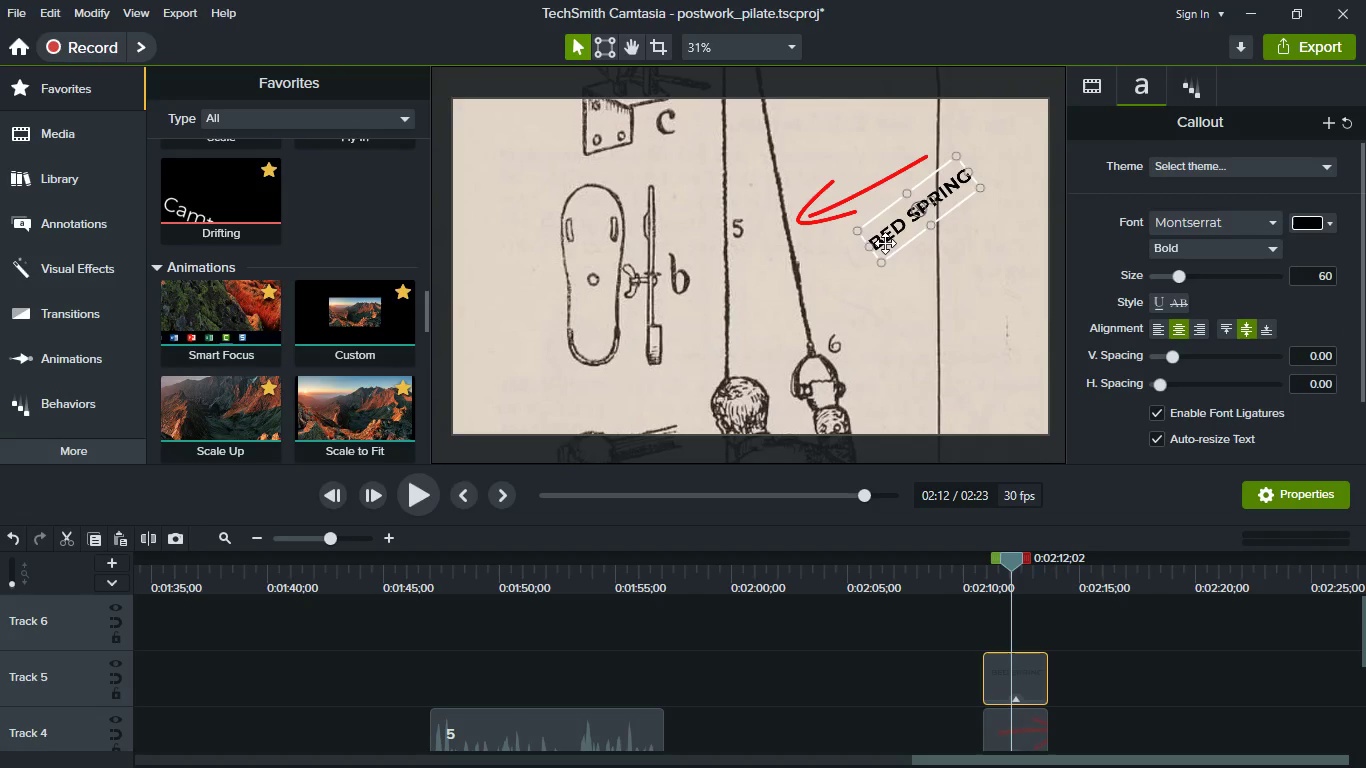 
double_click([885, 243])
 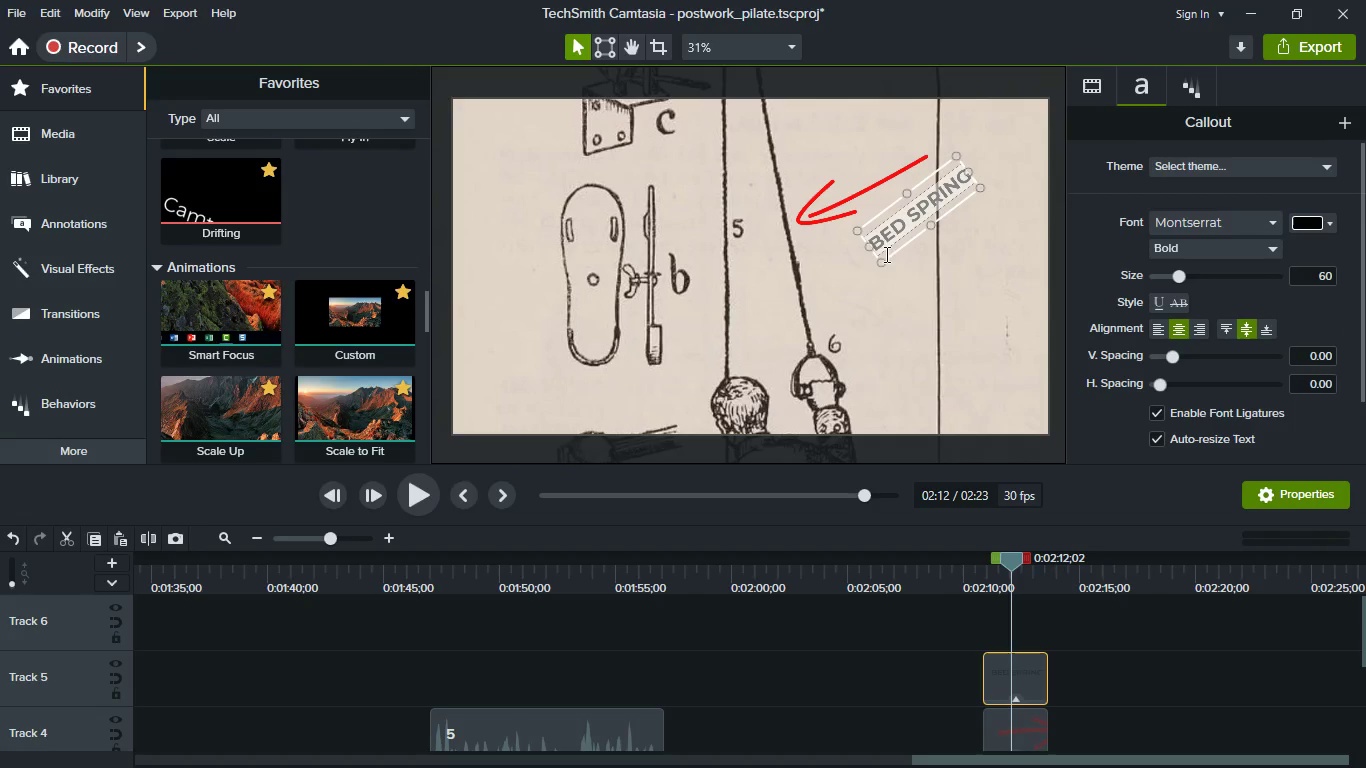 
key(Meta+MetaLeft)
 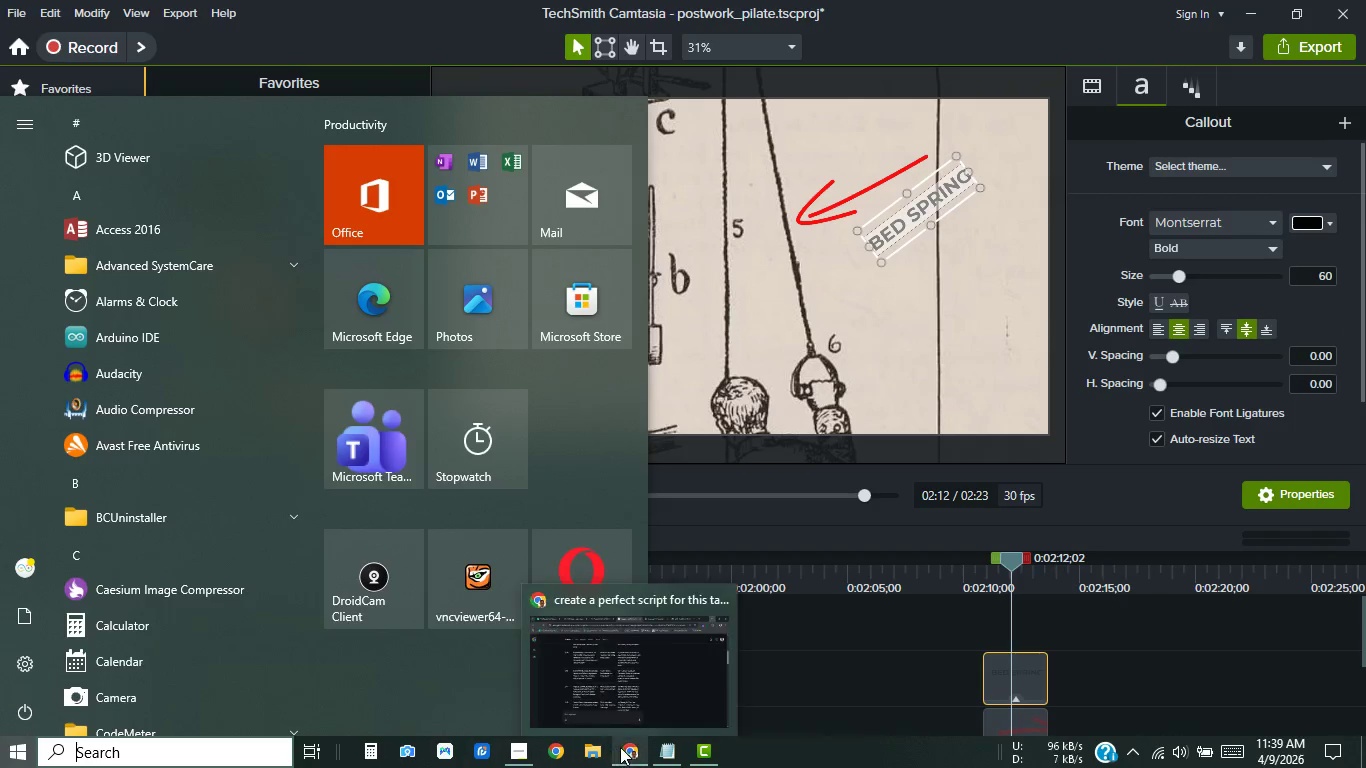 
left_click([620, 747])
 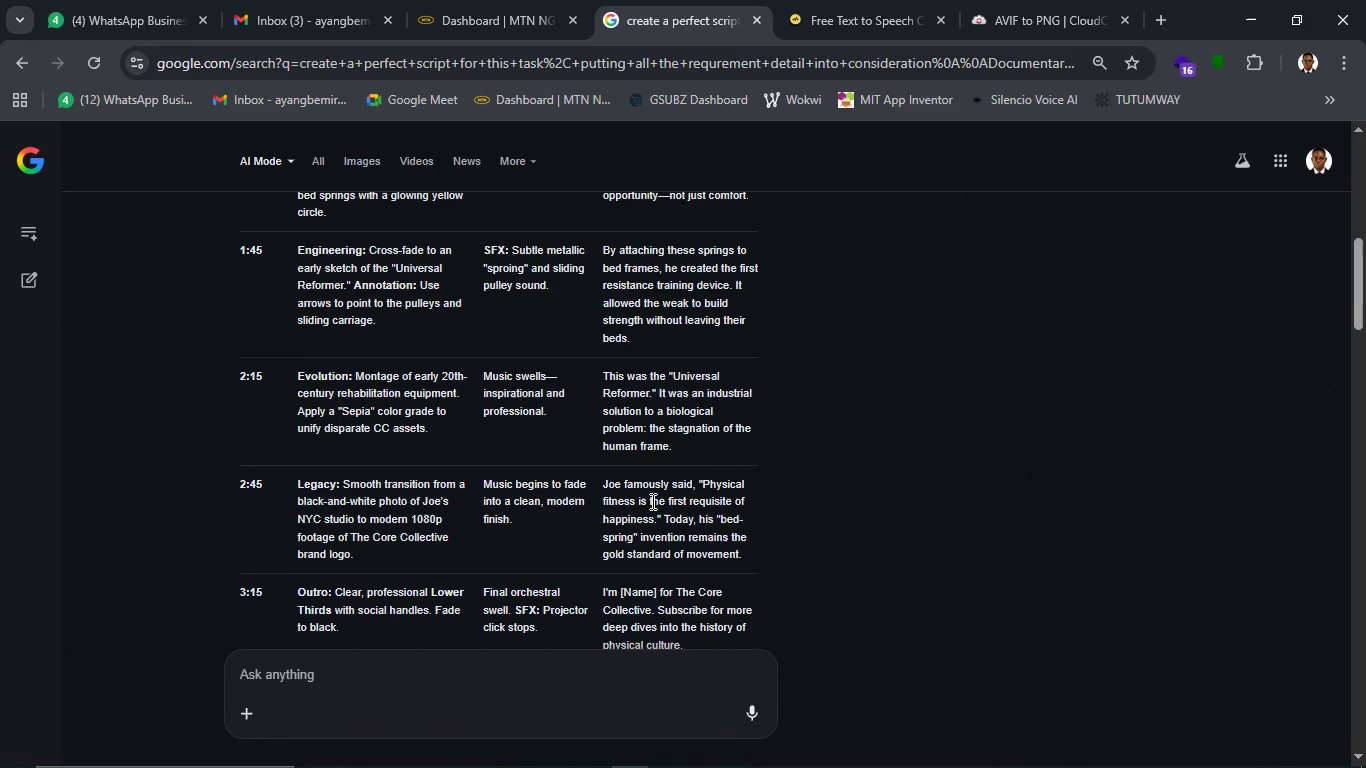 
scroll: coordinate [650, 501], scroll_direction: down, amount: 1.0
 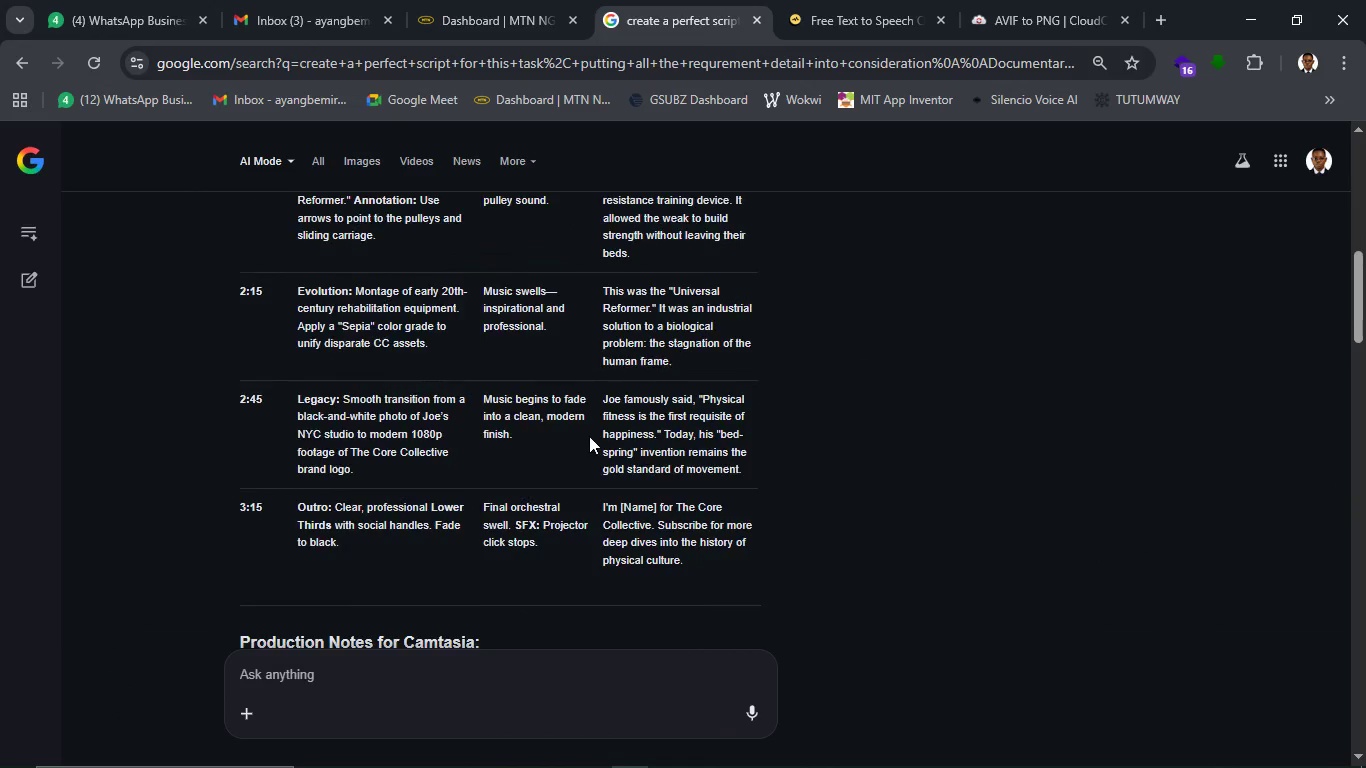 
scroll: coordinate [589, 436], scroll_direction: up, amount: 1.0
 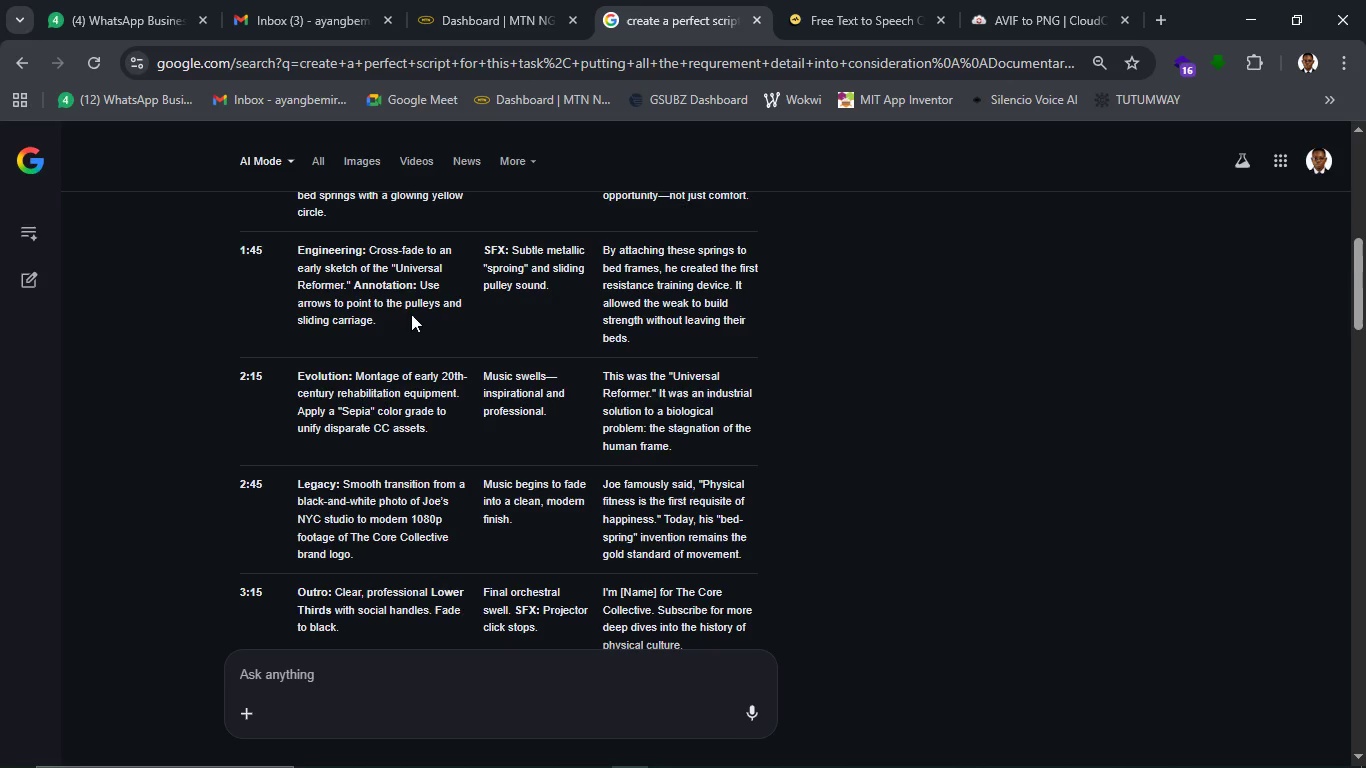 
wait(5.14)
 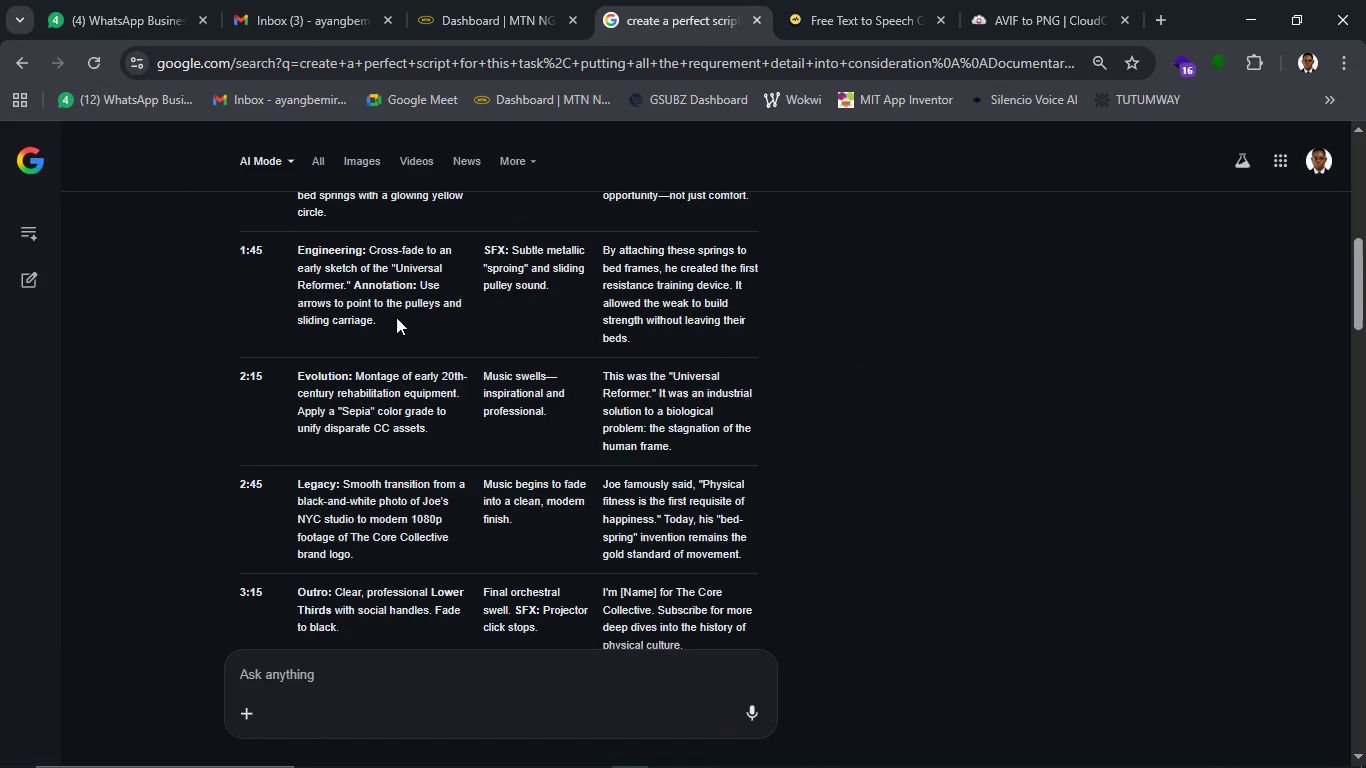 
left_click_drag(start_coordinate=[407, 302], to_coordinate=[415, 316])
 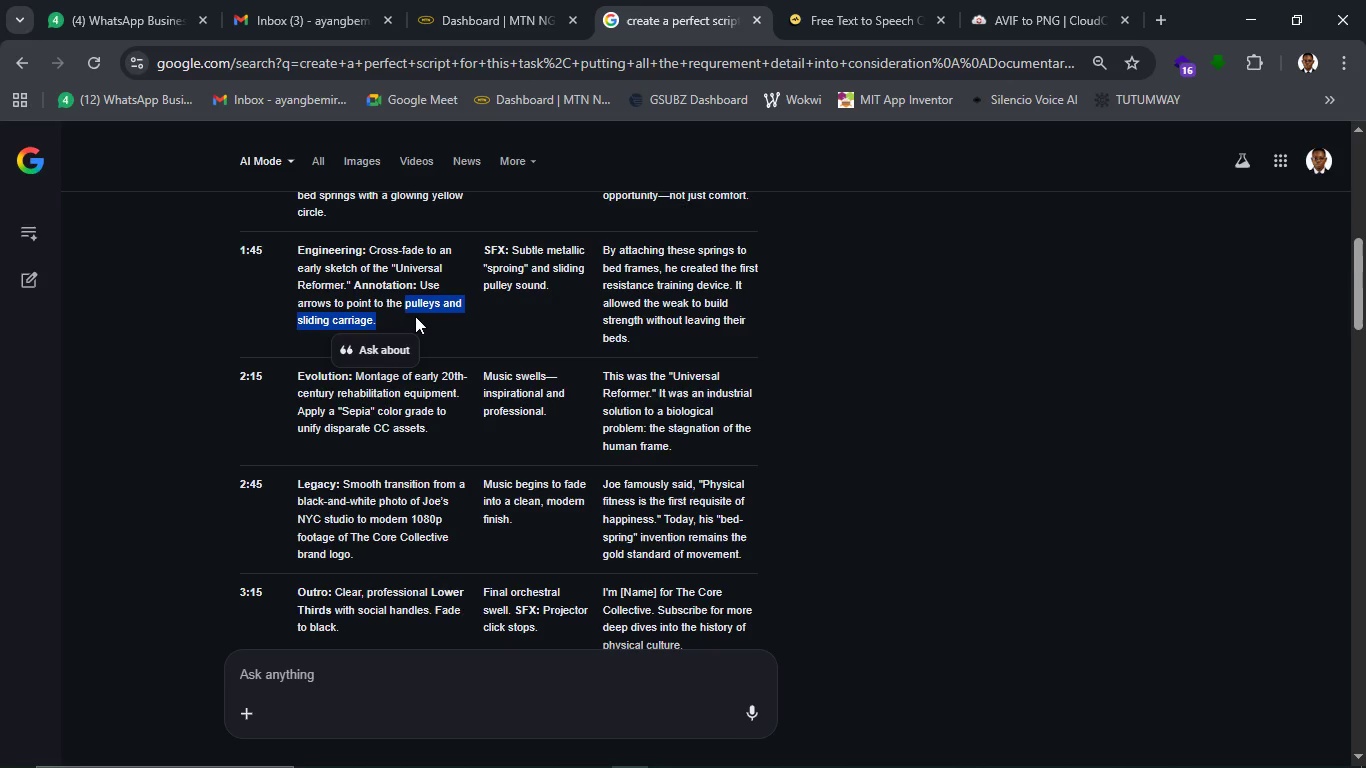 
key(Control+C)
 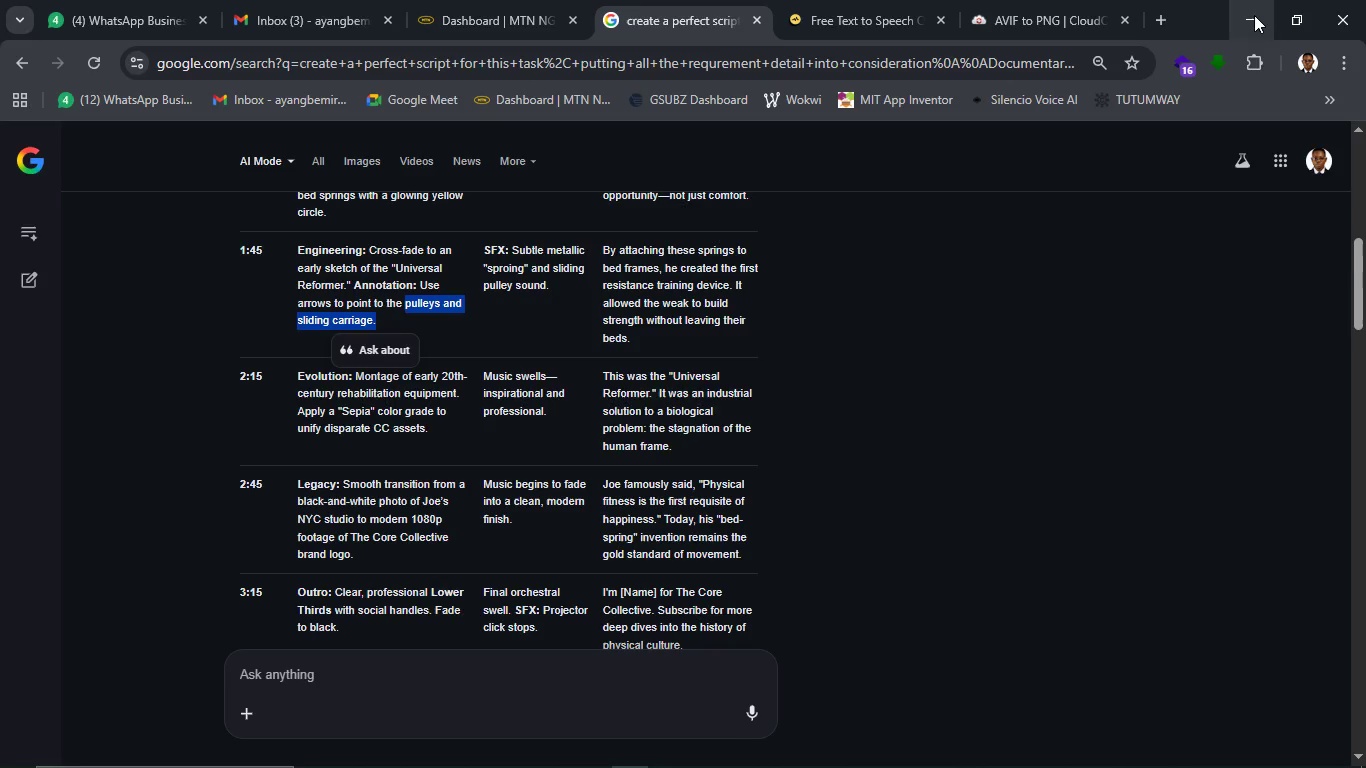 
left_click([1254, 15])
 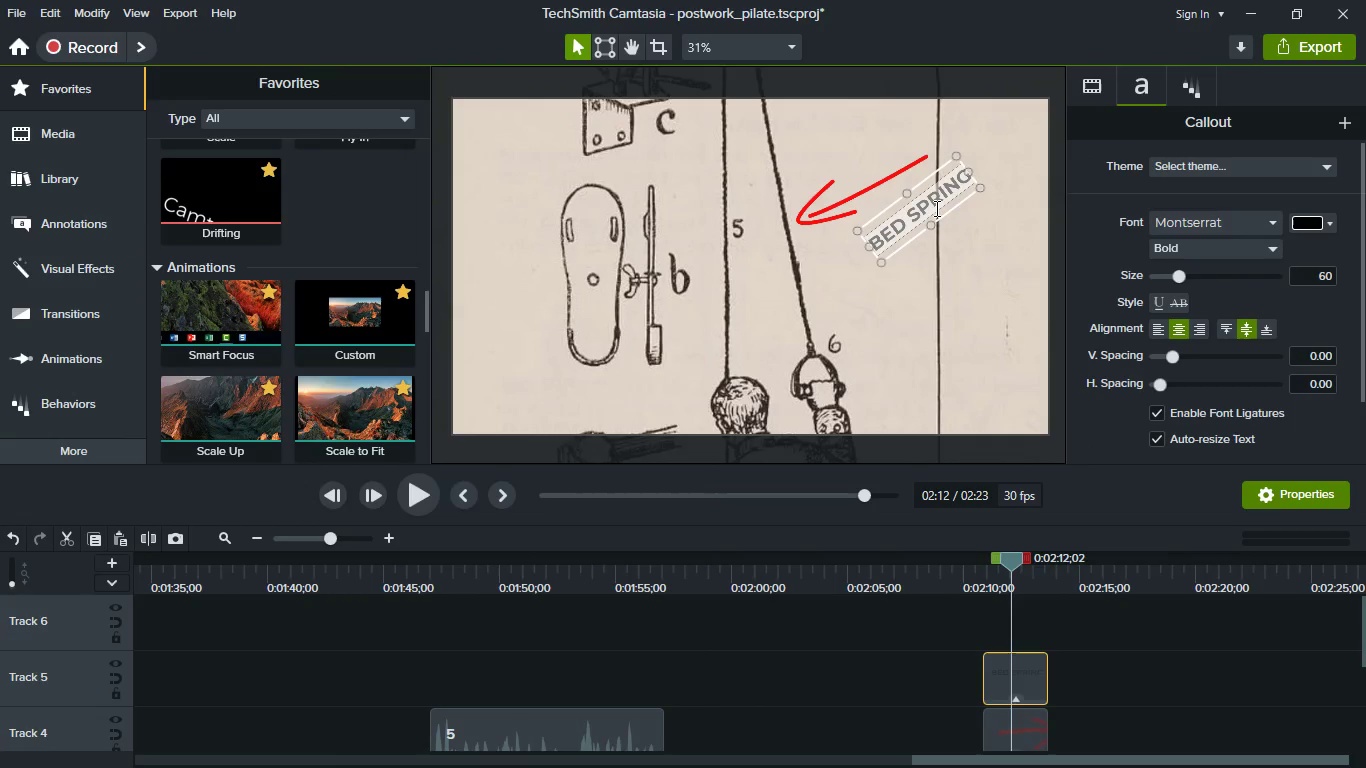 
key(Control+V)
 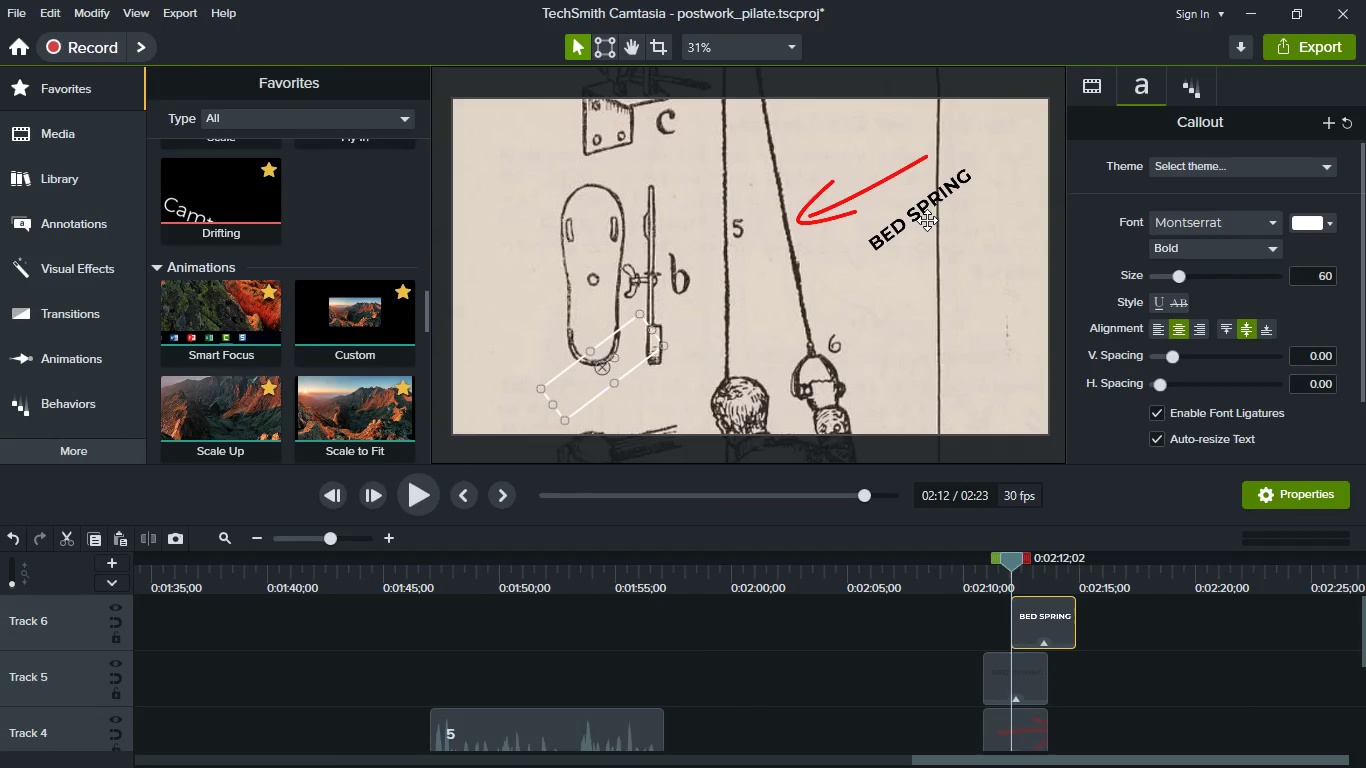 
key(Control+Z)
 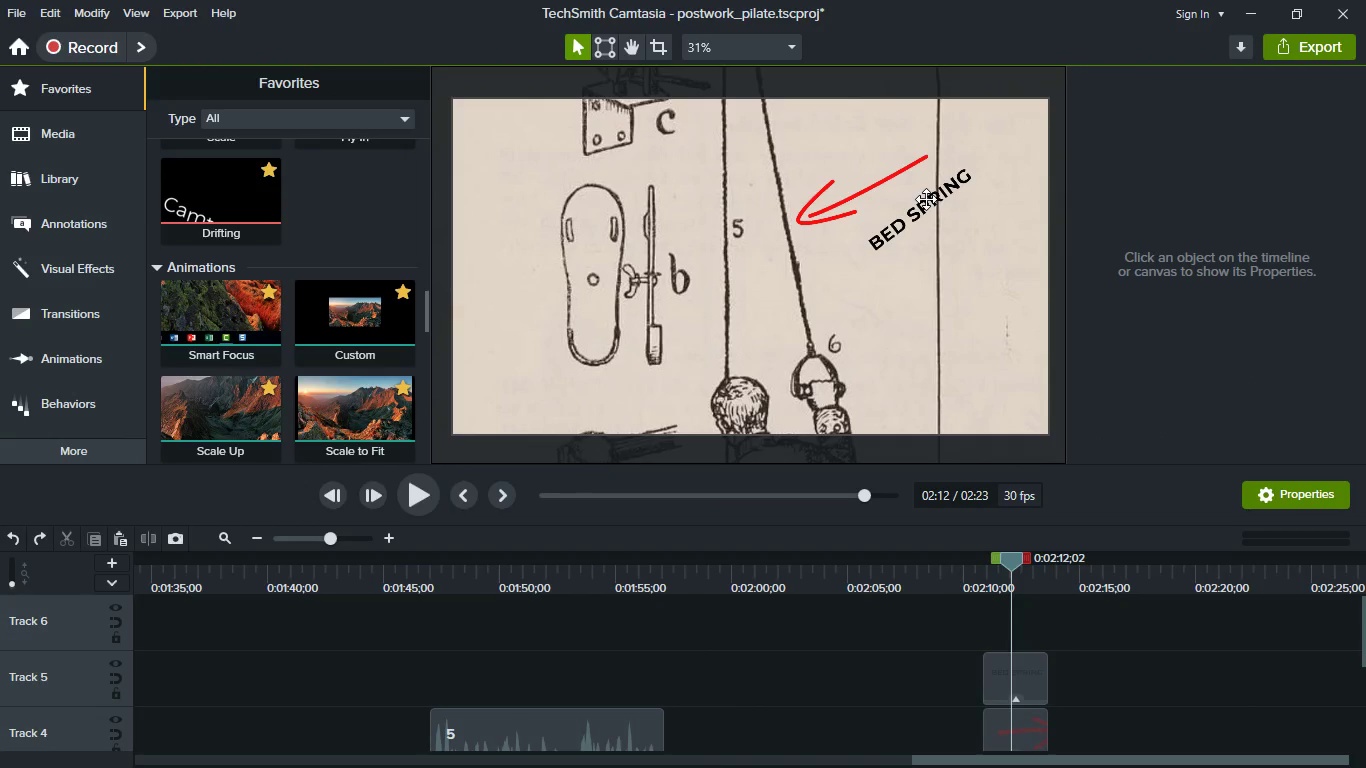 
double_click([926, 199])
 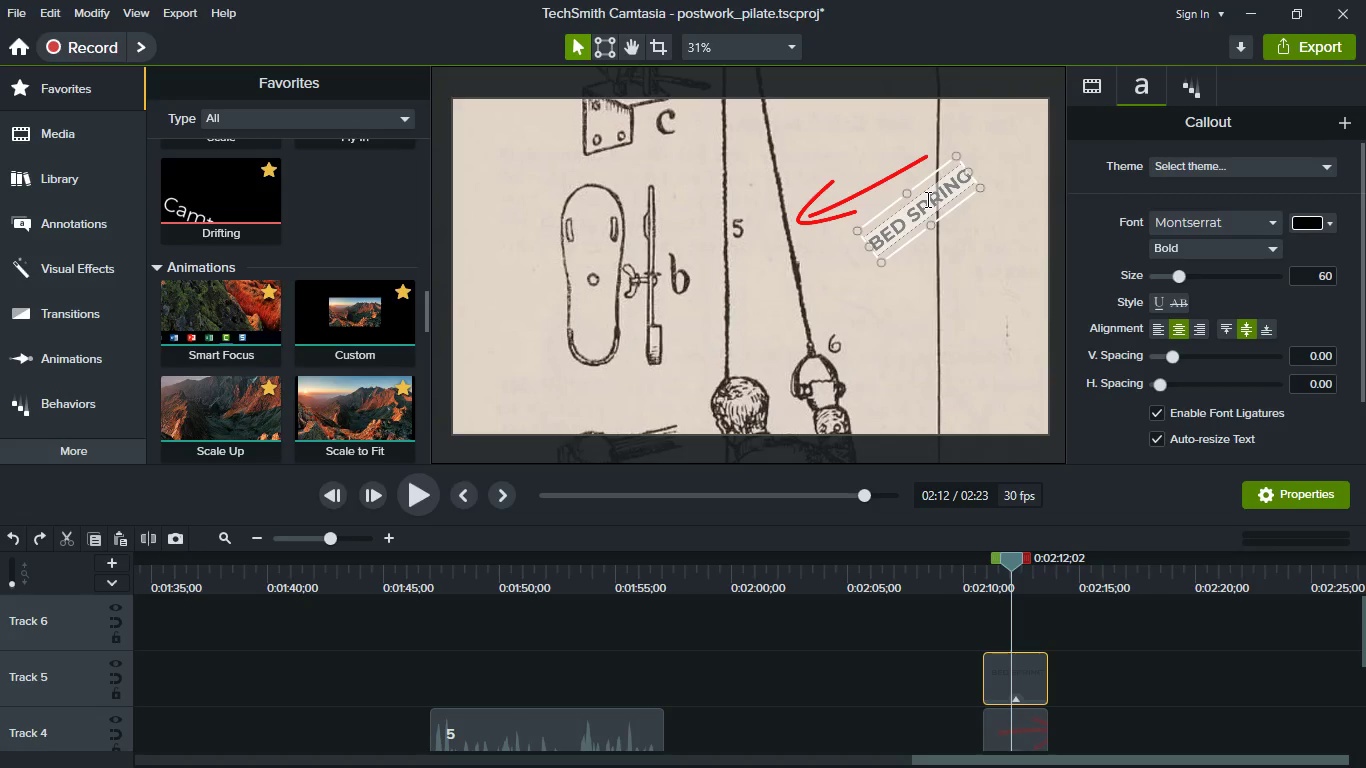 
key(Control+V)
 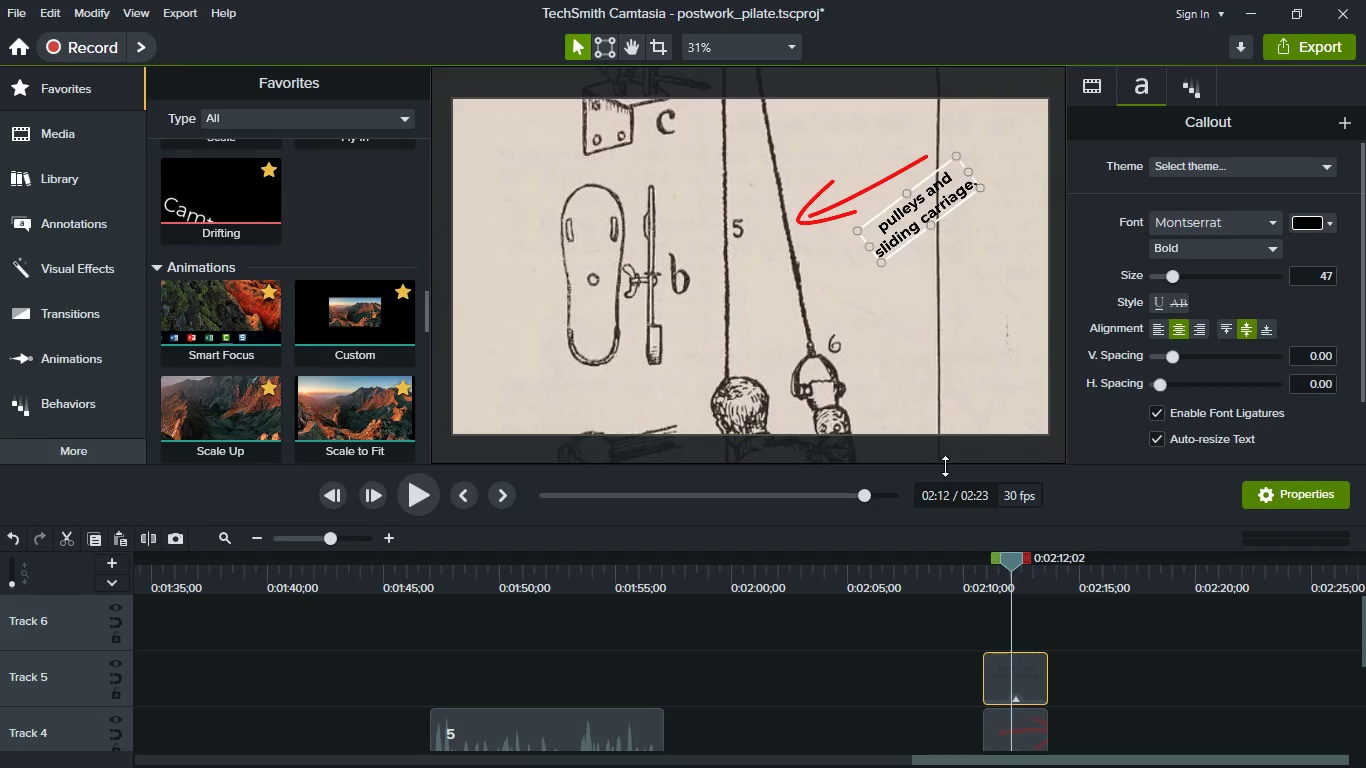 
left_click([1001, 683])
 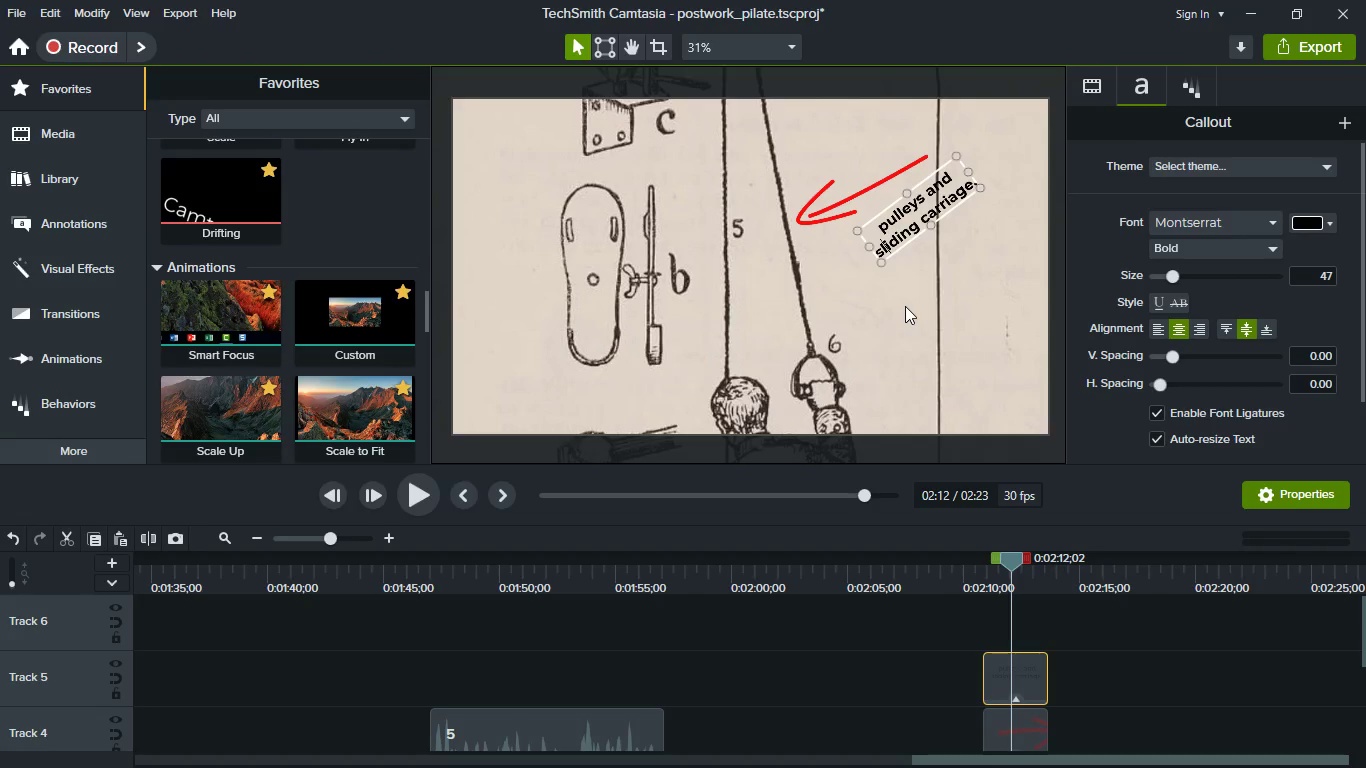 
double_click([907, 321])
 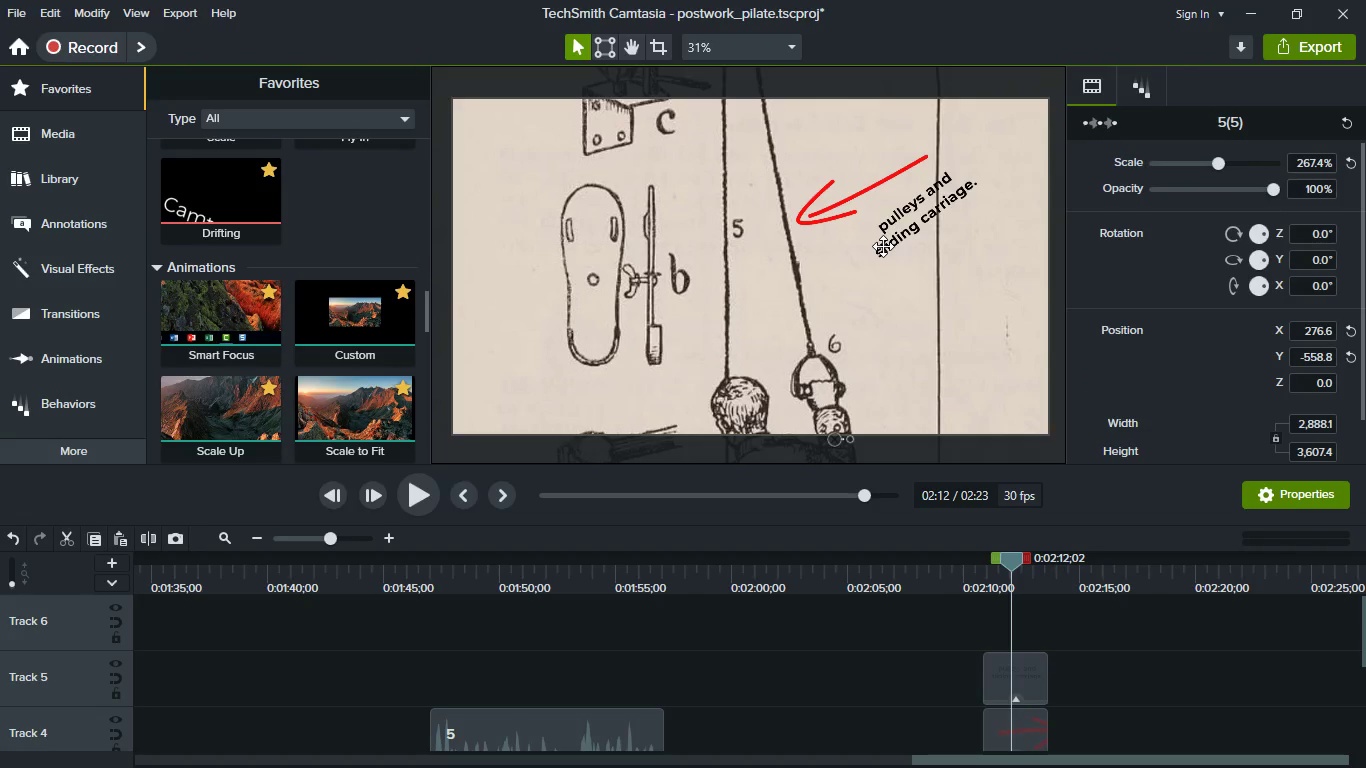 
left_click([883, 246])
 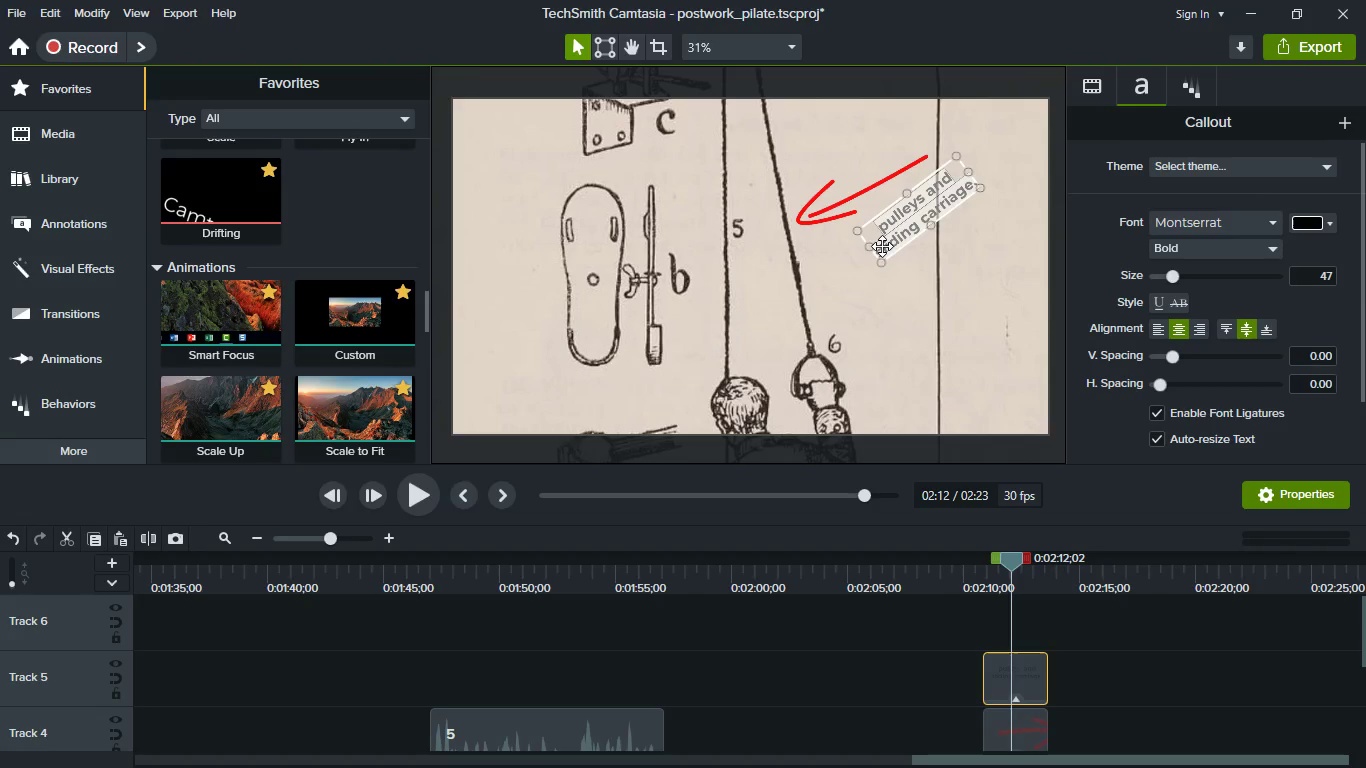 
left_click_drag(start_coordinate=[883, 246], to_coordinate=[850, 249])
 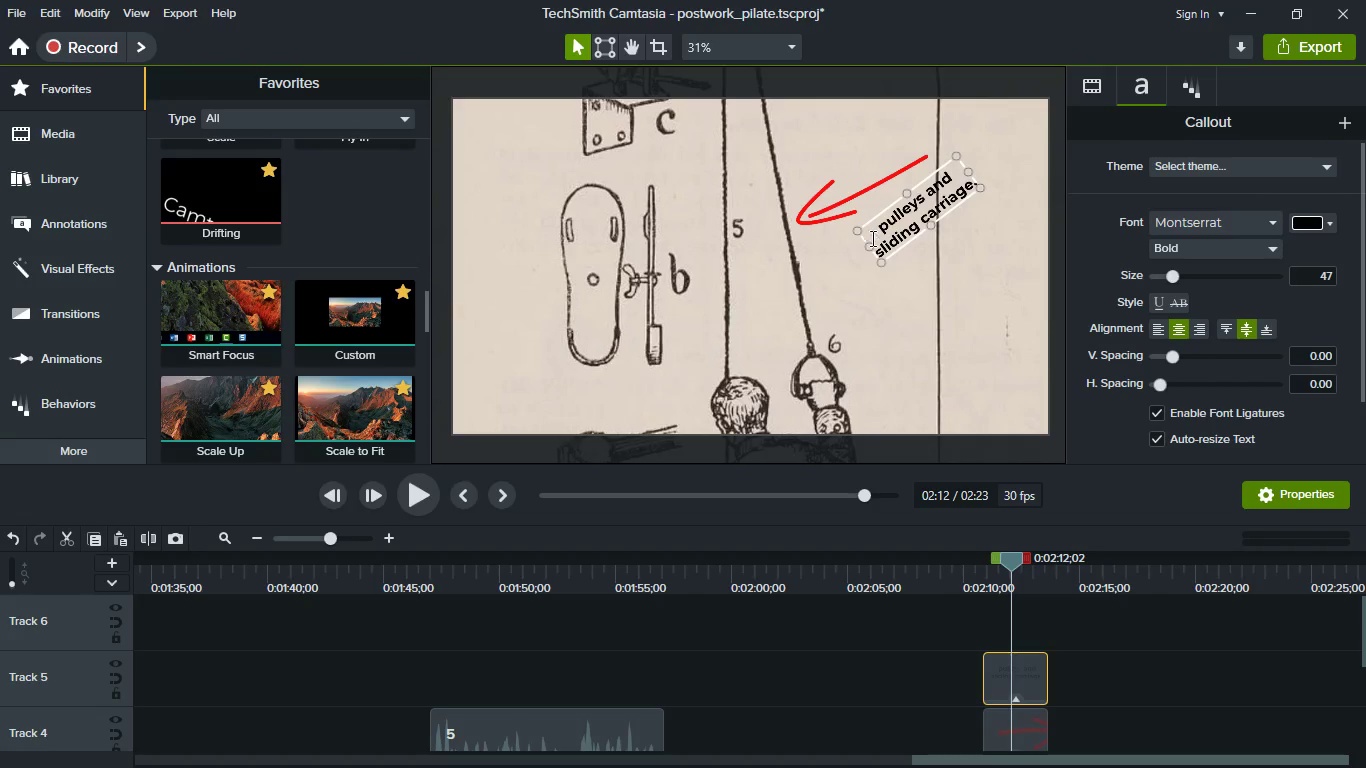 
left_click([927, 340])
 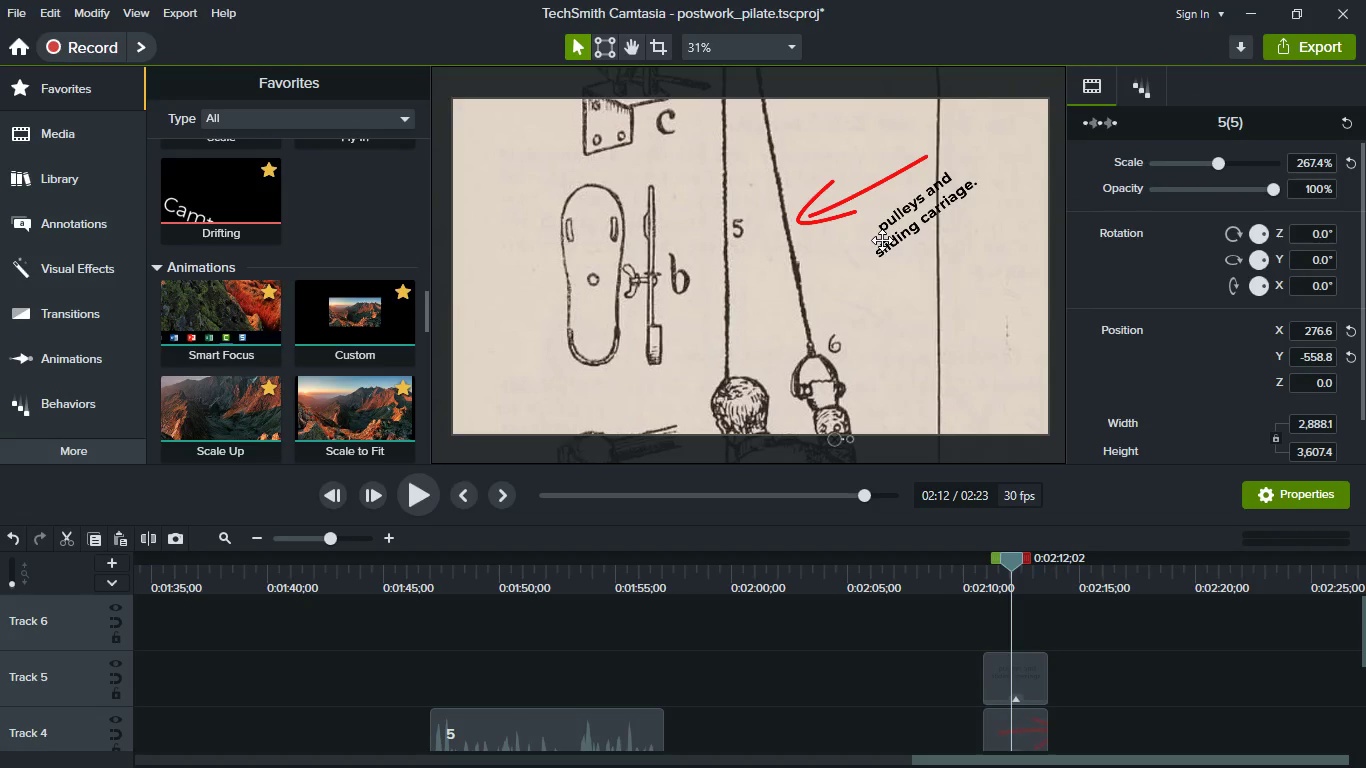 
left_click([882, 240])
 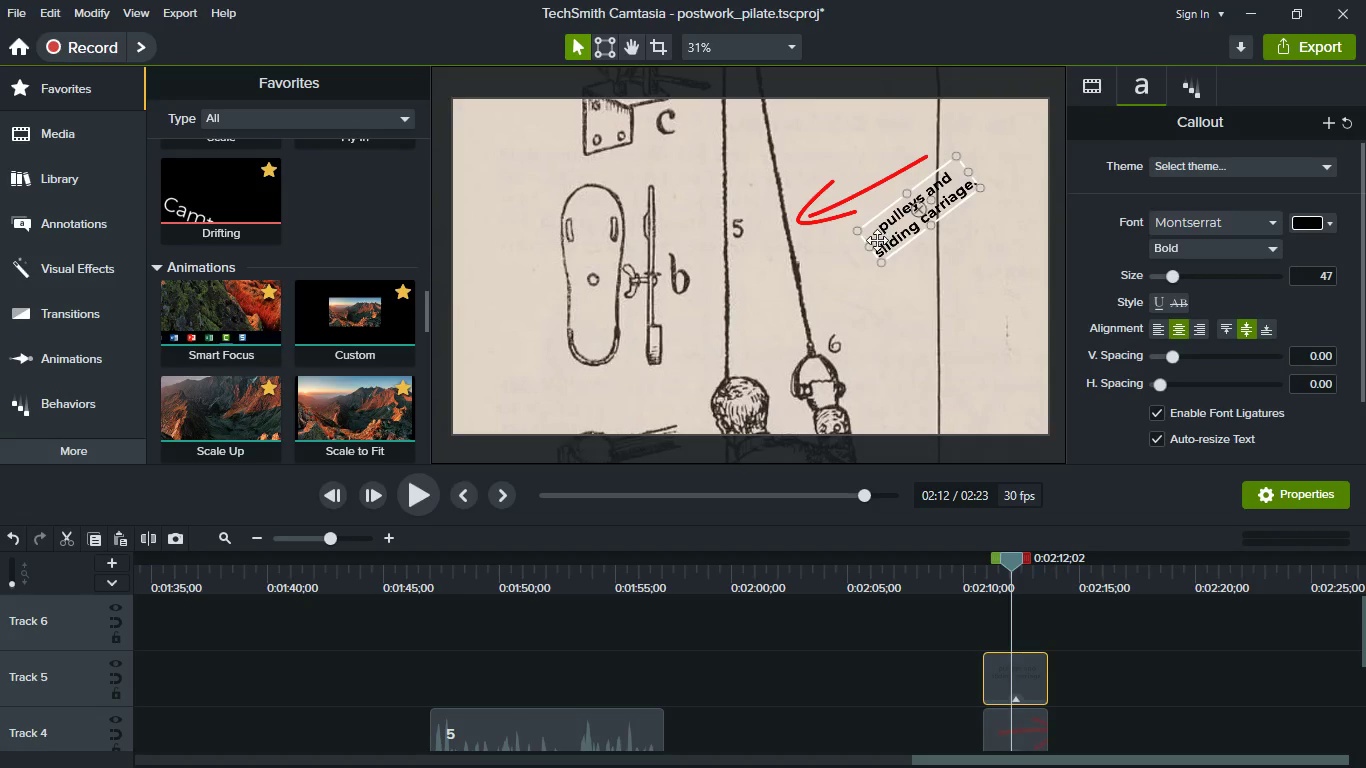 
left_click_drag(start_coordinate=[882, 240], to_coordinate=[840, 252])
 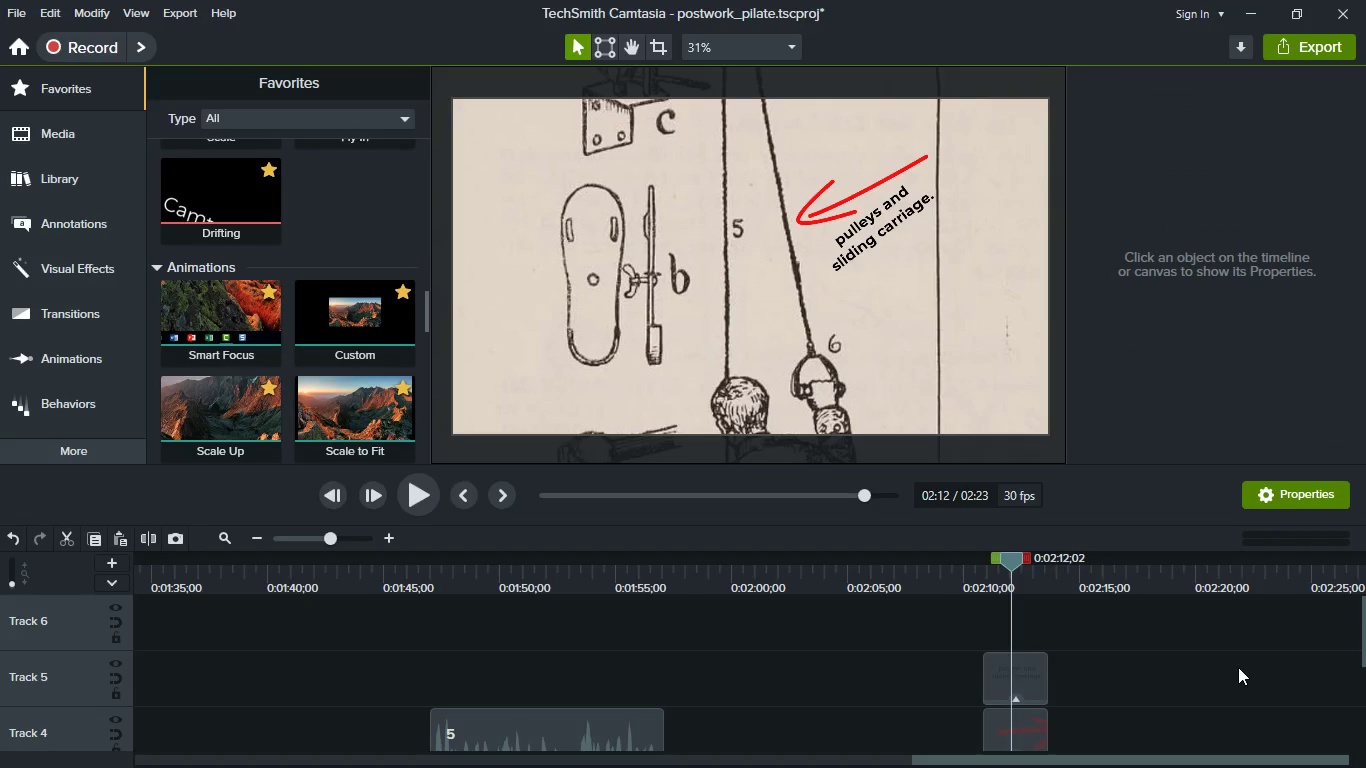 
left_click([1238, 667])
 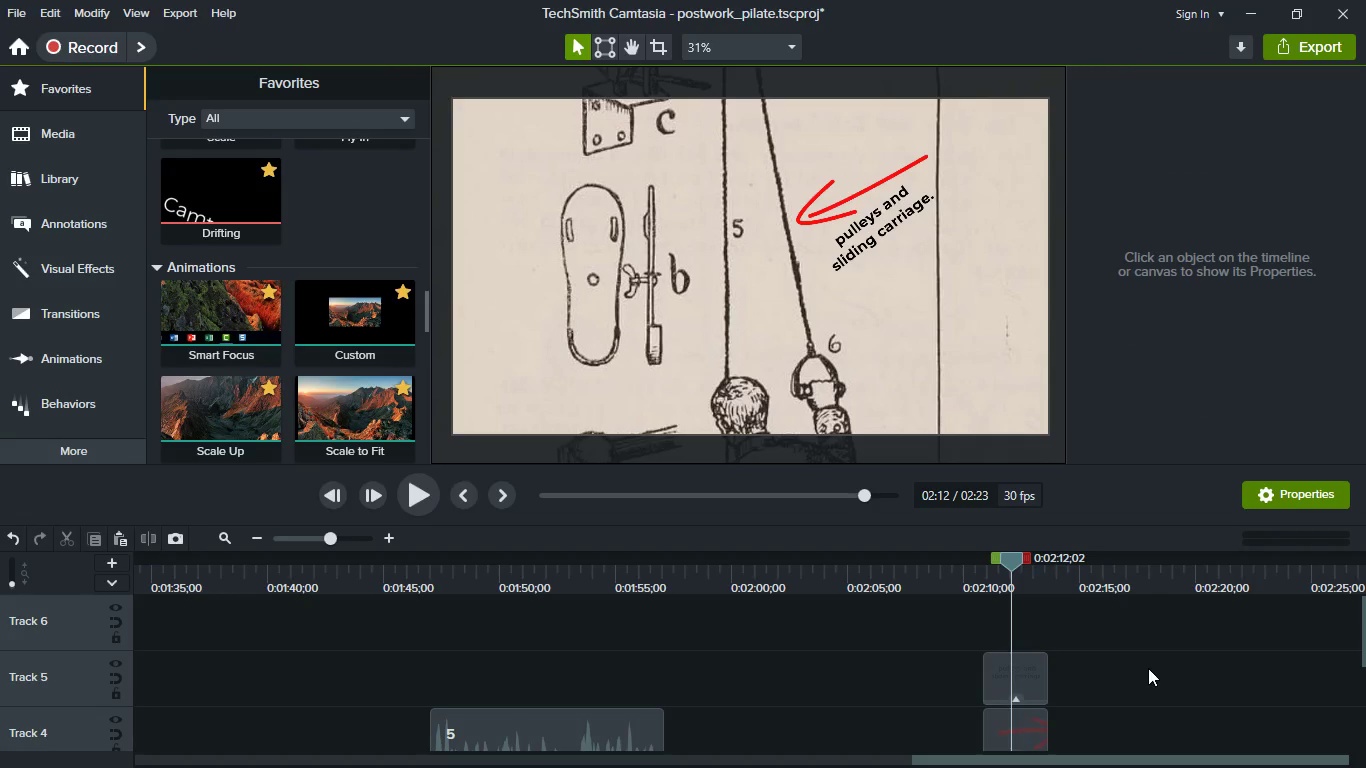 
scroll: coordinate [1148, 668], scroll_direction: down, amount: 2.0
 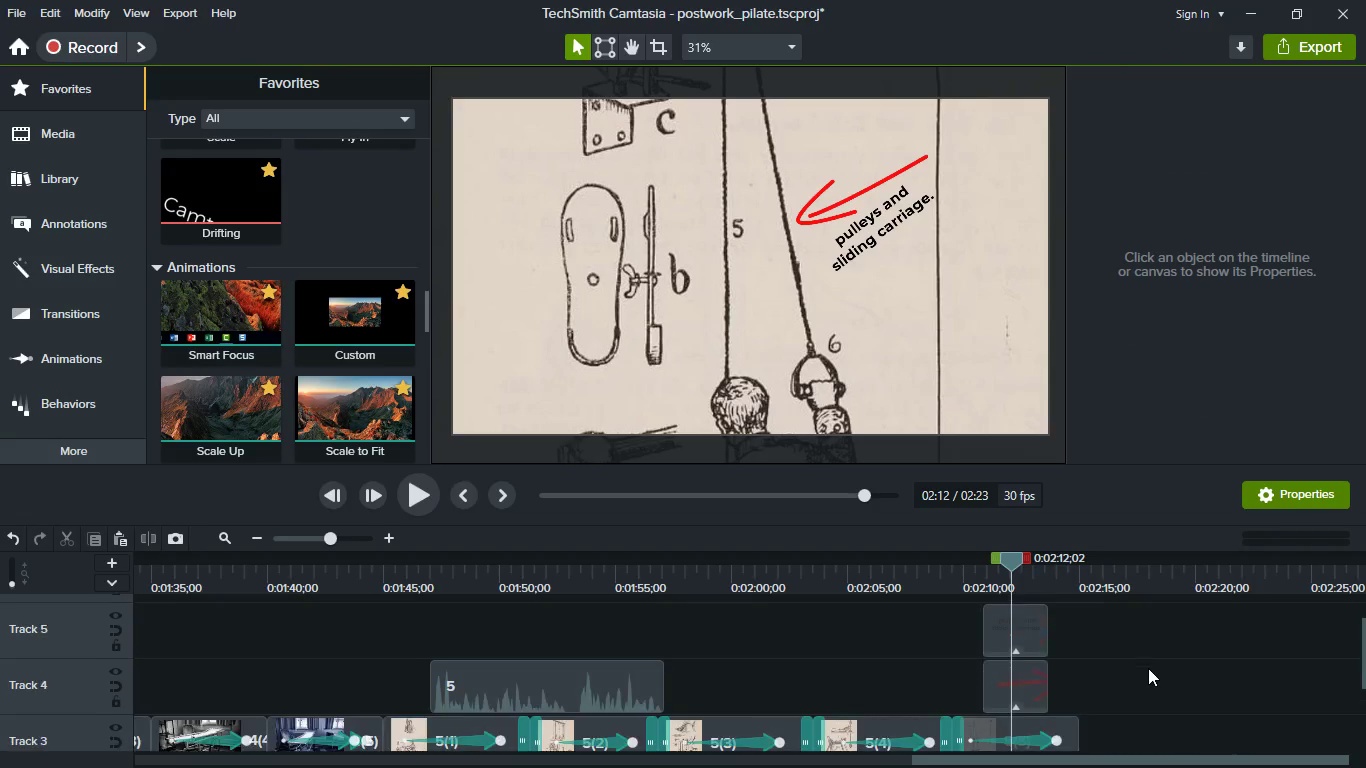 
scroll: coordinate [1148, 668], scroll_direction: up, amount: 1.0
 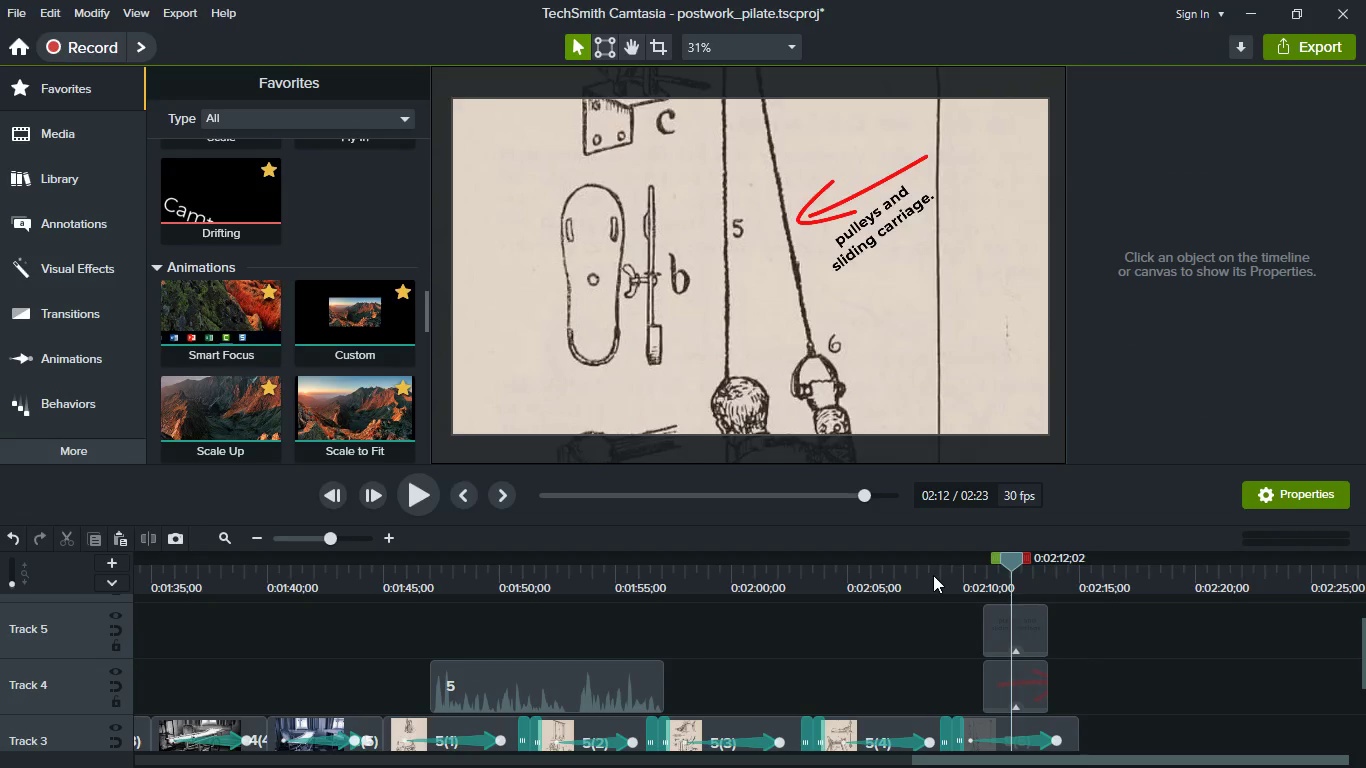 
left_click([933, 575])
 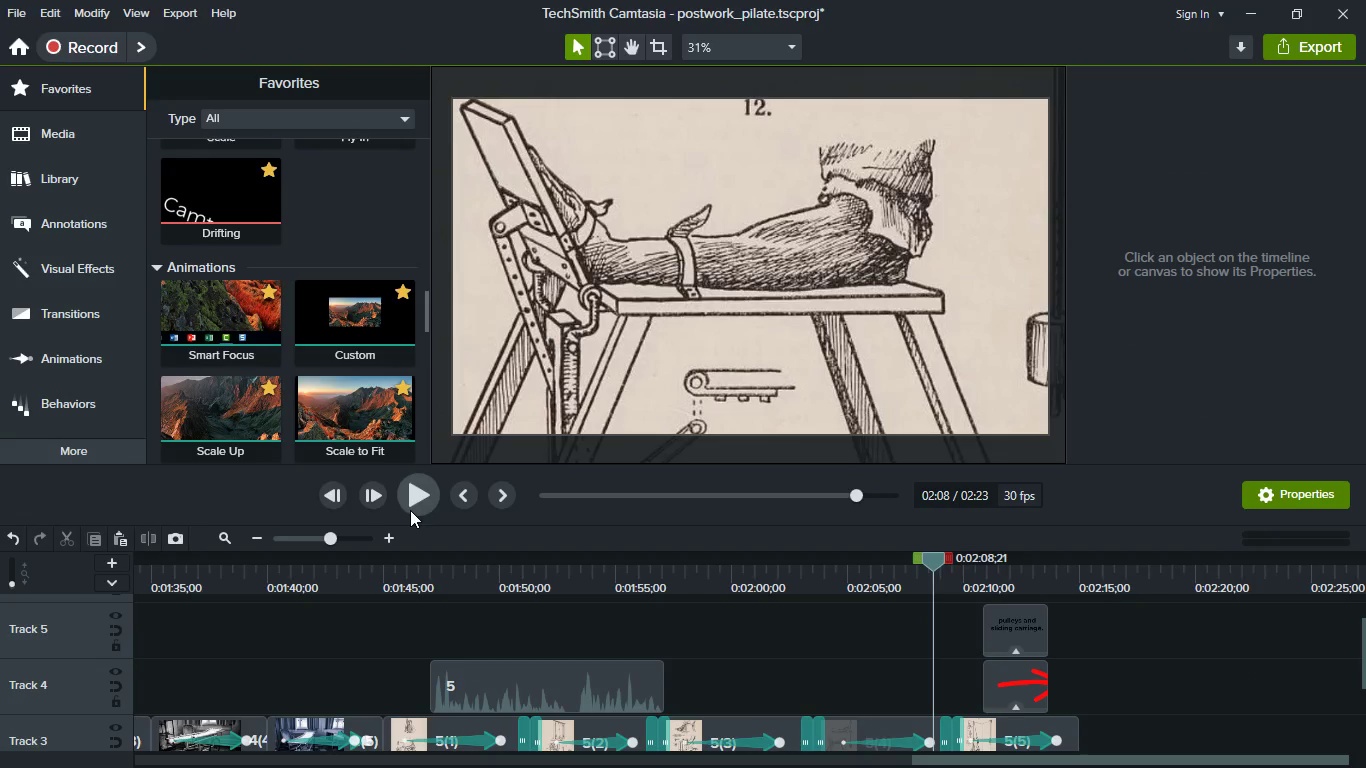 
left_click([410, 510])
 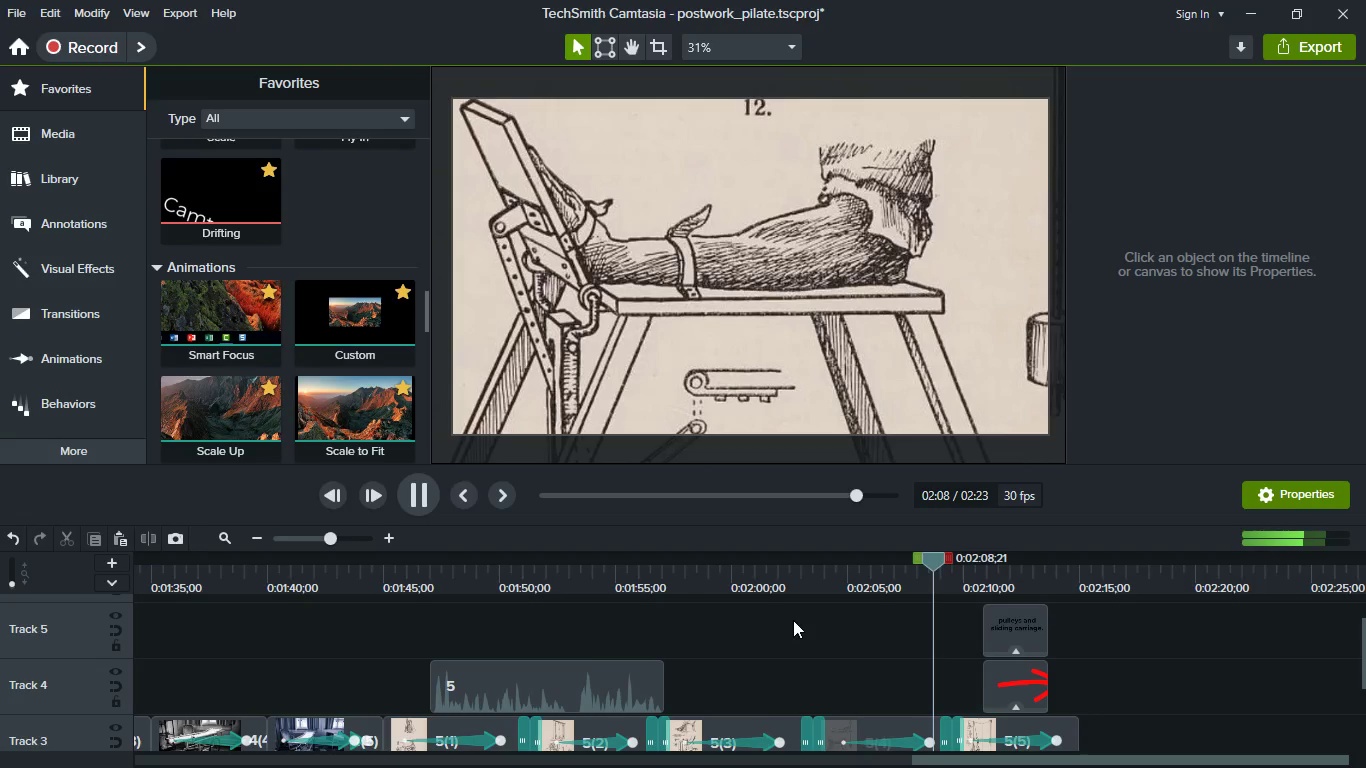 
hold_key(key=ShiftLeft, duration=1.3)
scroll: coordinate [1050, 676], scroll_direction: down, amount: 6.0
 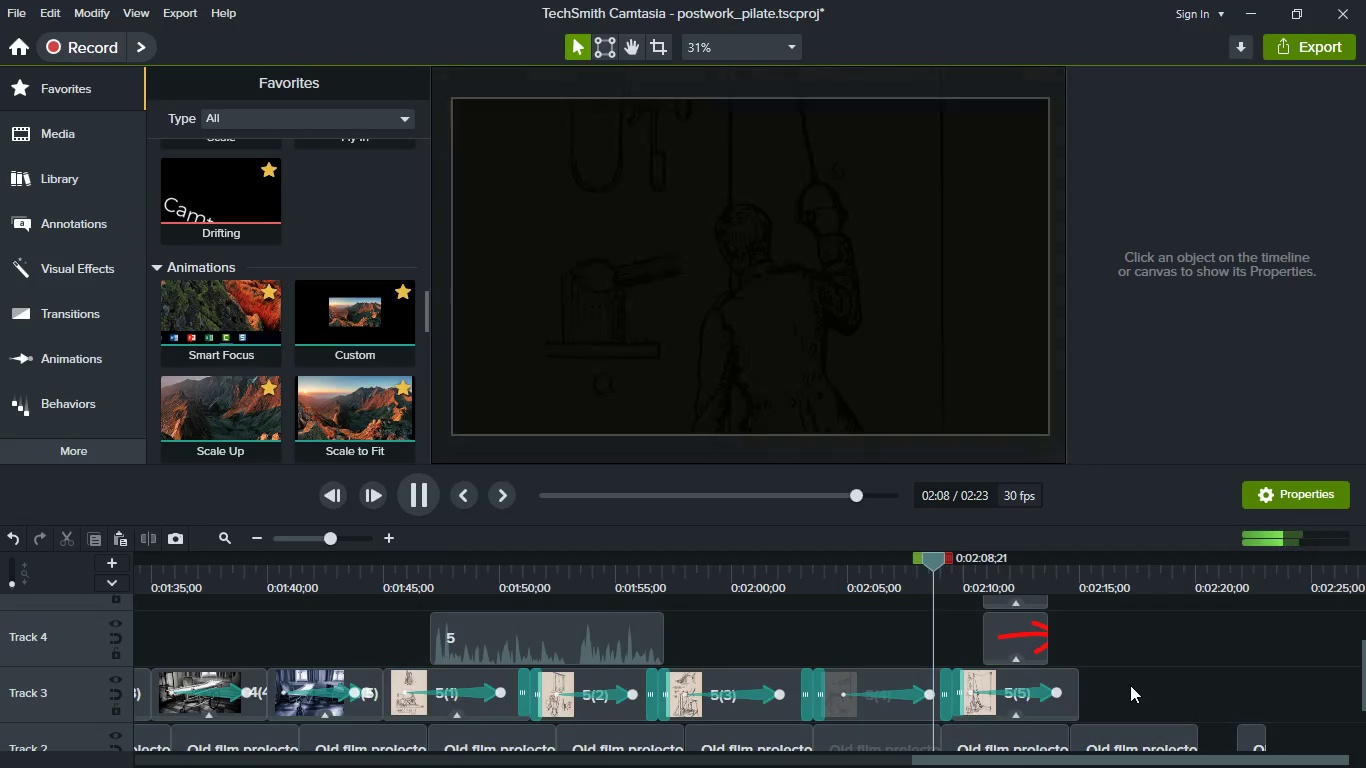 
key(Space)
 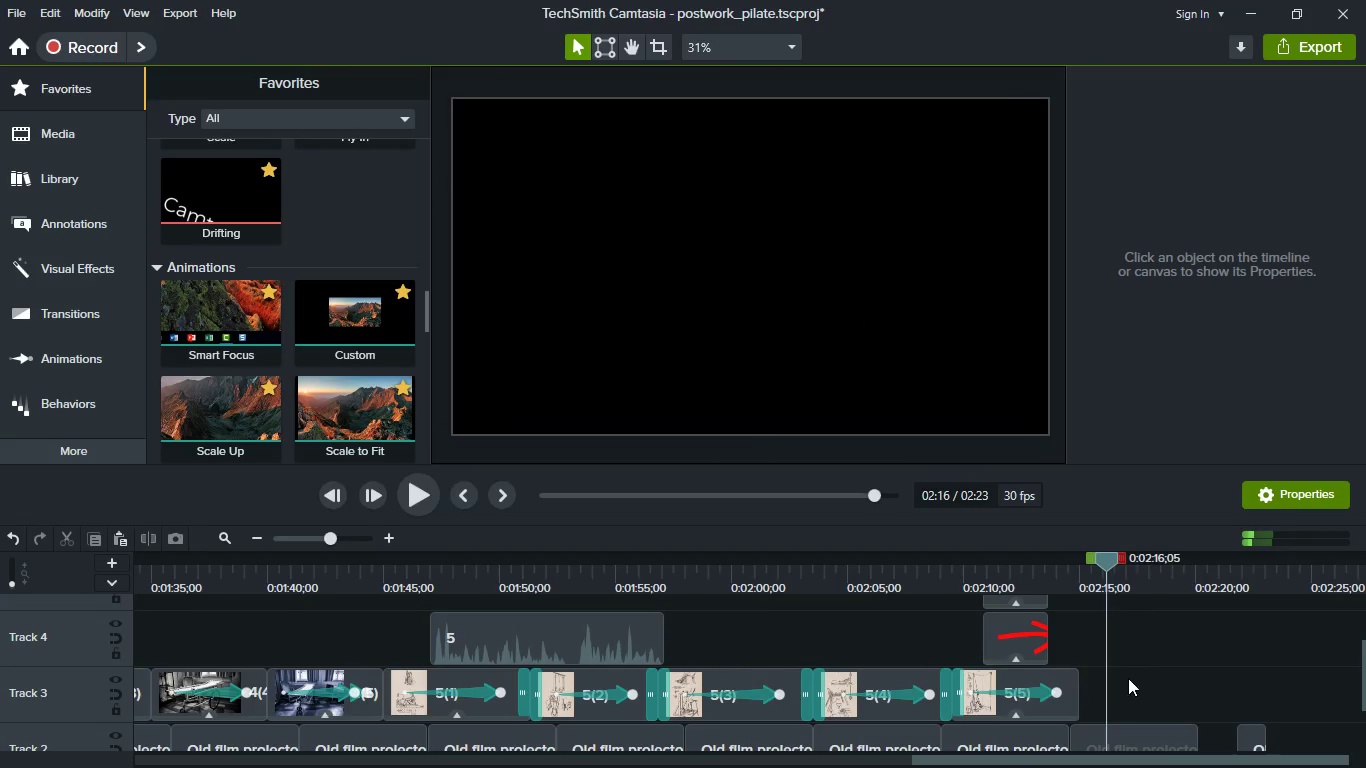 
hold_key(key=ShiftLeft, duration=0.44)
scroll: coordinate [1128, 678], scroll_direction: down, amount: 2.0
 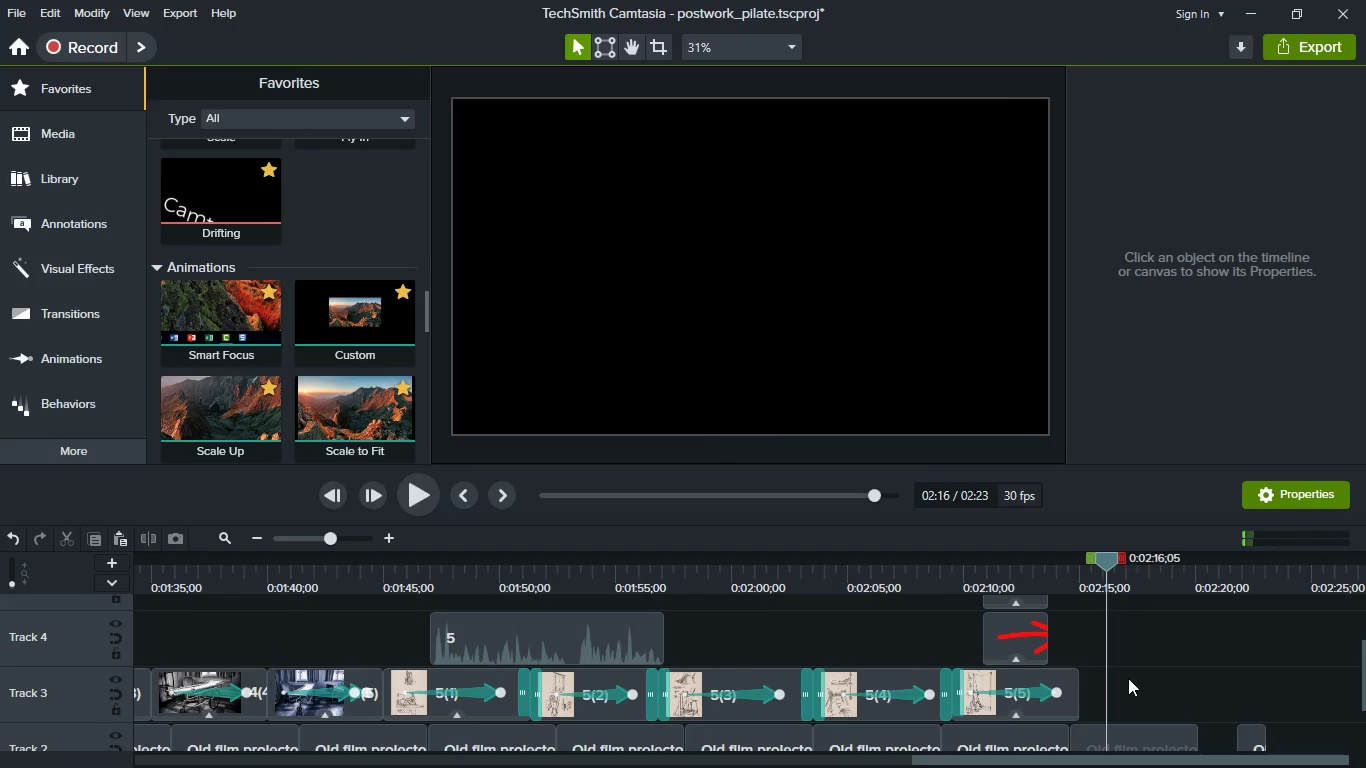 
key(Shift+ShiftLeft)
 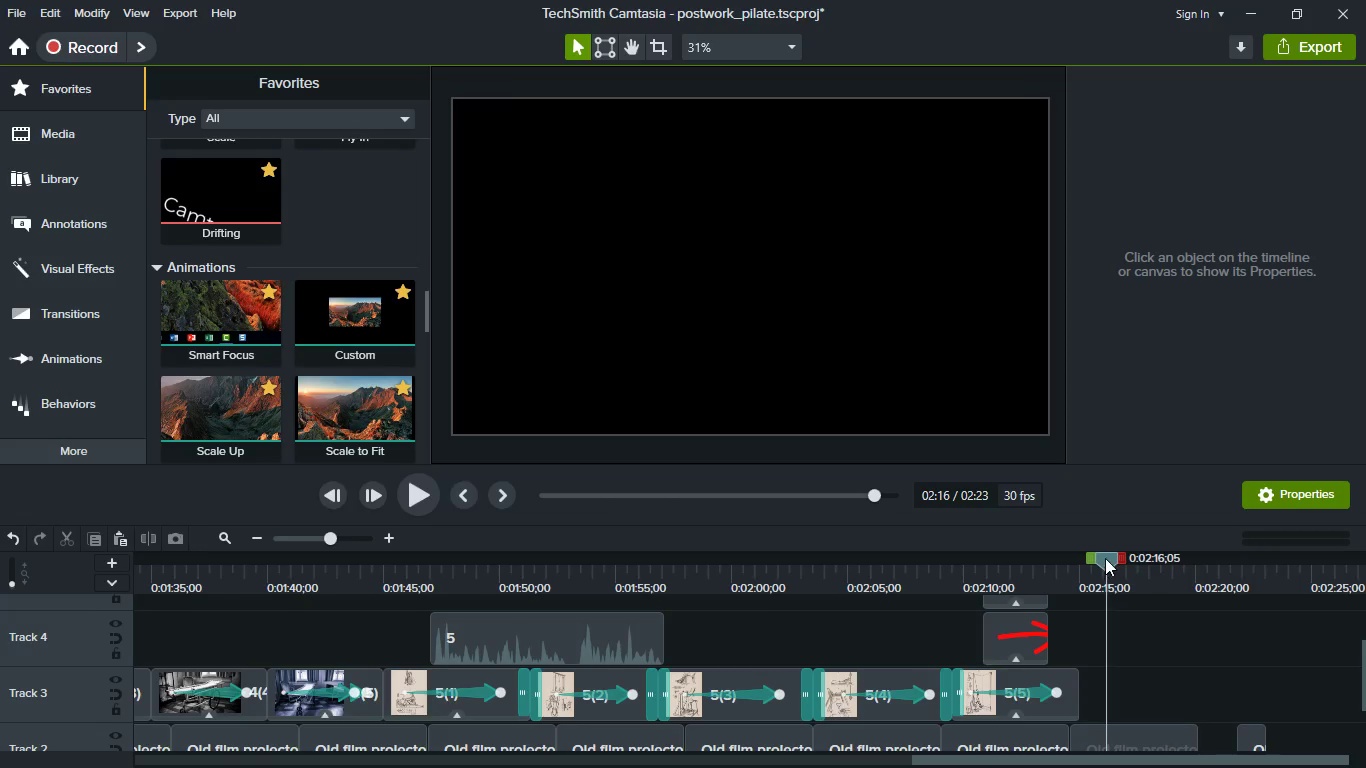 
left_click_drag(start_coordinate=[1105, 558], to_coordinate=[1081, 562])
 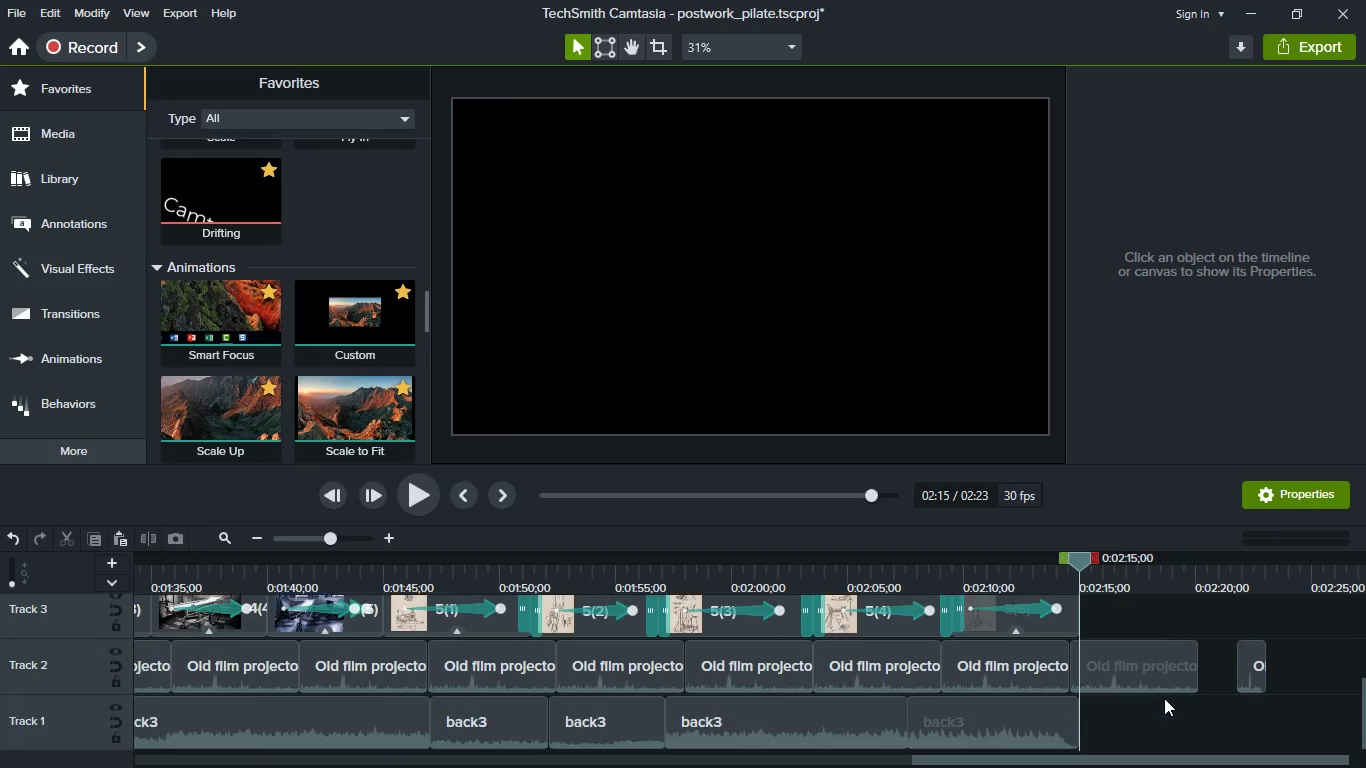 
scroll: coordinate [1164, 698], scroll_direction: down, amount: 6.0
 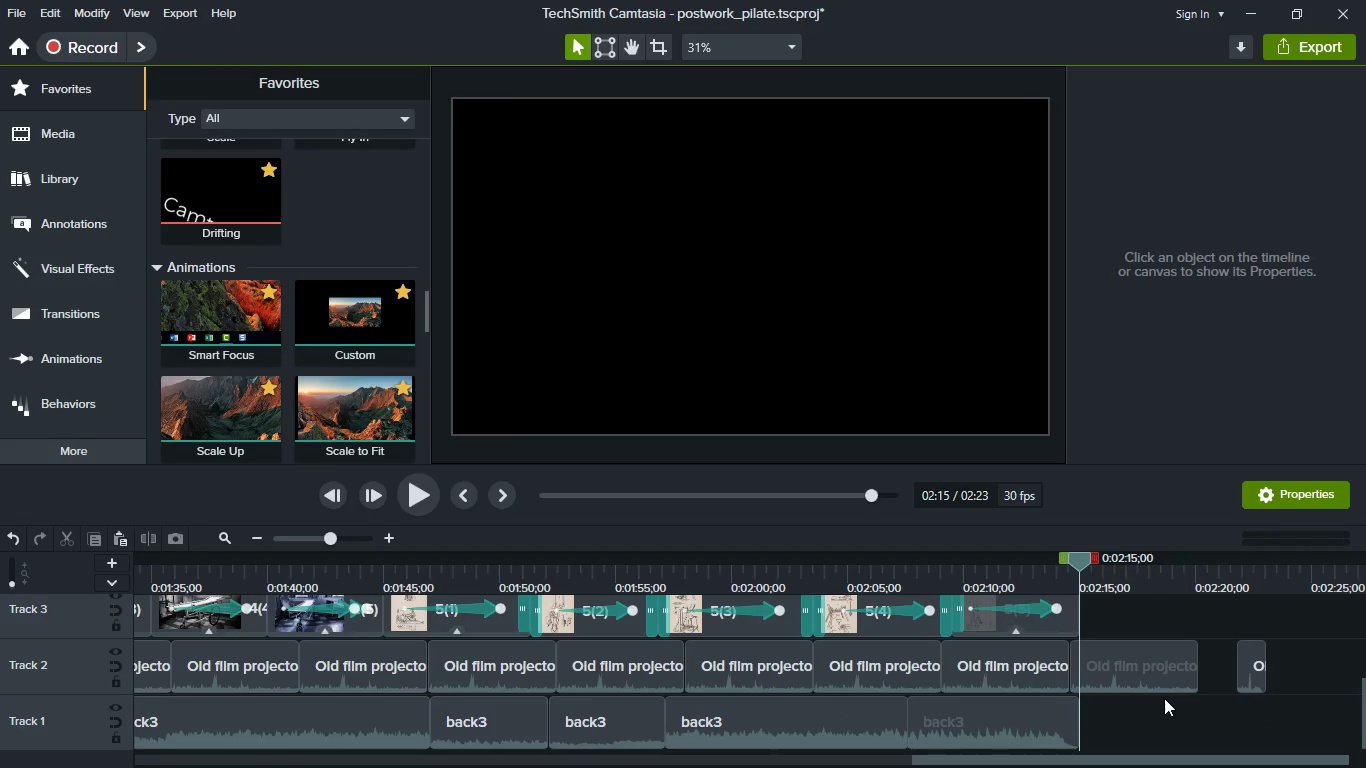 
key(Control+S)
 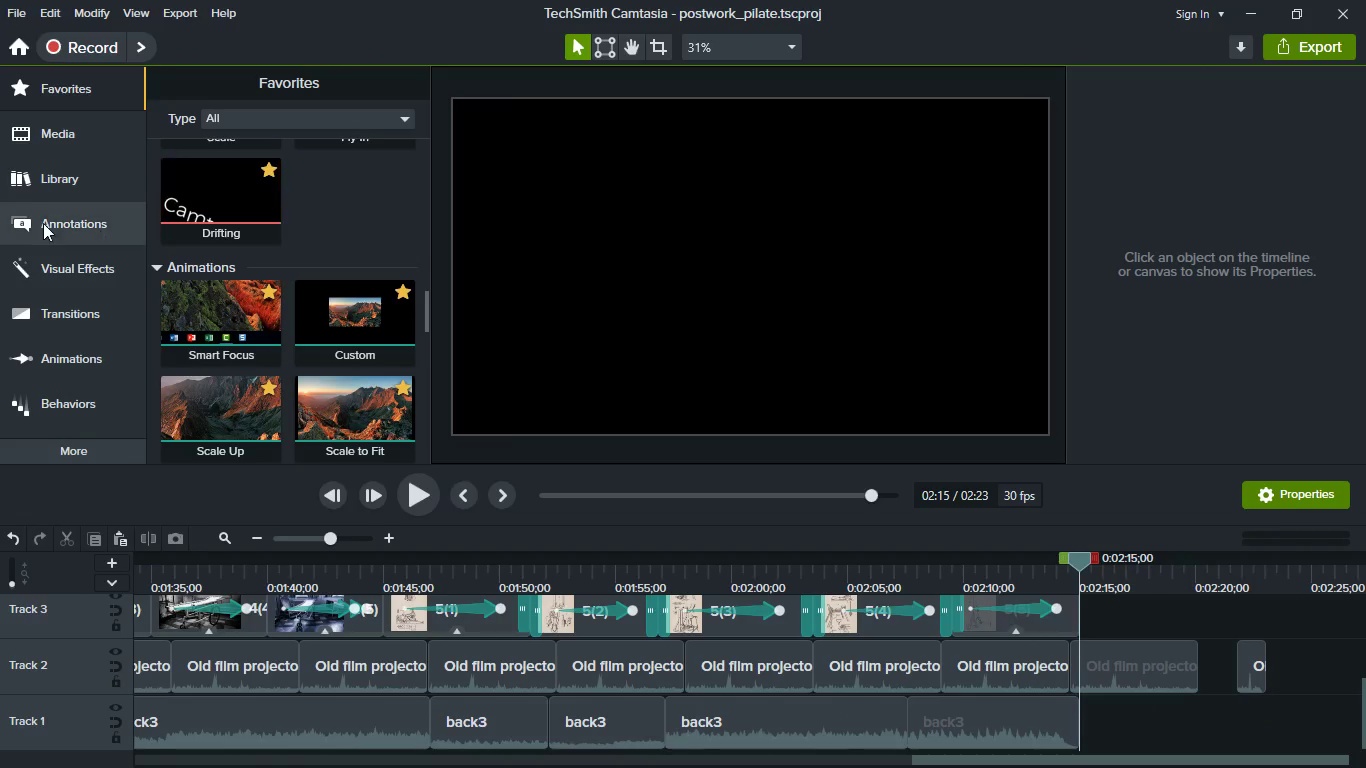 
left_click([76, 130])
 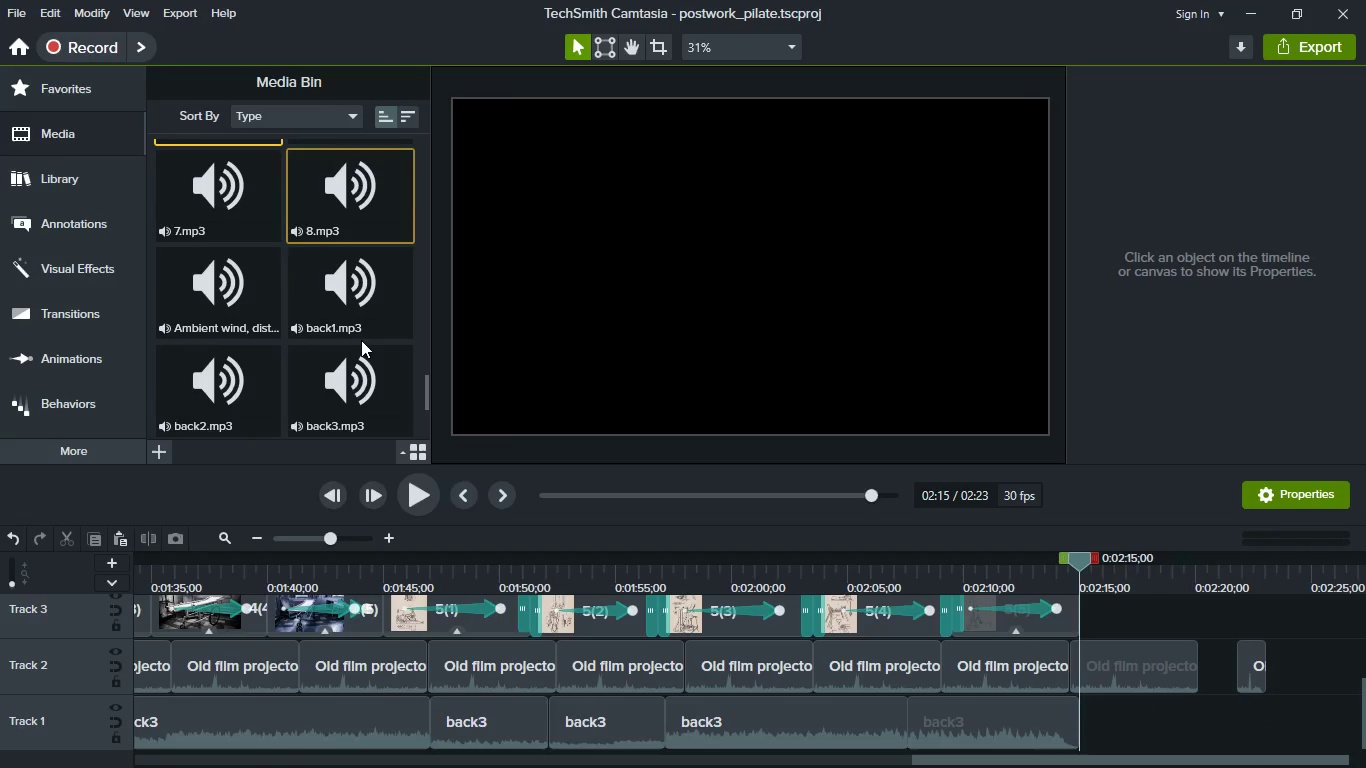 
scroll: coordinate [361, 340], scroll_direction: down, amount: 3.0
 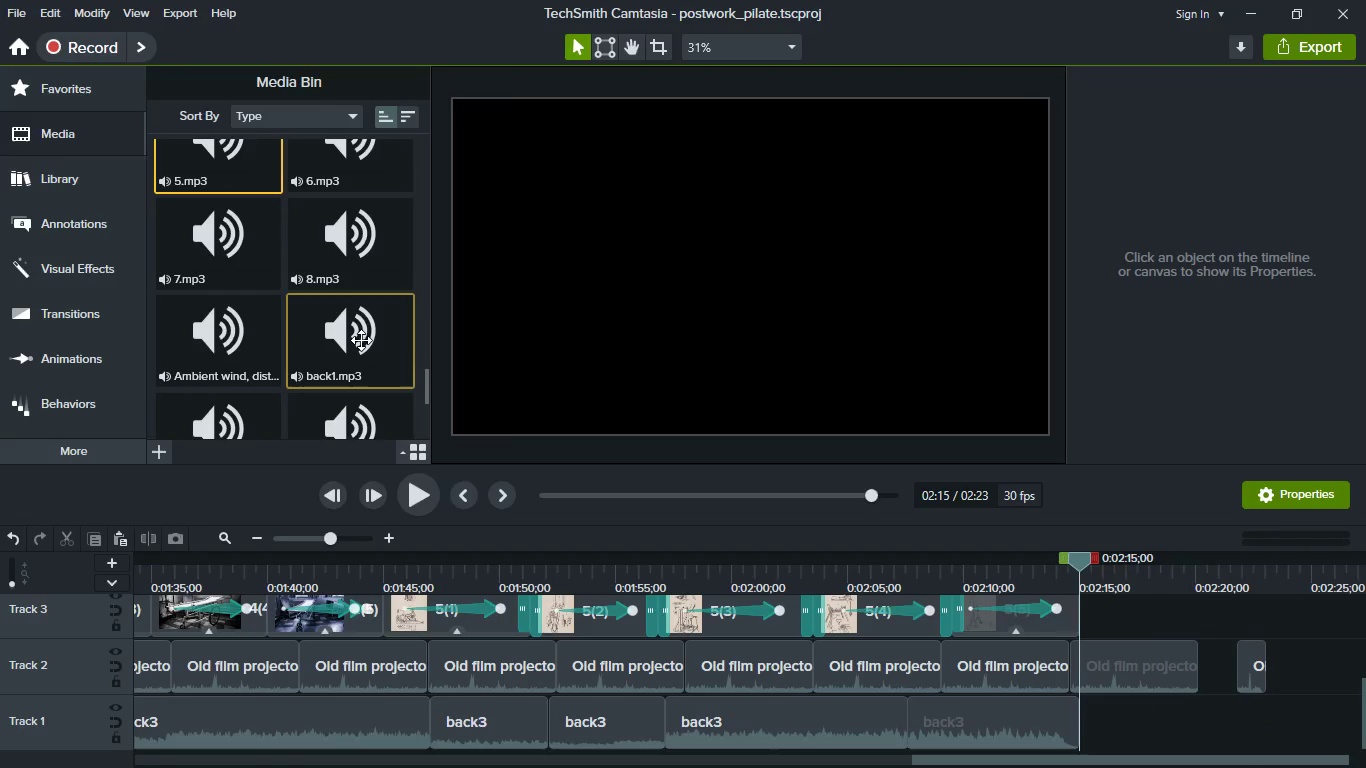 
scroll: coordinate [361, 340], scroll_direction: up, amount: 1.0
 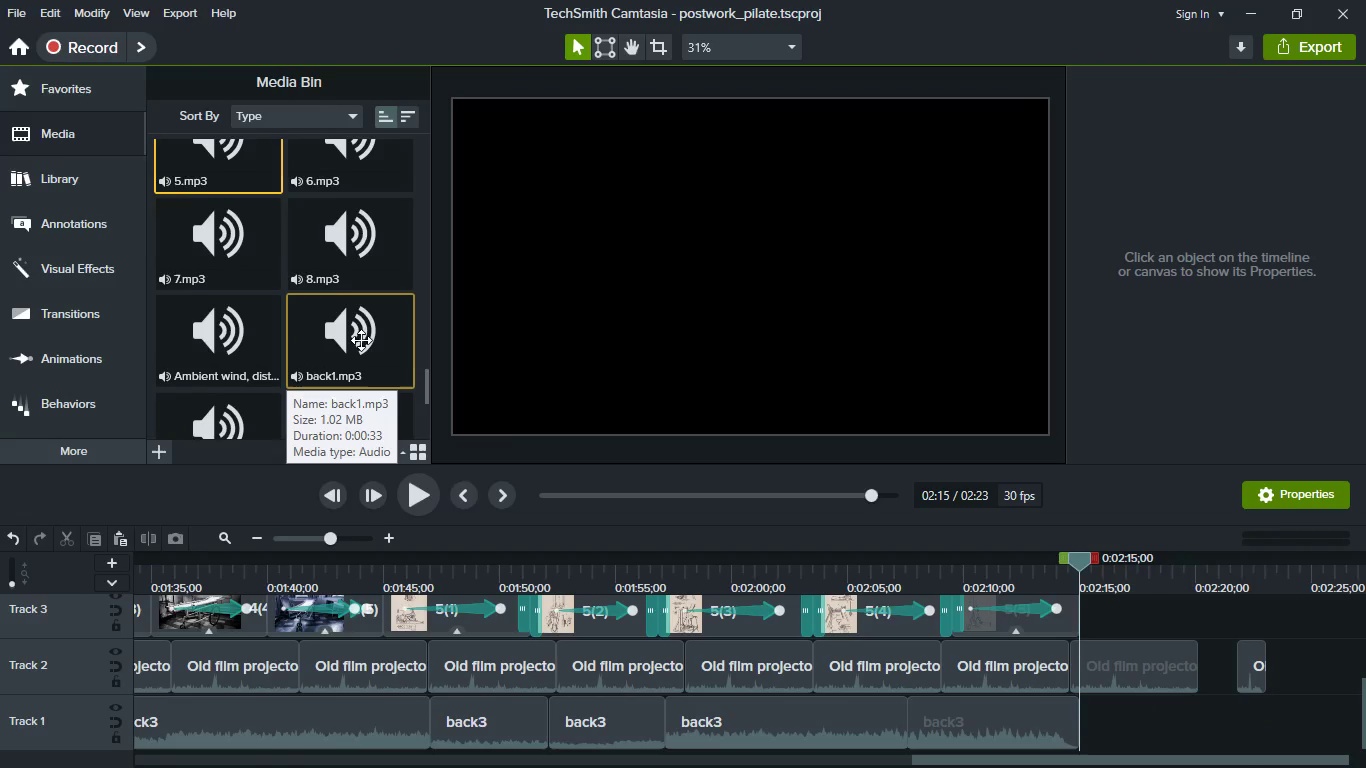 
scroll: coordinate [361, 340], scroll_direction: down, amount: 4.0
 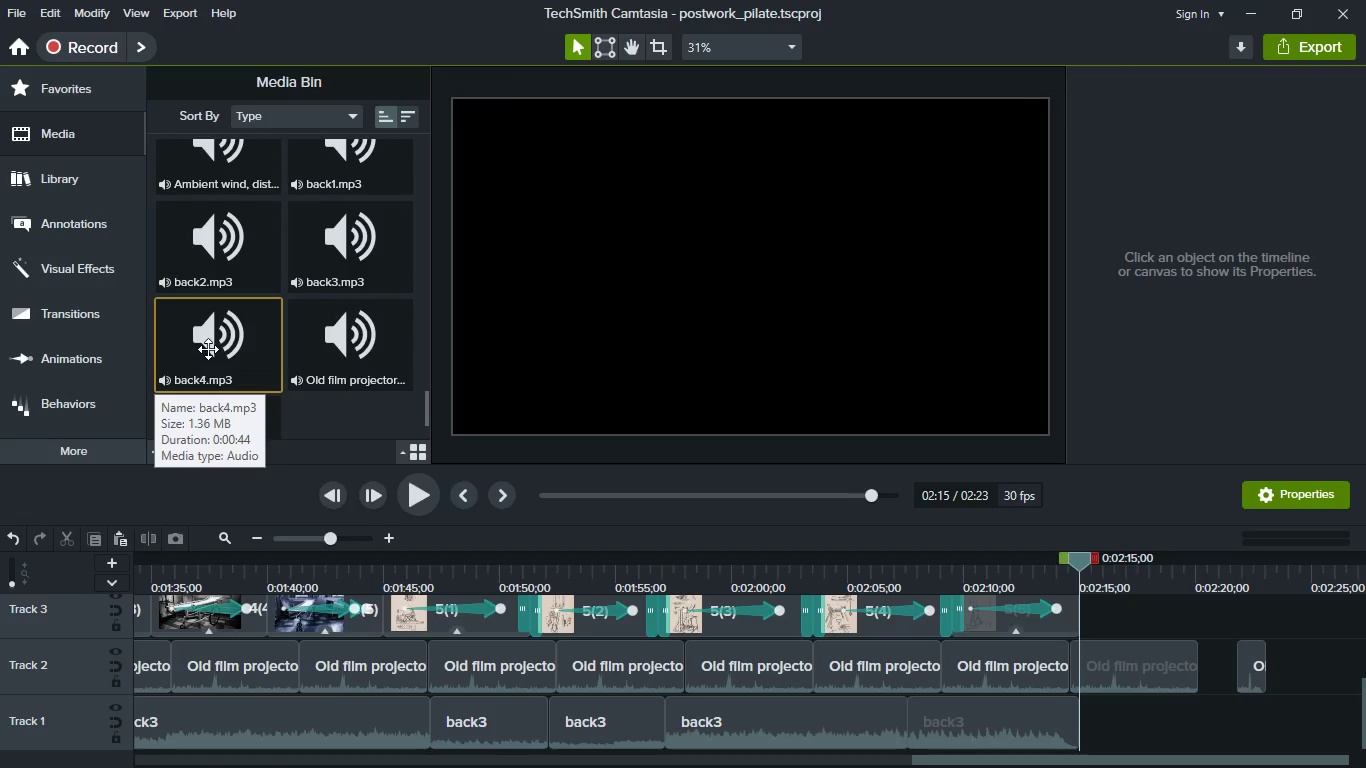 
left_click_drag(start_coordinate=[208, 349], to_coordinate=[1156, 718])
 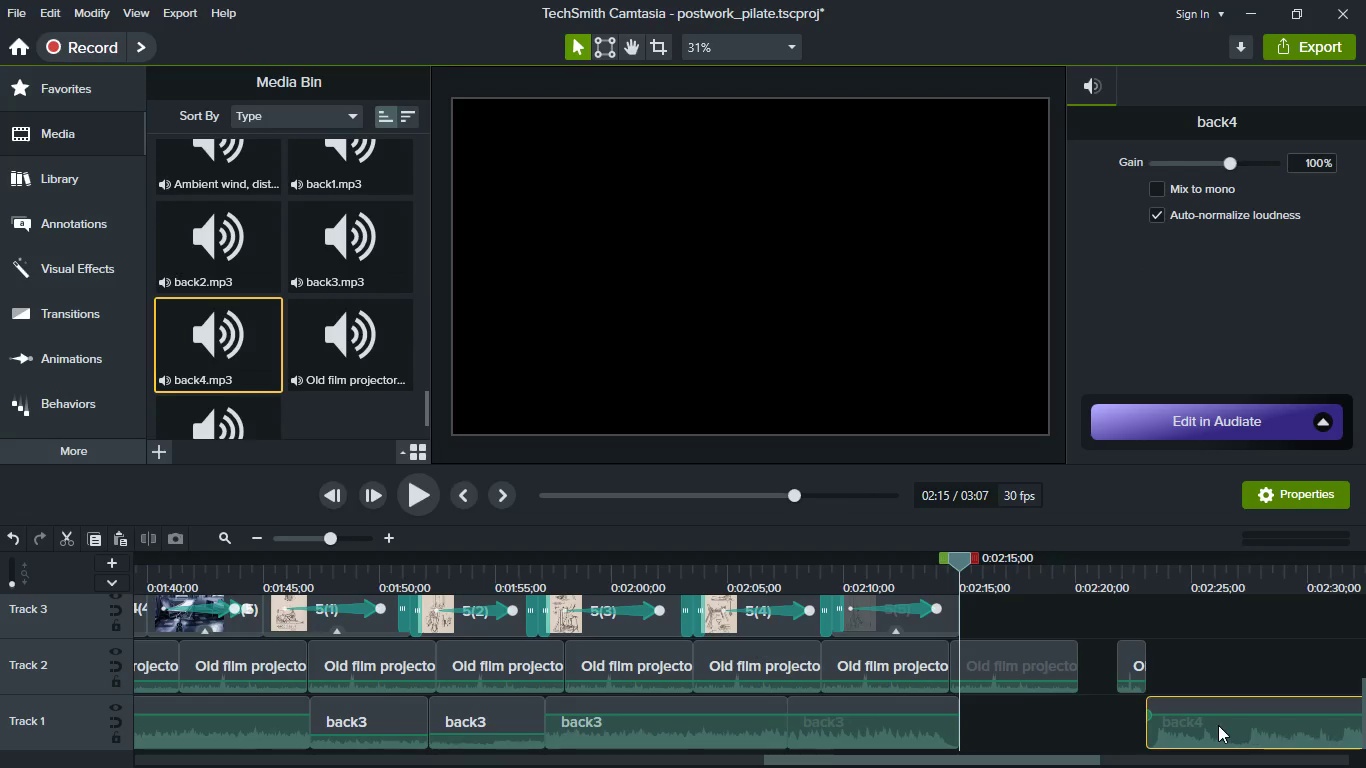 
left_click_drag(start_coordinate=[1218, 725], to_coordinate=[989, 725])
 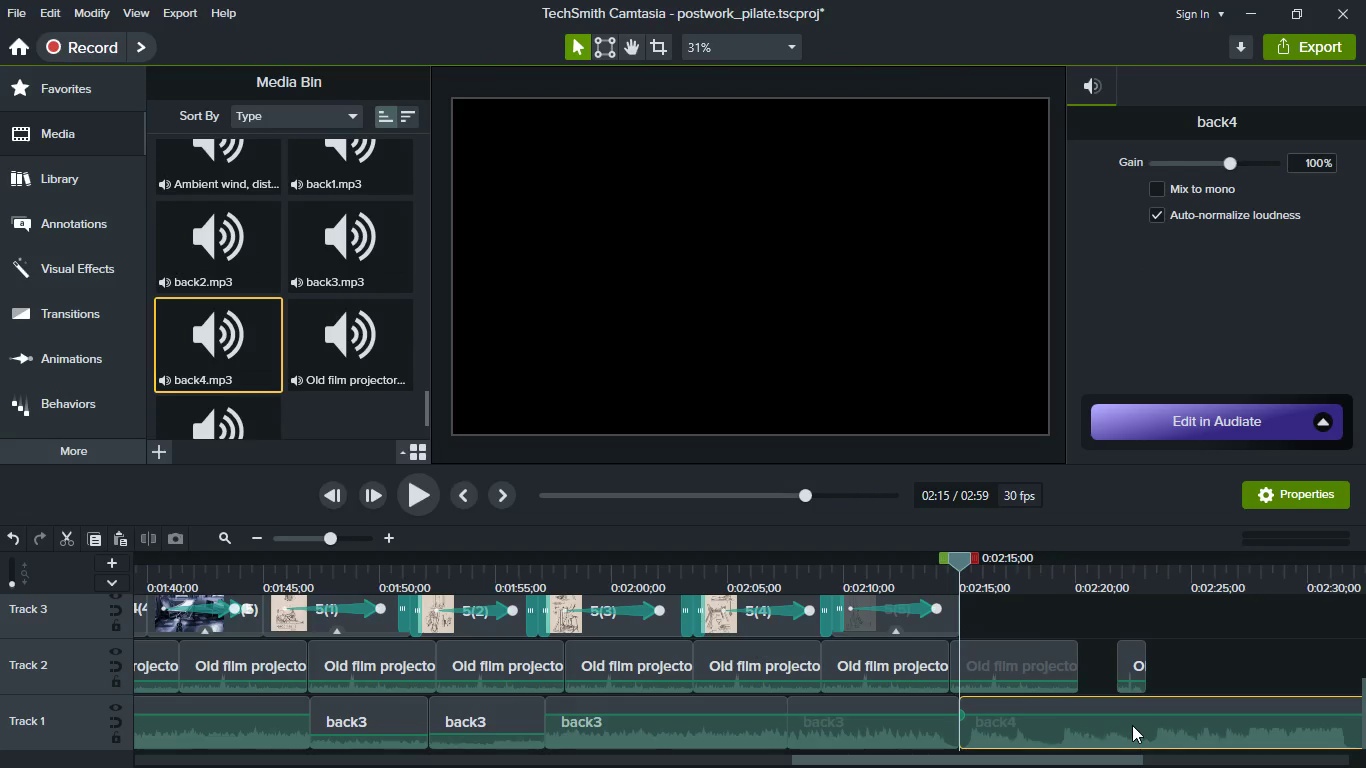 
hold_key(key=ShiftLeft, duration=1.53)
scroll: coordinate [1132, 725], scroll_direction: down, amount: 6.0
 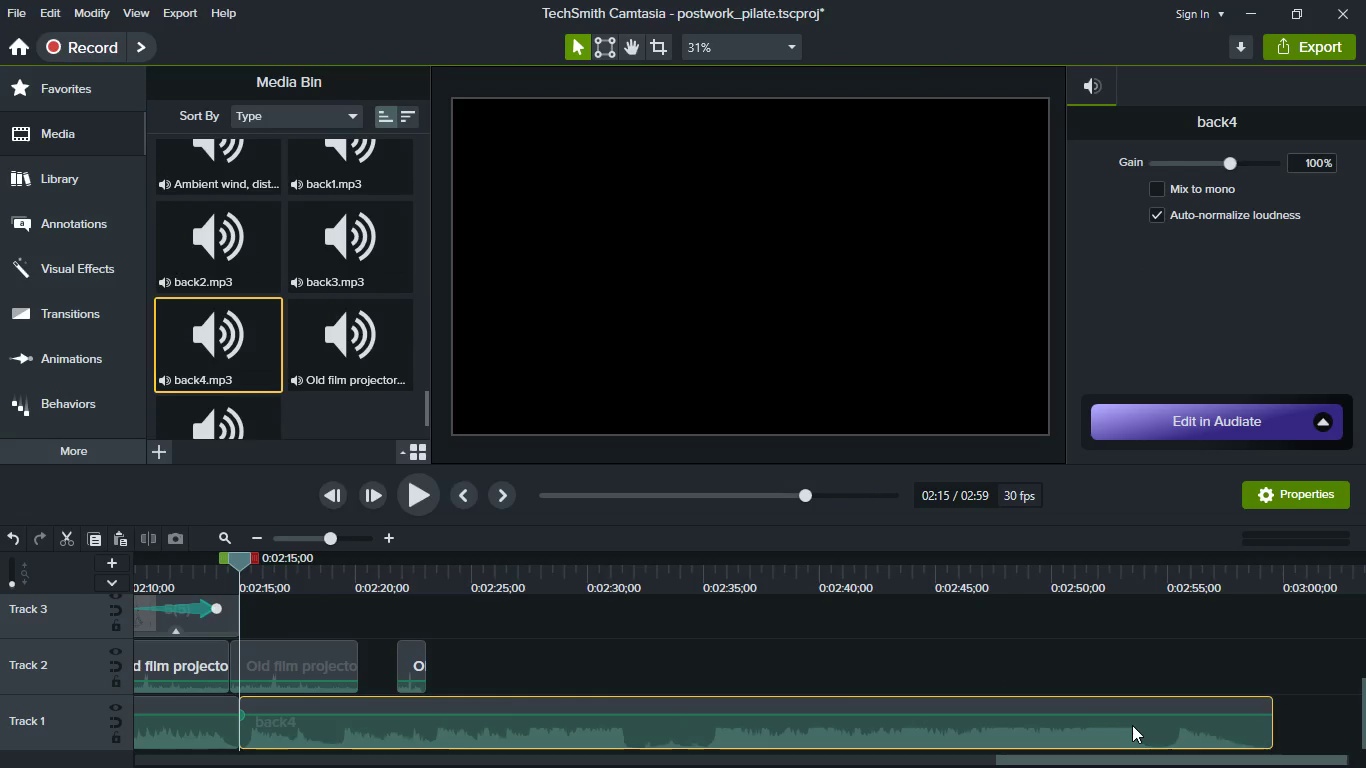 
hold_key(key=ShiftLeft, duration=1.16)
scroll: coordinate [180, 271], scroll_direction: up, amount: 6.0
 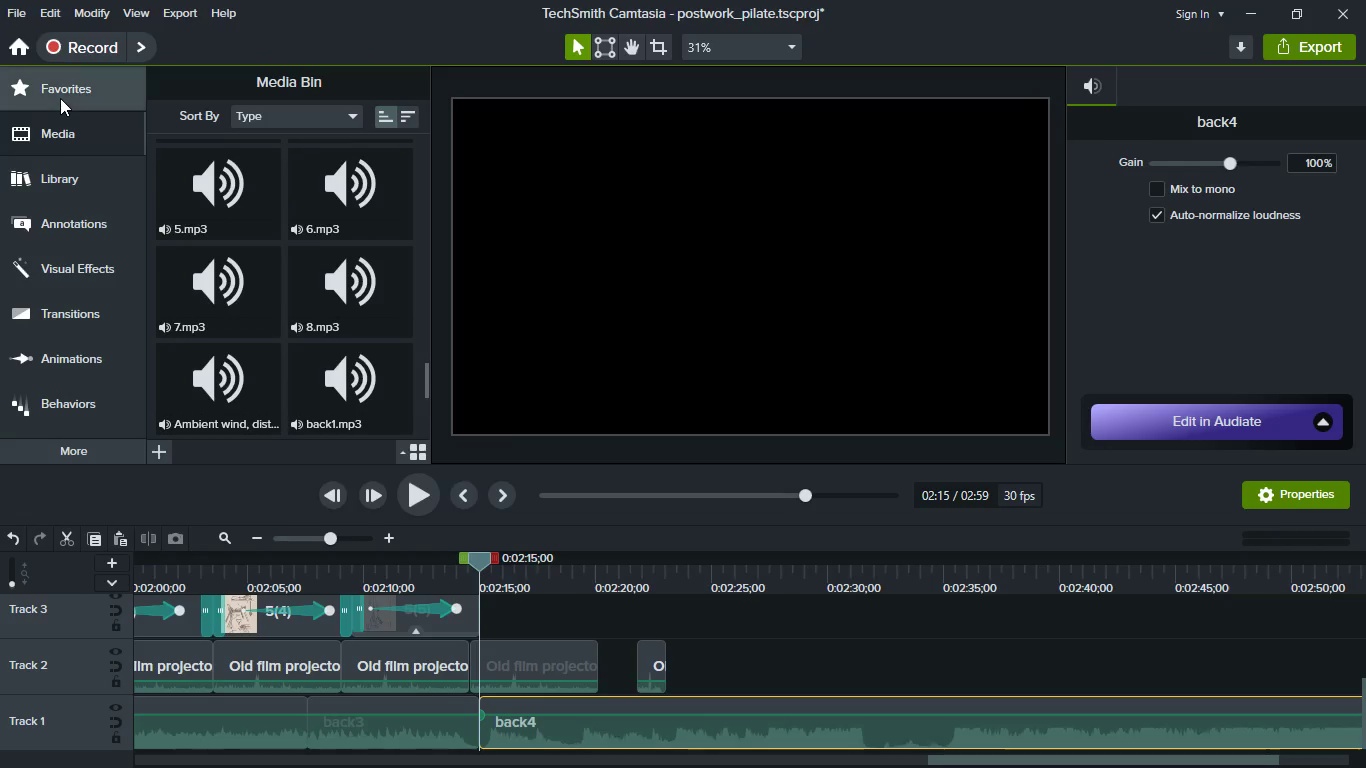 
left_click([60, 98])
 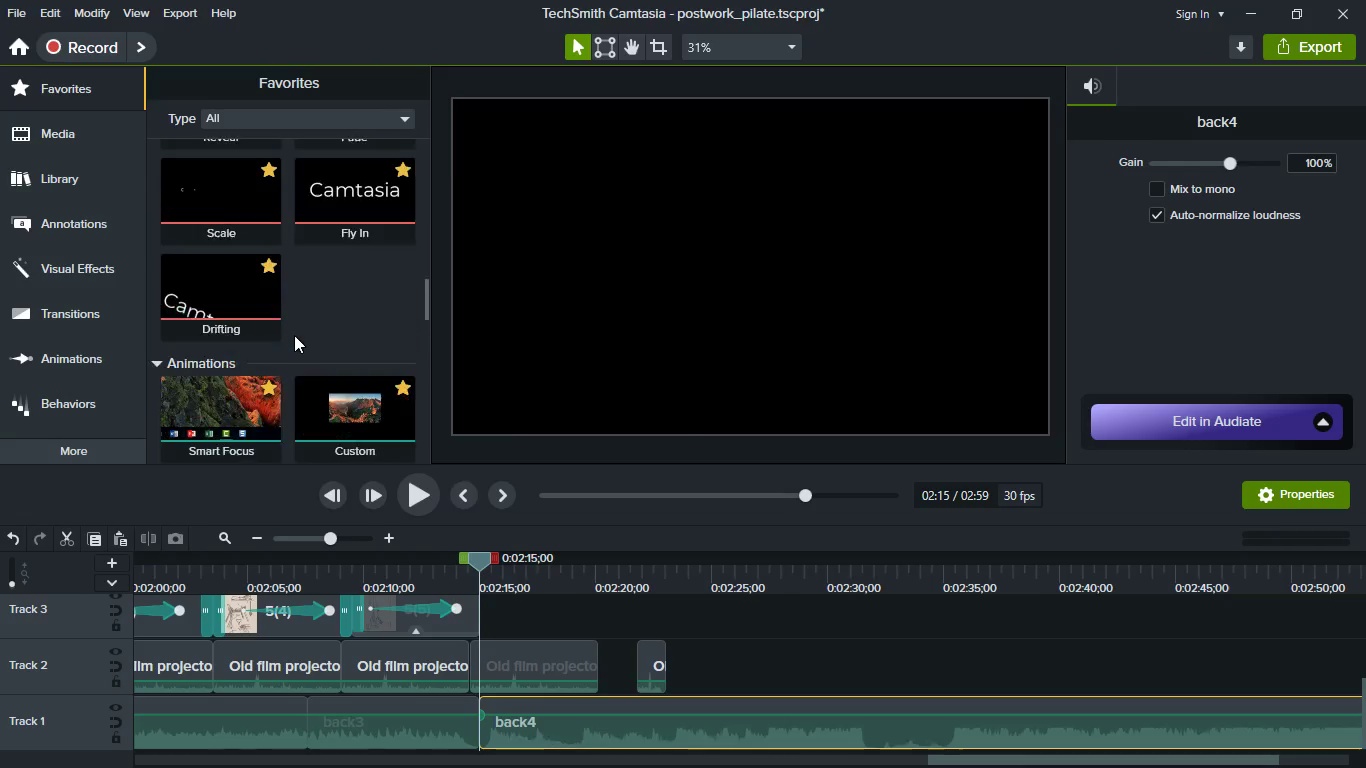 
scroll: coordinate [294, 335], scroll_direction: up, amount: 16.0
 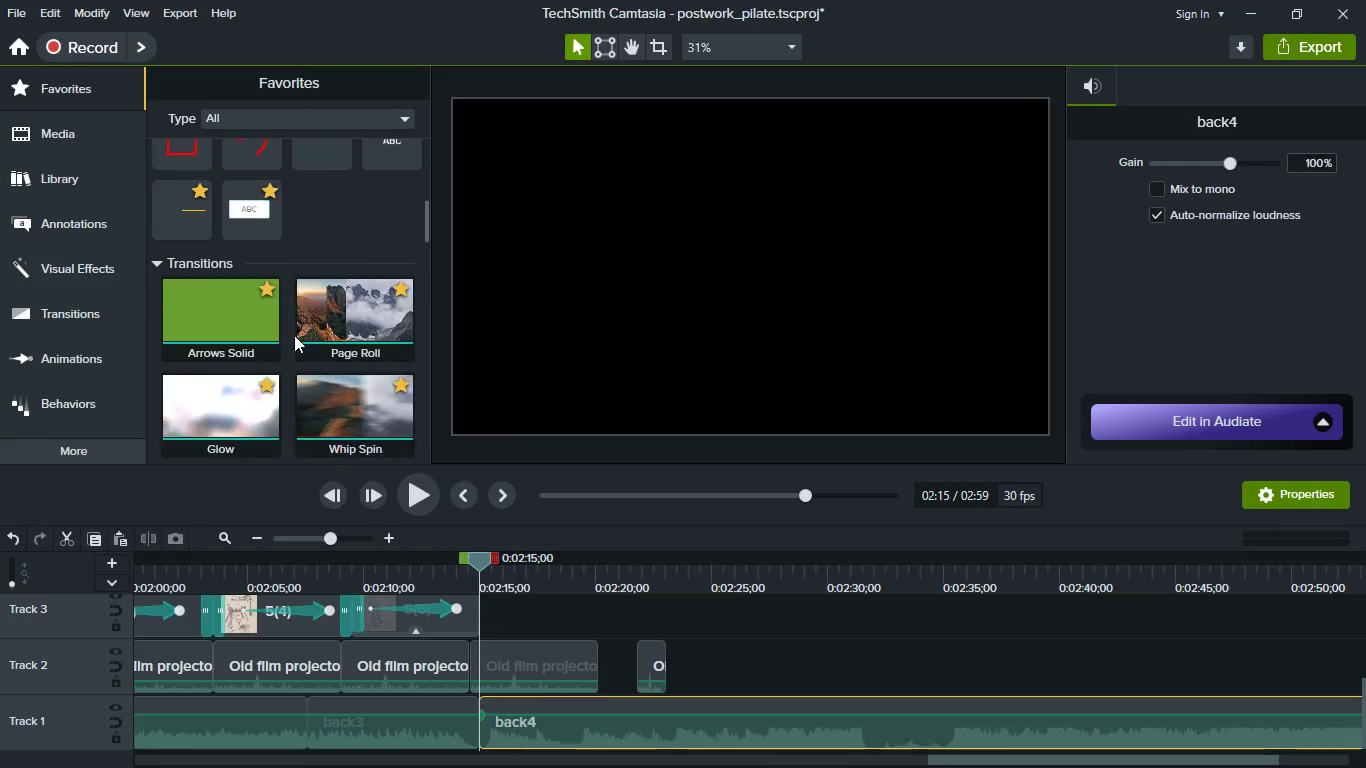 
scroll: coordinate [294, 335], scroll_direction: down, amount: 24.0
 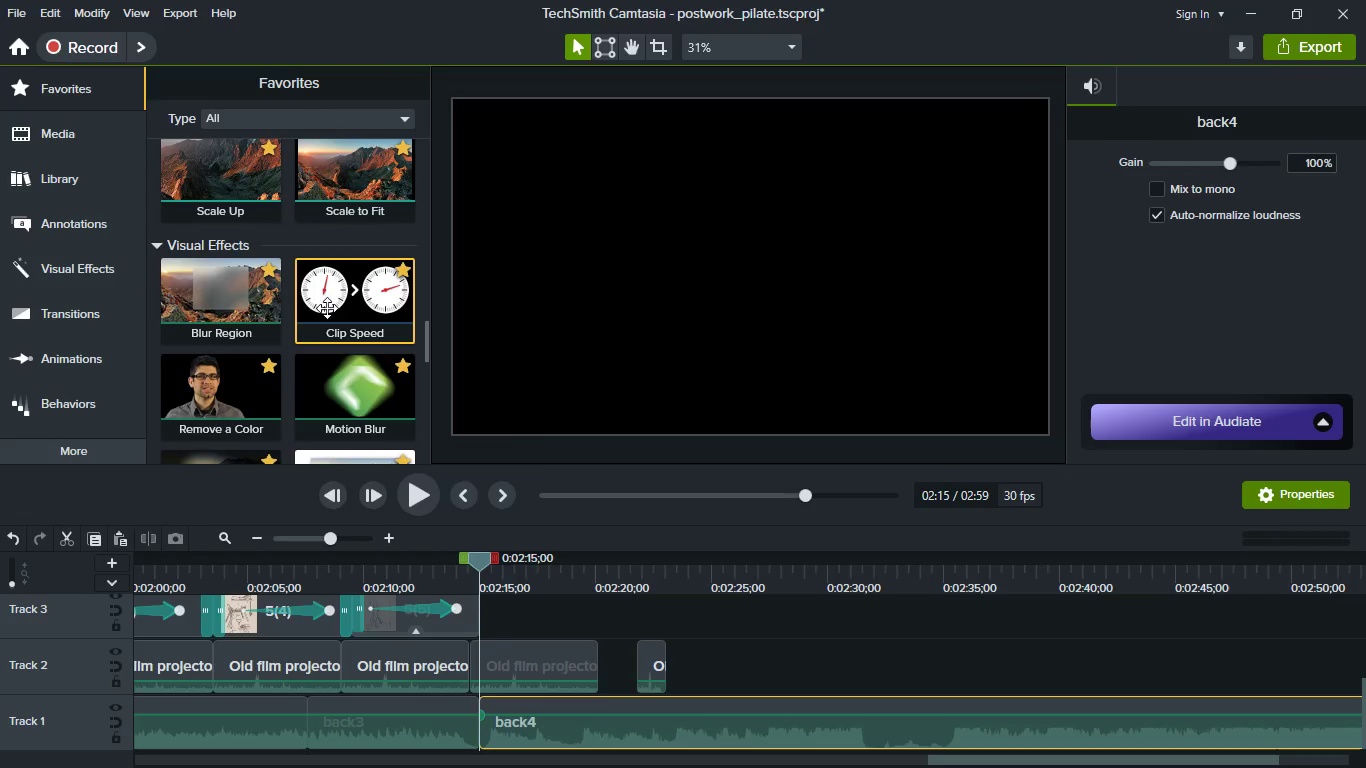 
left_click_drag(start_coordinate=[327, 308], to_coordinate=[708, 728])
 